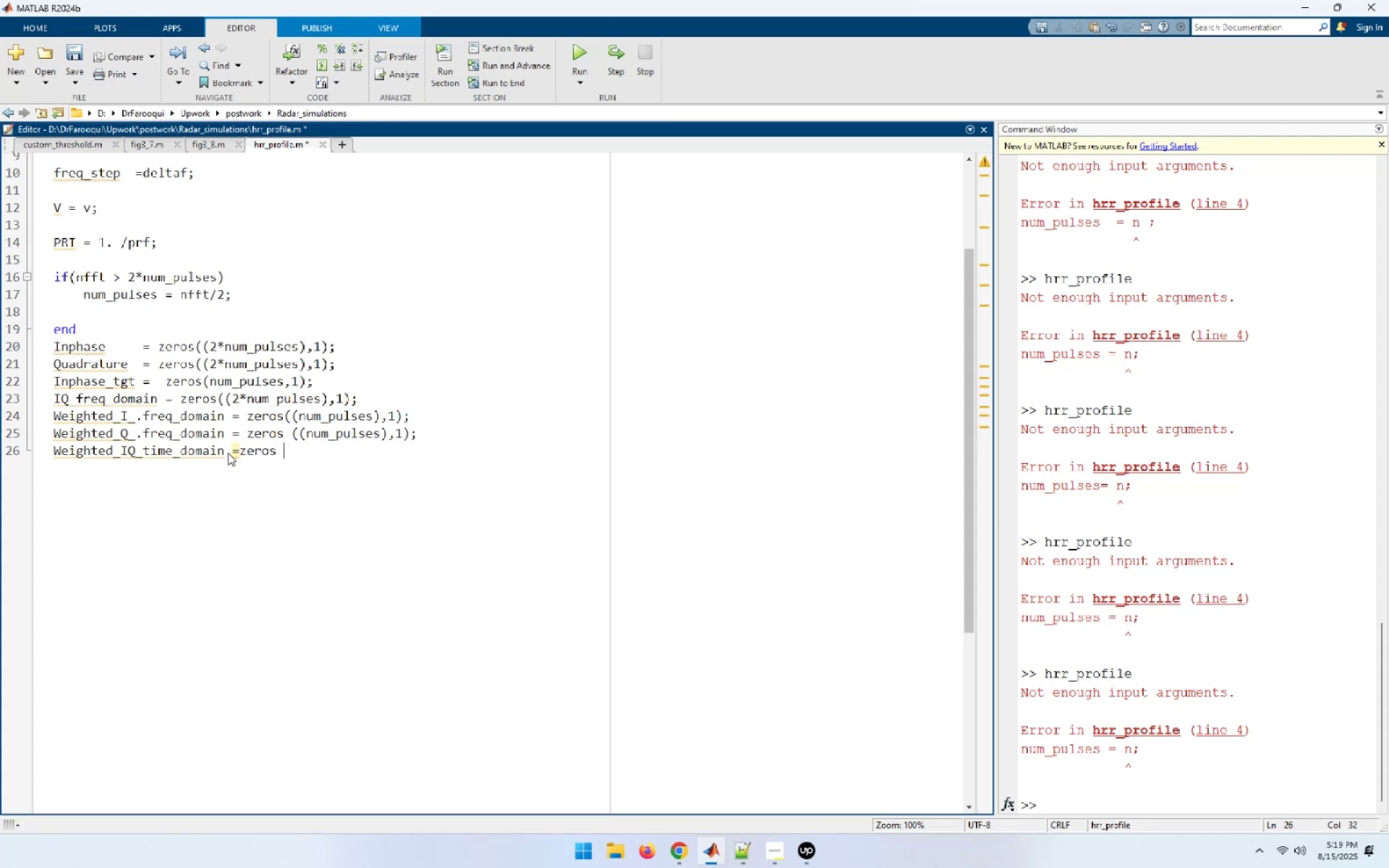 
left_click([288, 437])
 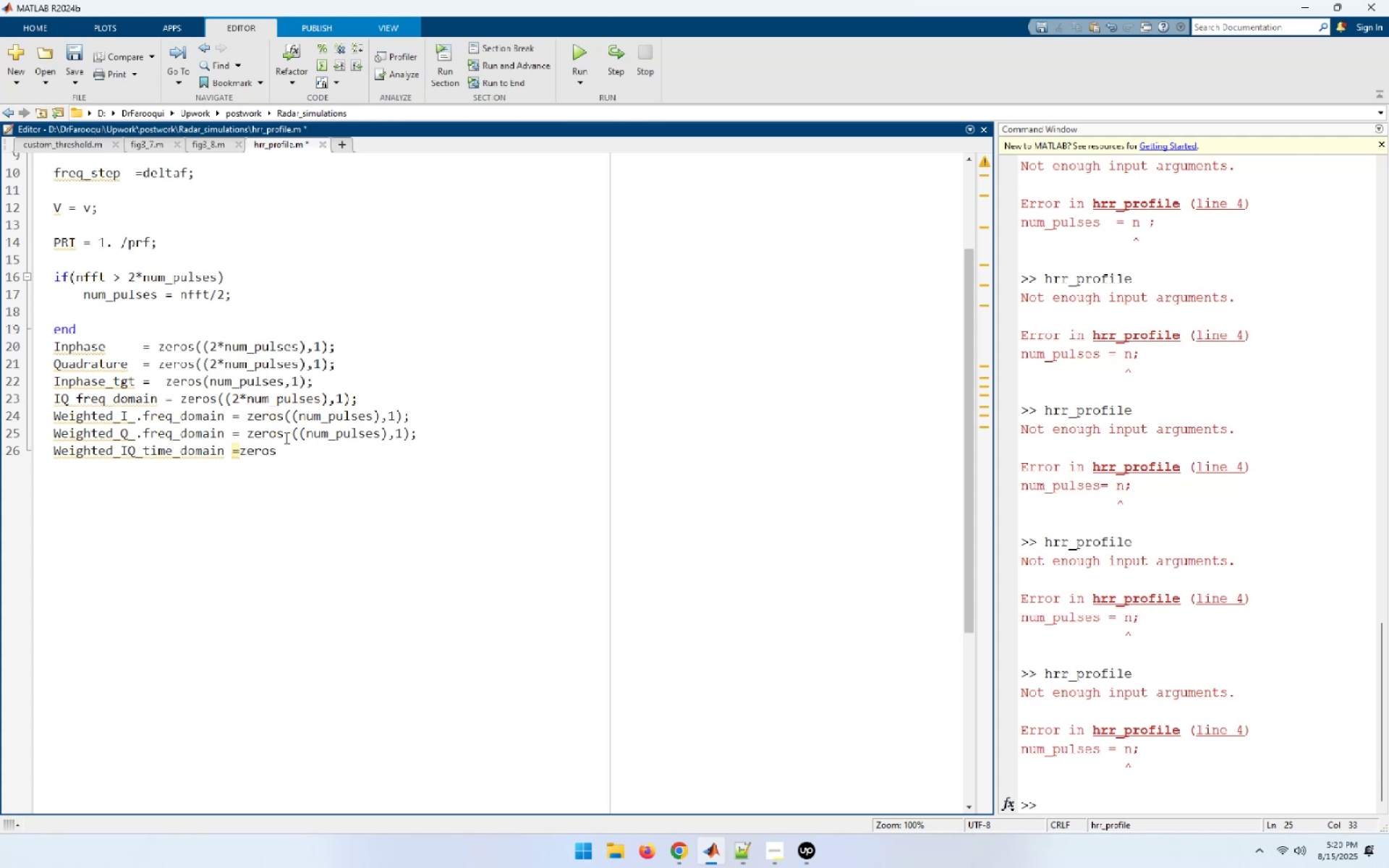 
key(Backspace)
 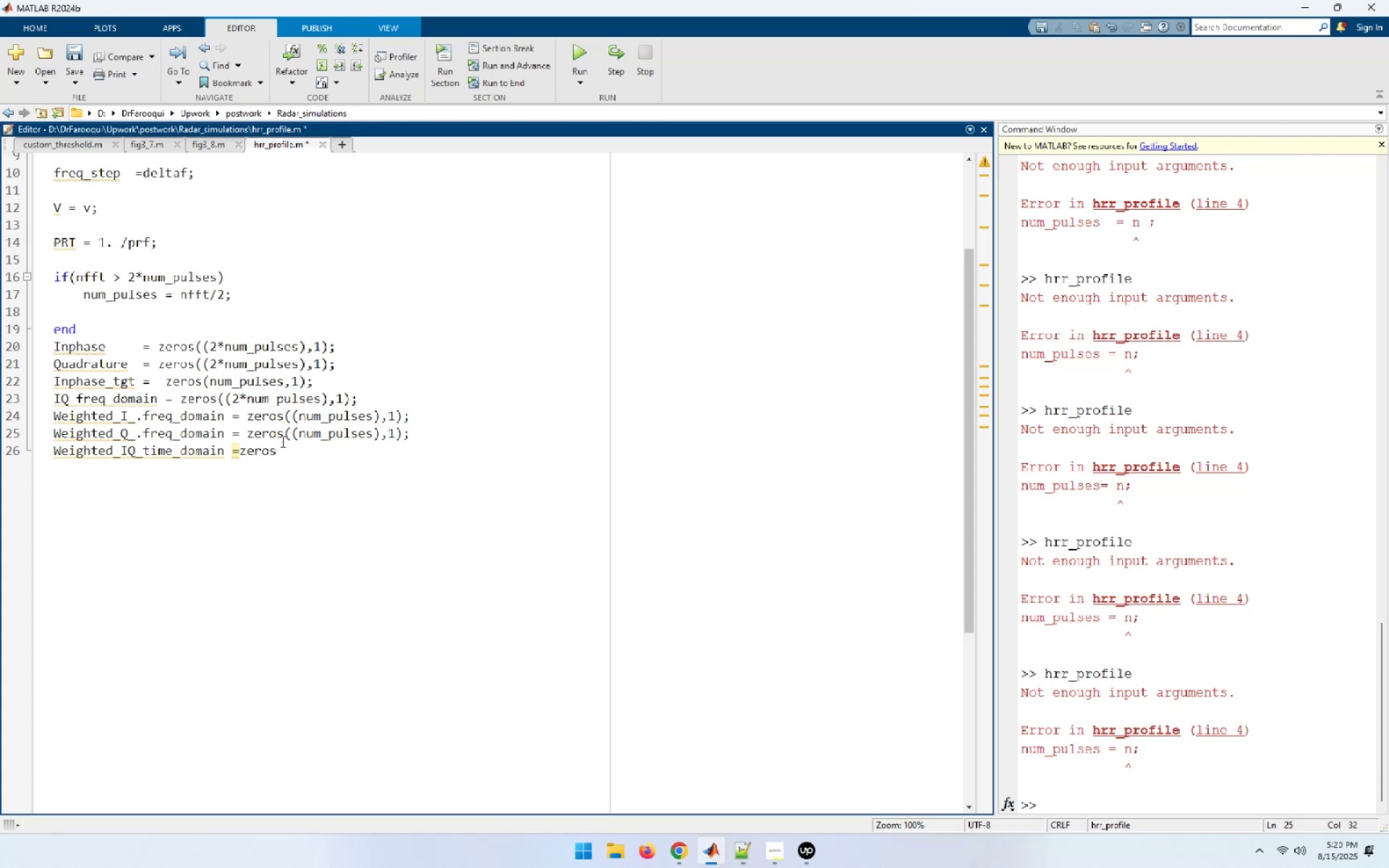 
left_click([274, 452])
 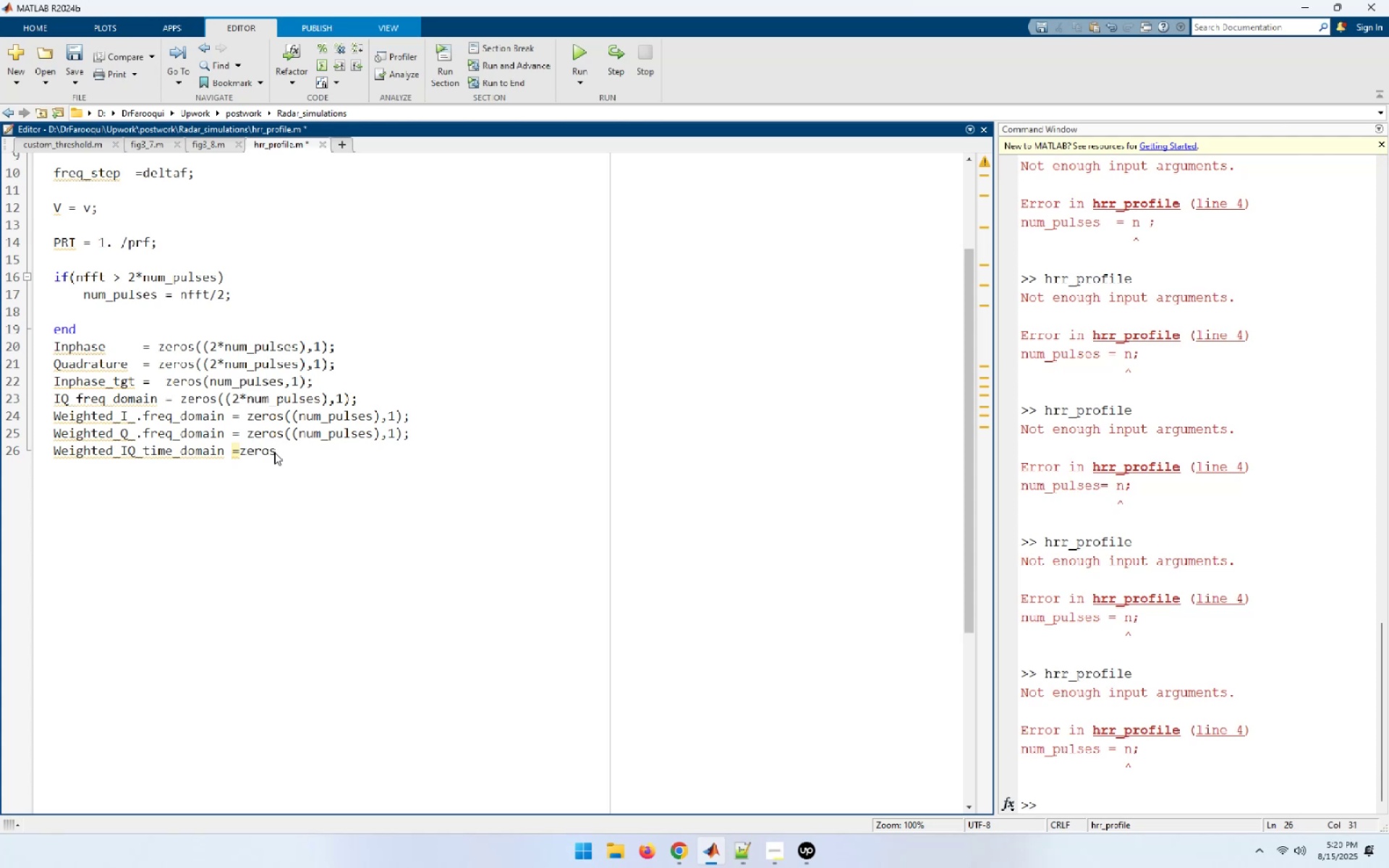 
key(Shift+9)
 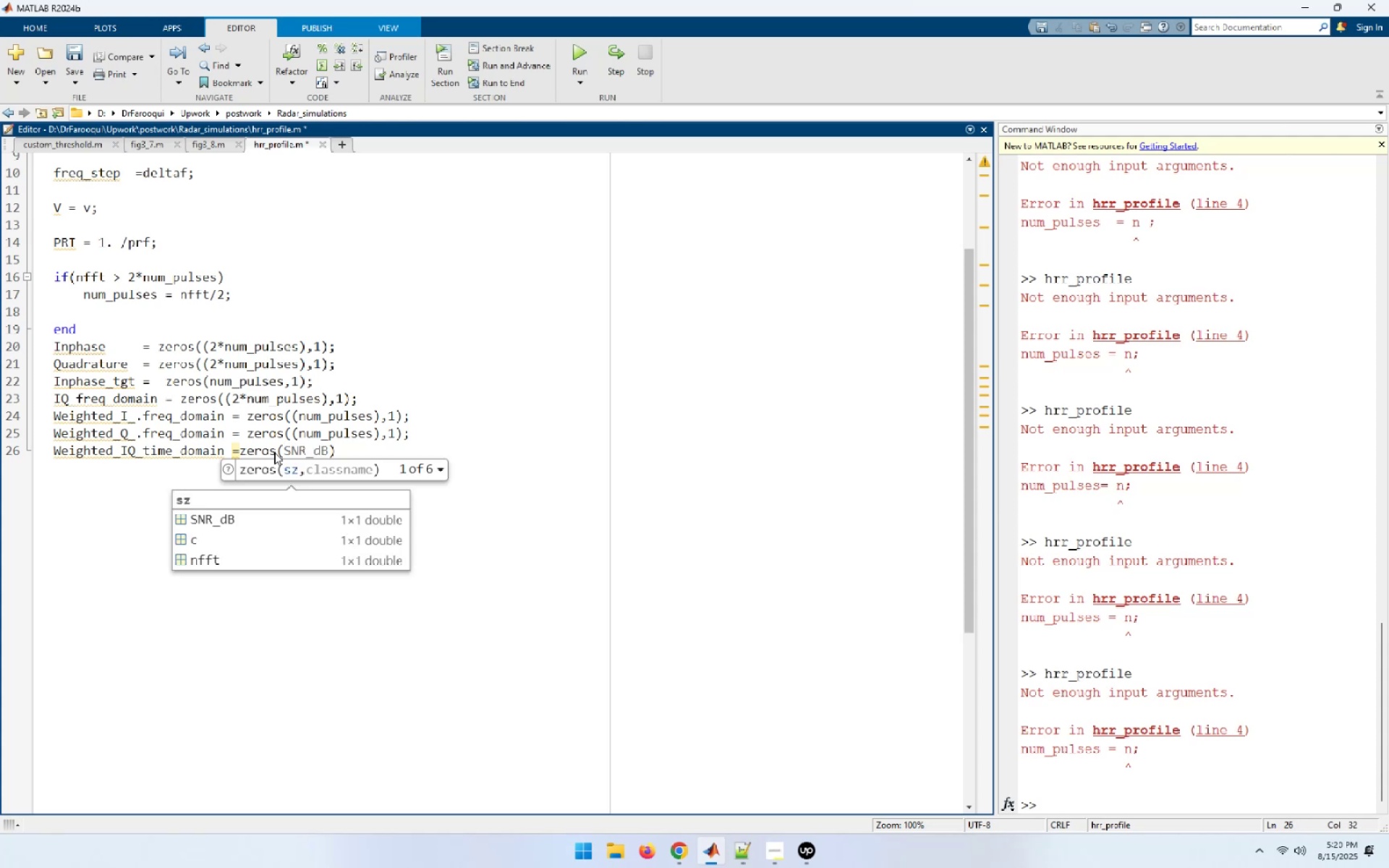 
wait(7.2)
 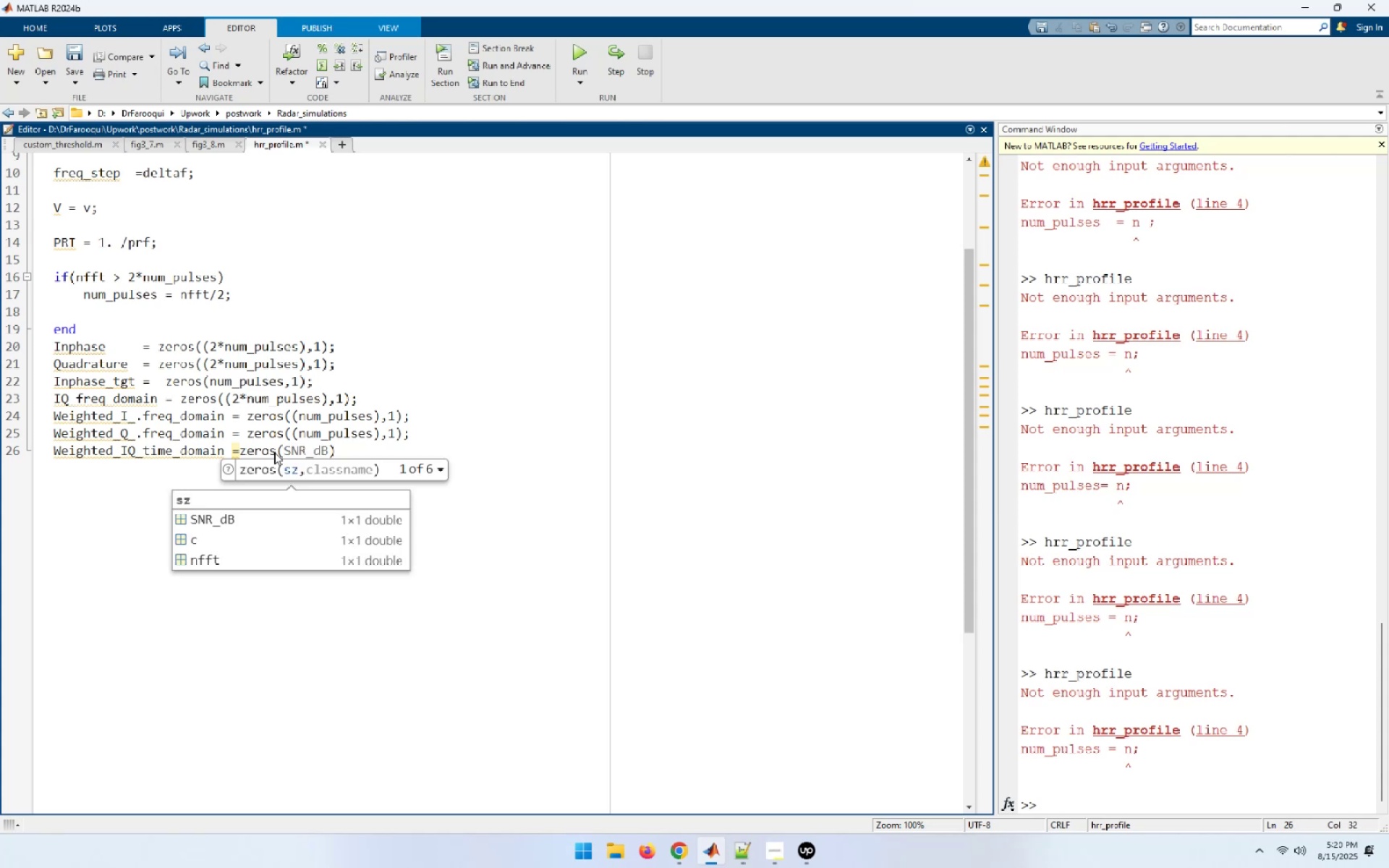 
type((2)
 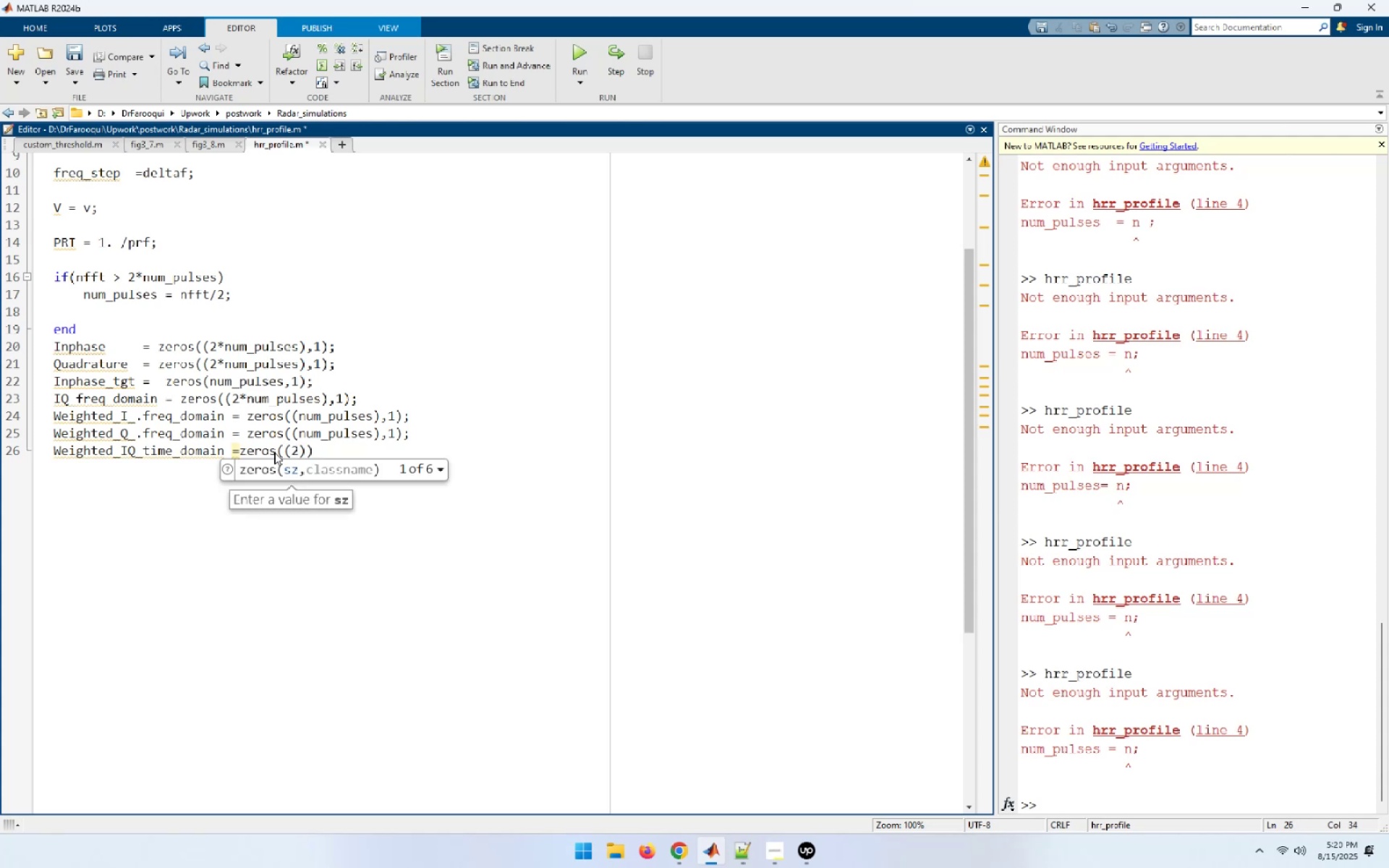 
hold_key(key=ShiftLeft, duration=1.52)
 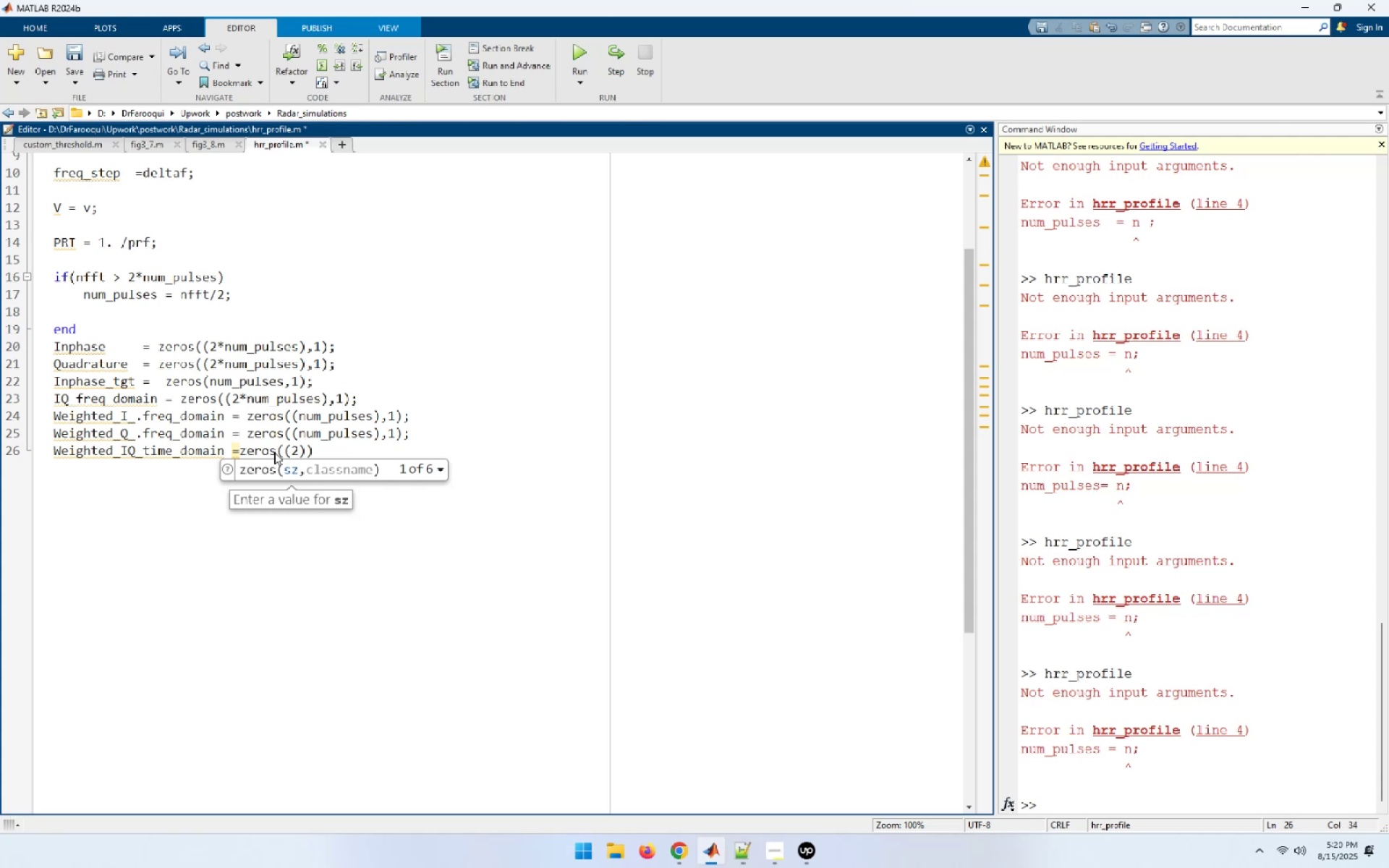 
hold_key(key=ShiftLeft, duration=1.52)
 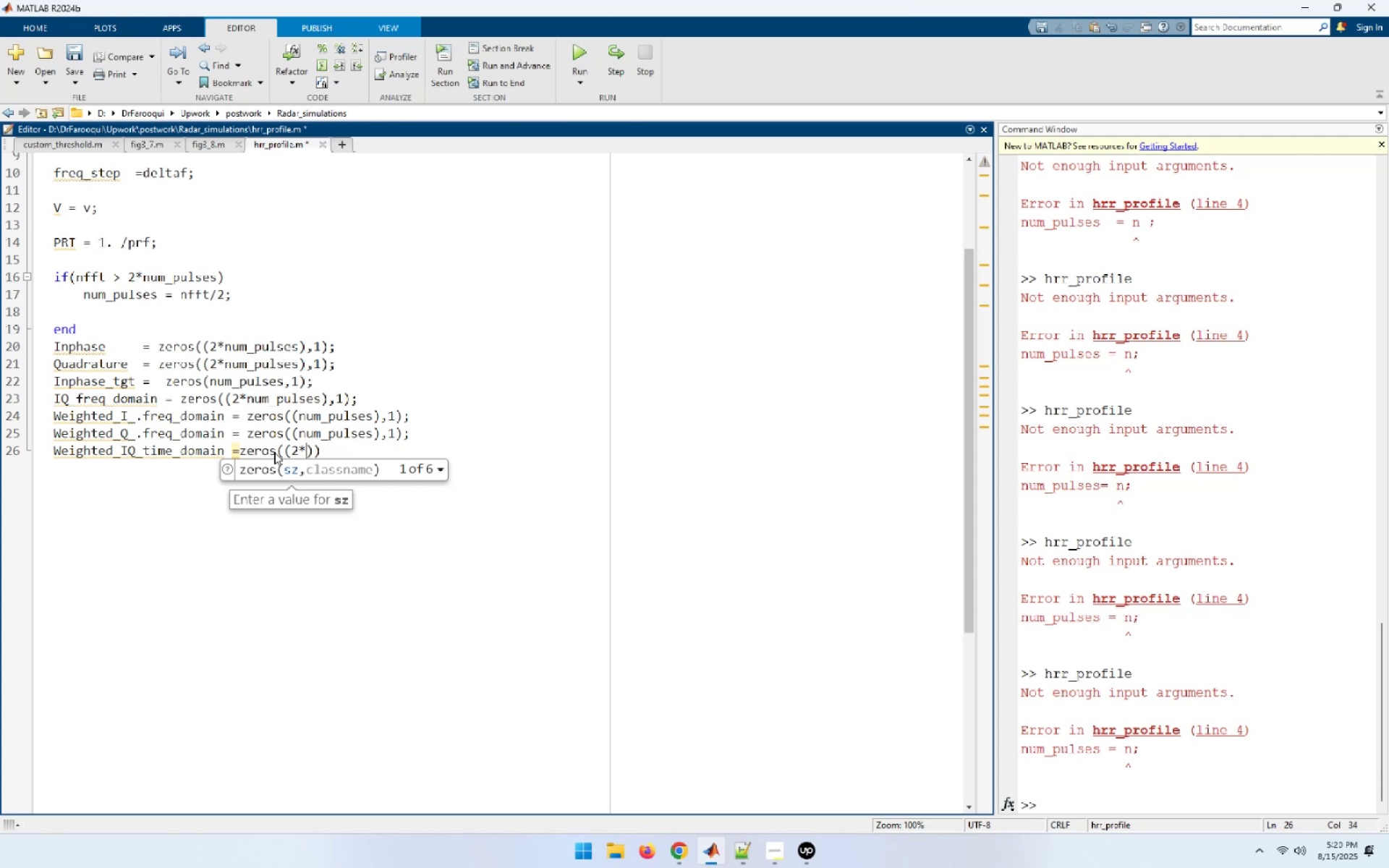 
type(*num)
 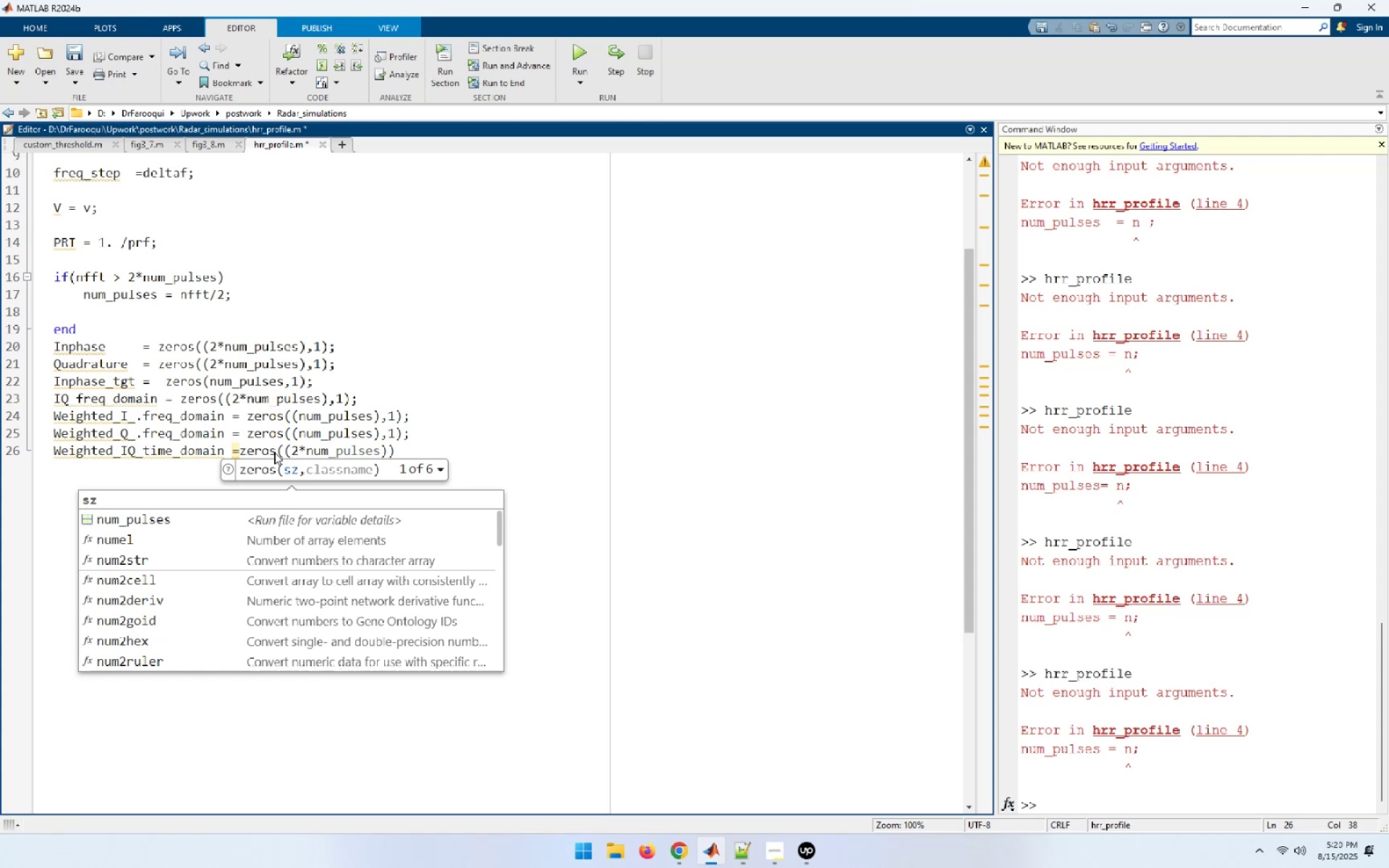 
type(_pulses)
 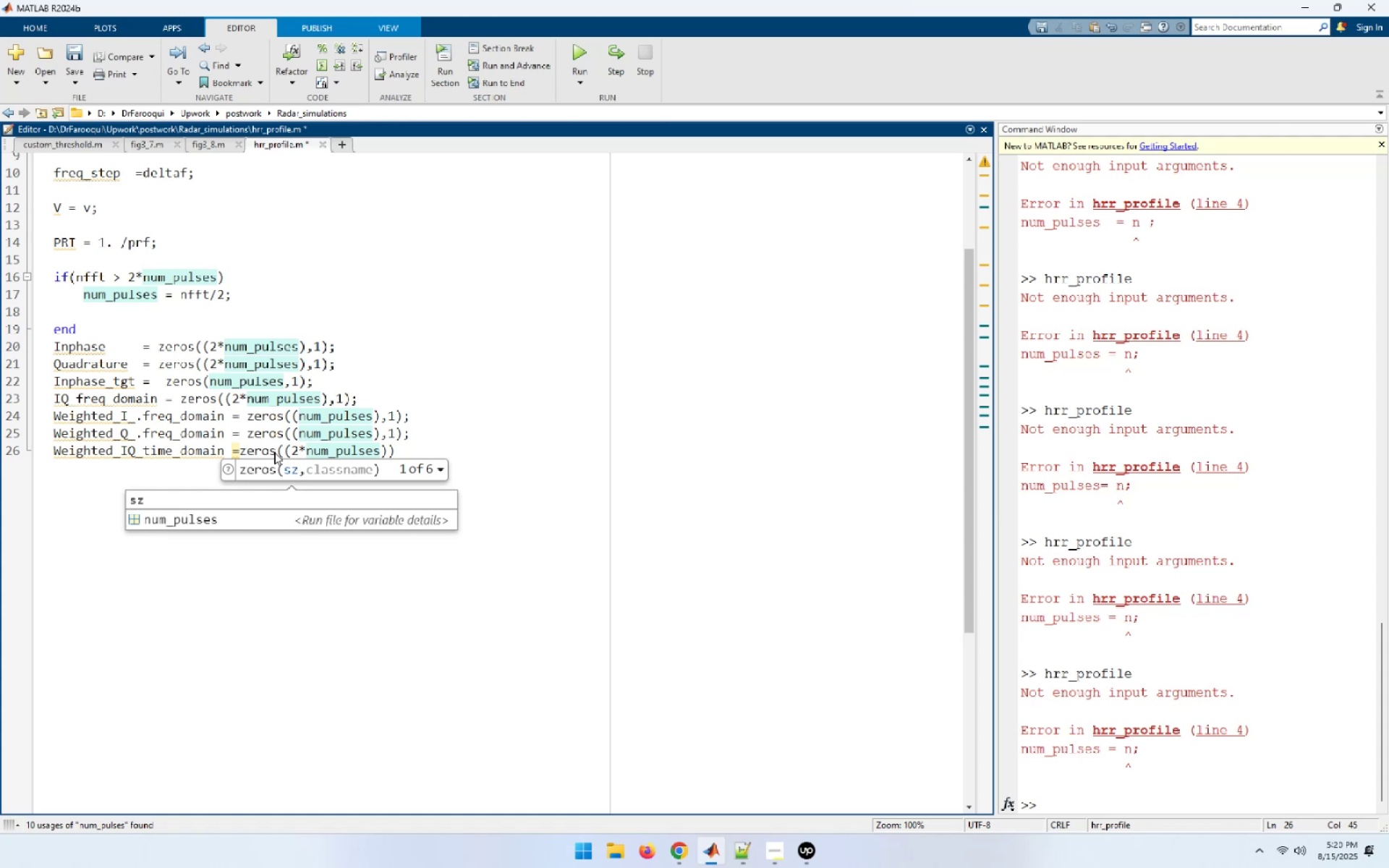 
wait(8.0)
 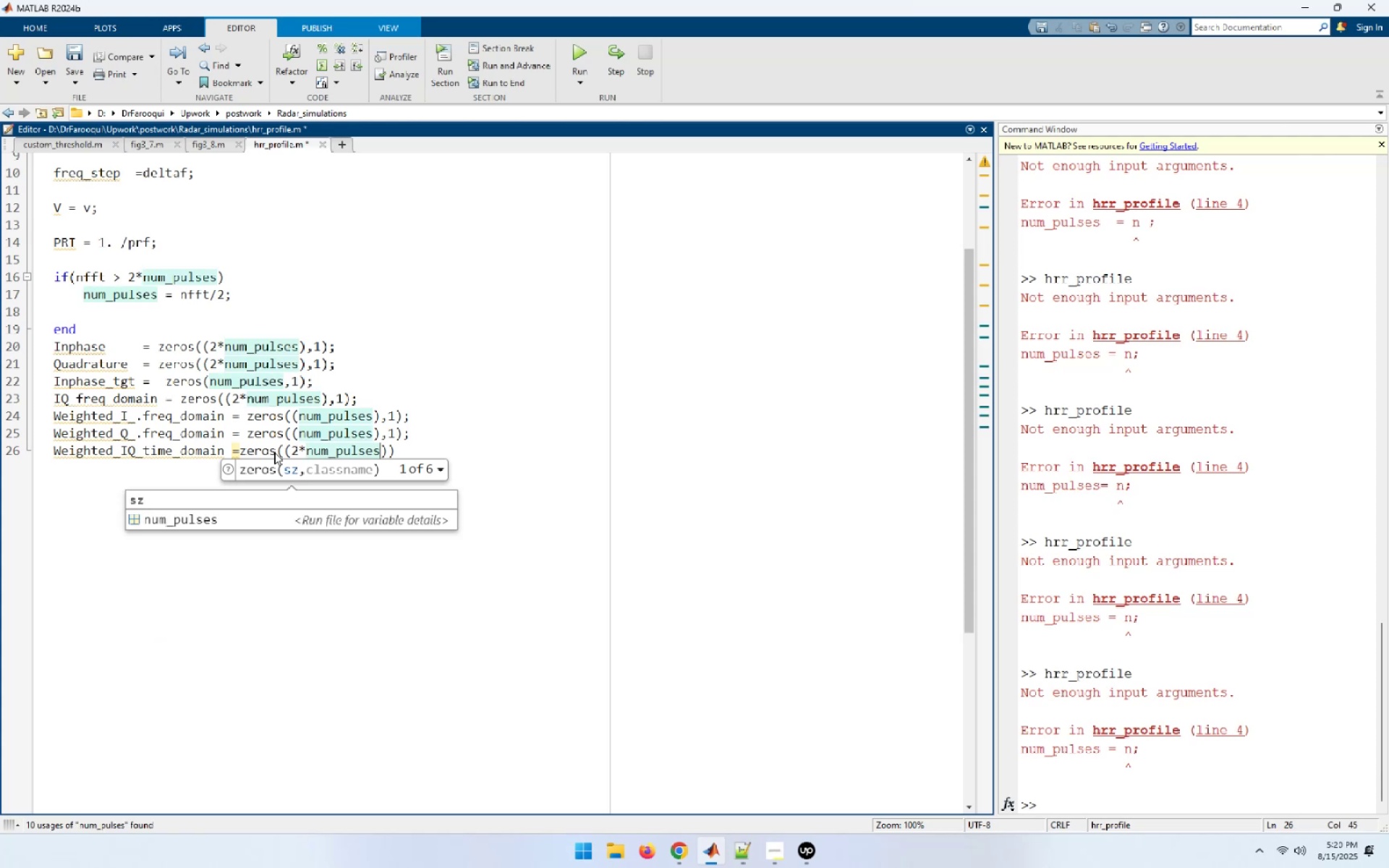 
key(ArrowRight)
 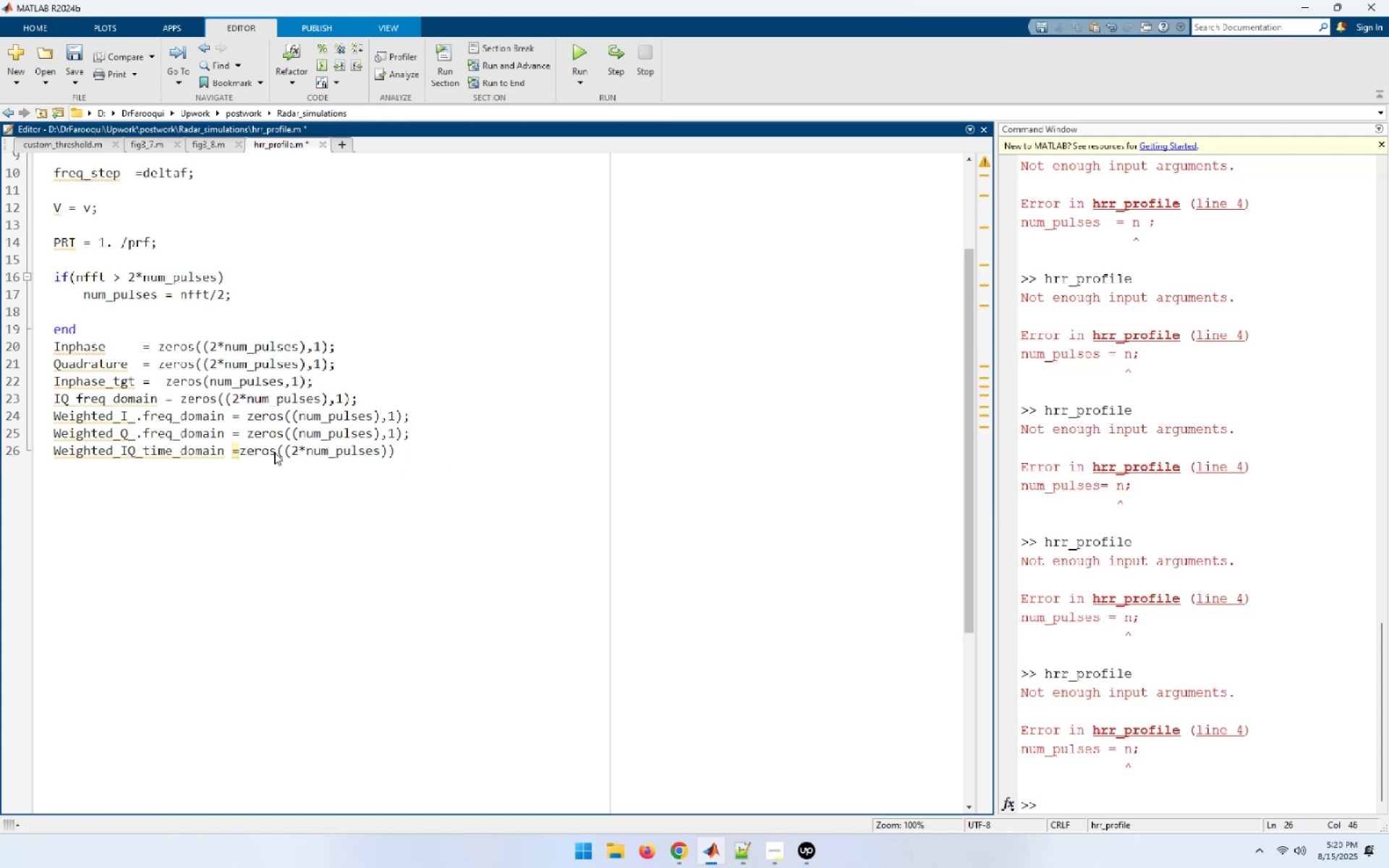 
key(Comma)
 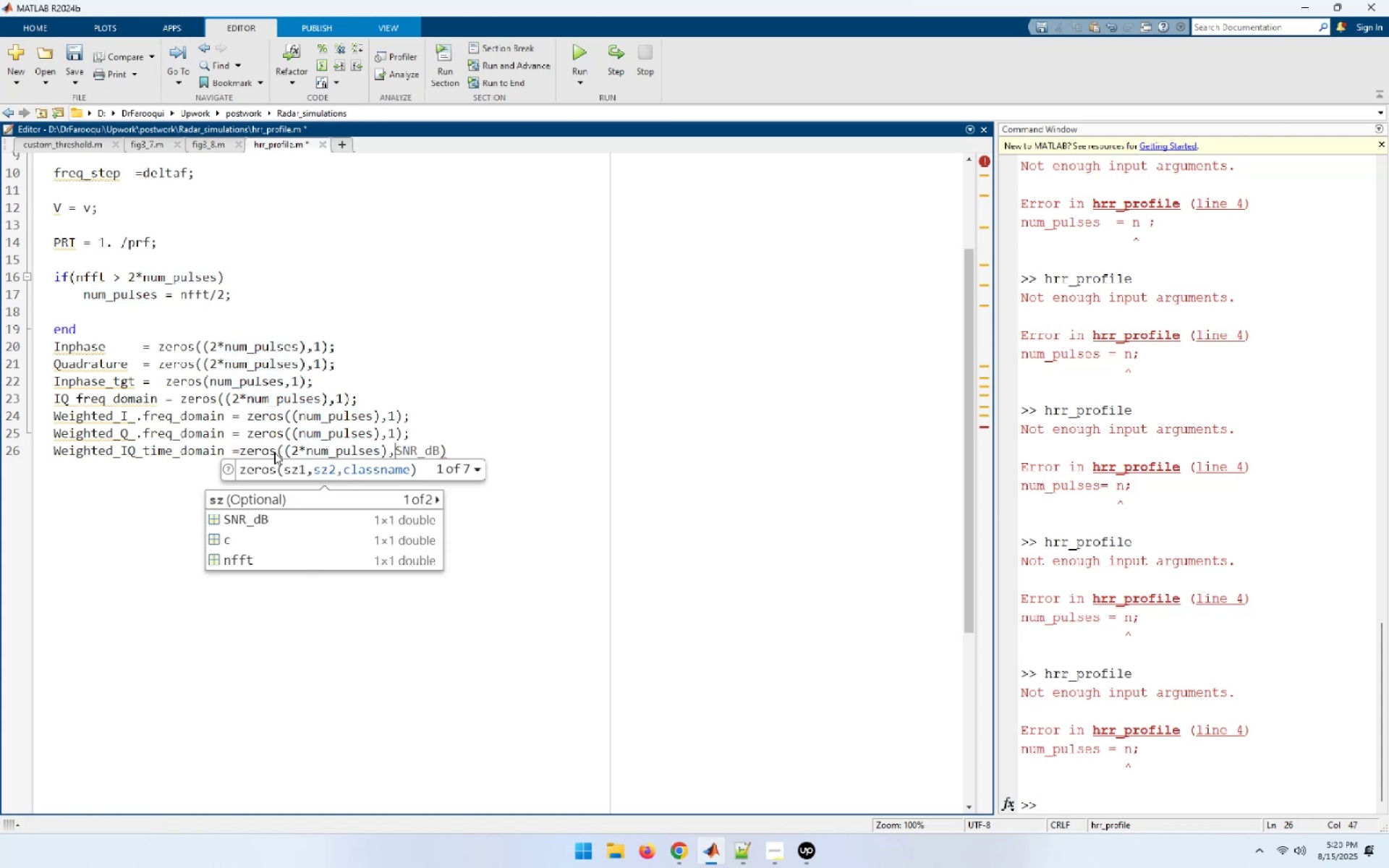 
key(1)
 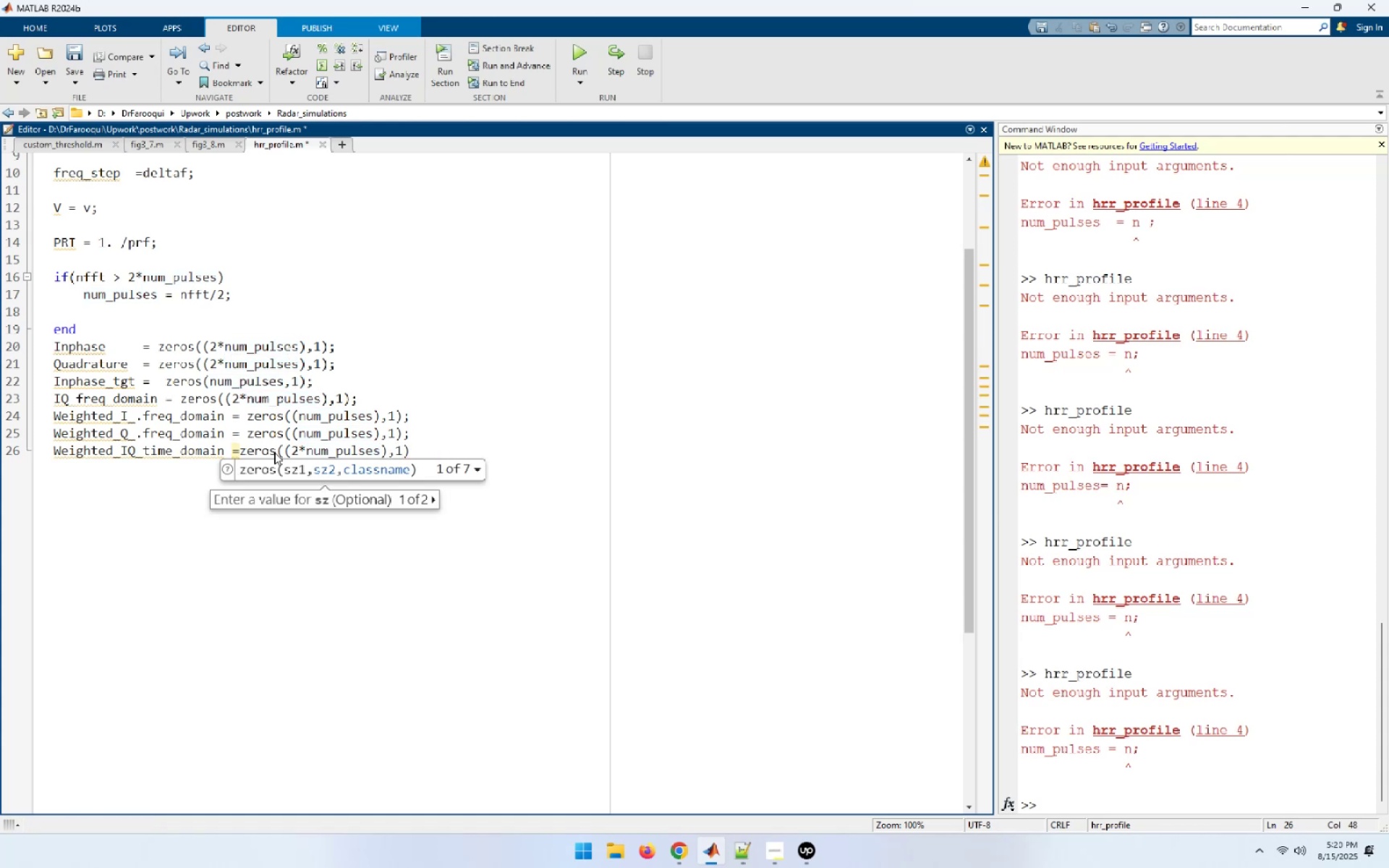 
key(ArrowRight)
 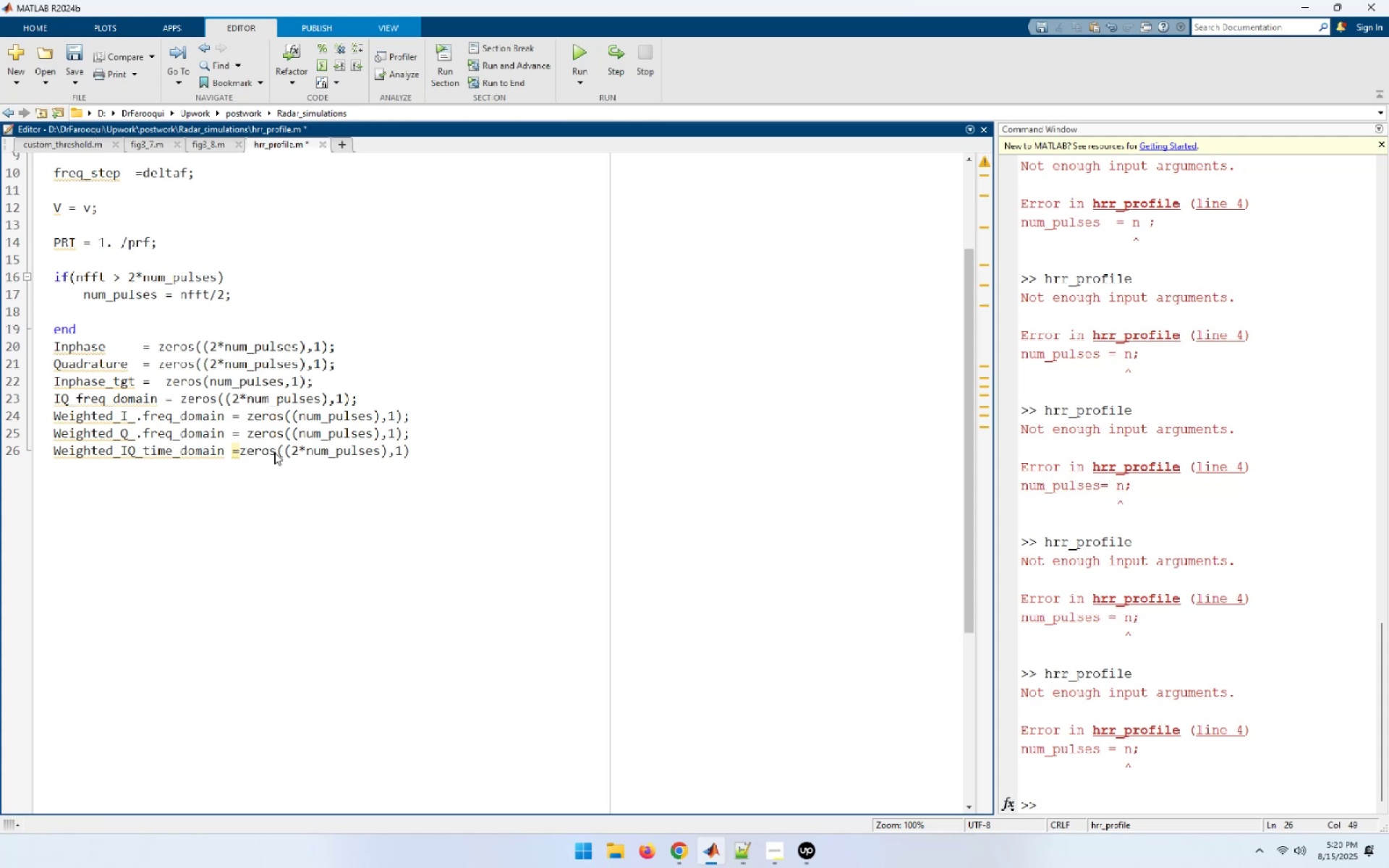 
key(Semicolon)
 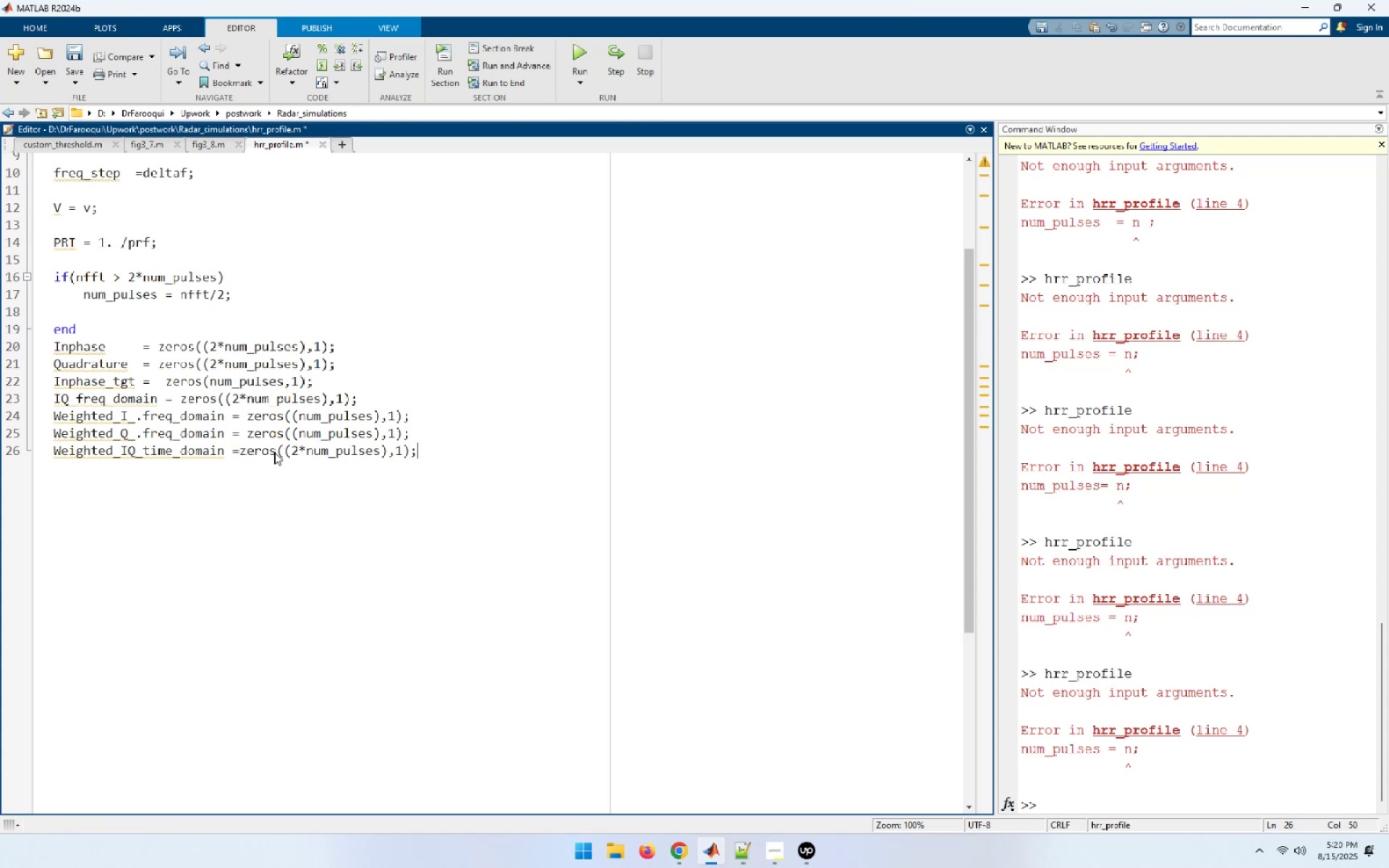 
key(Enter)
 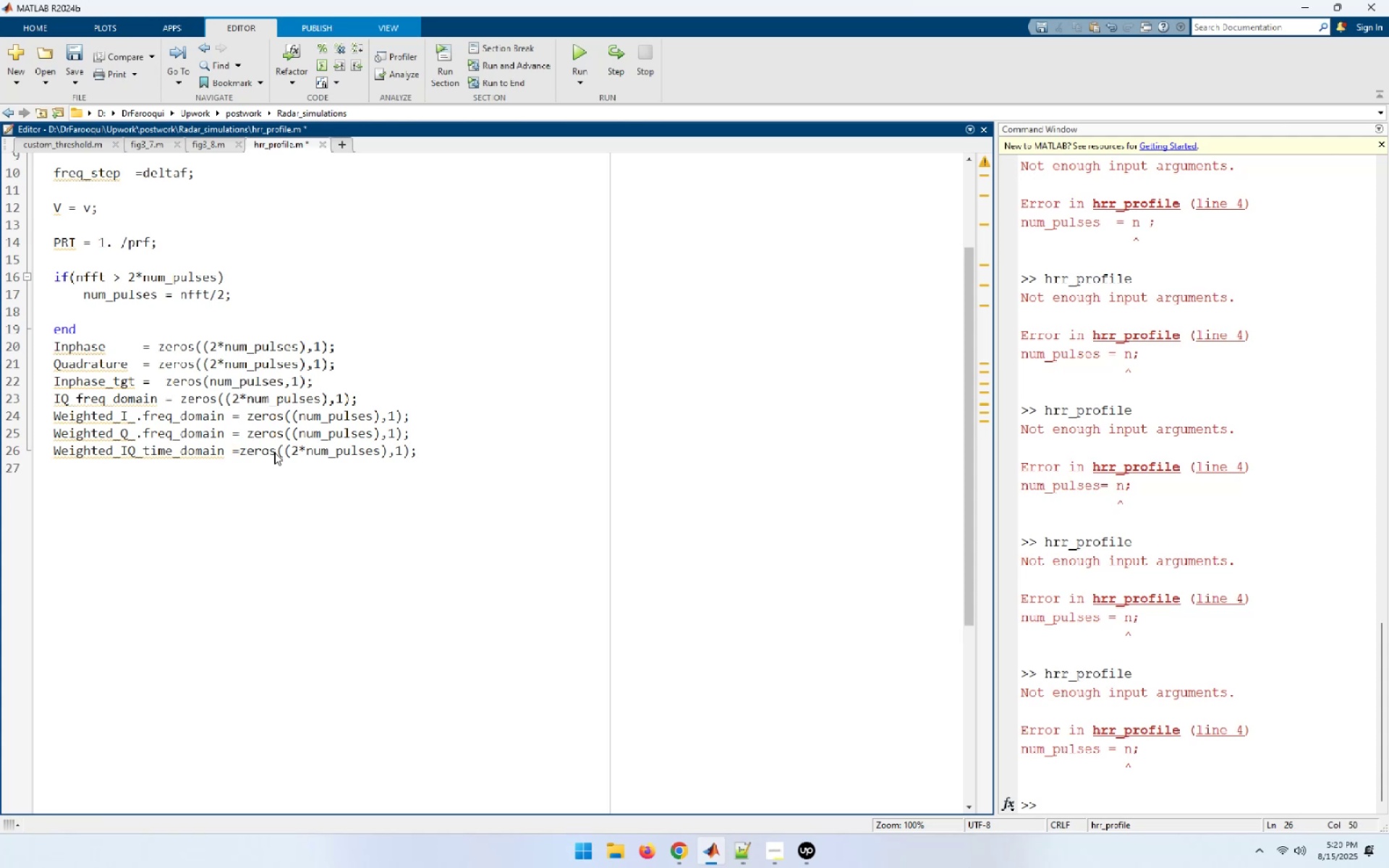 
wait(8.59)
 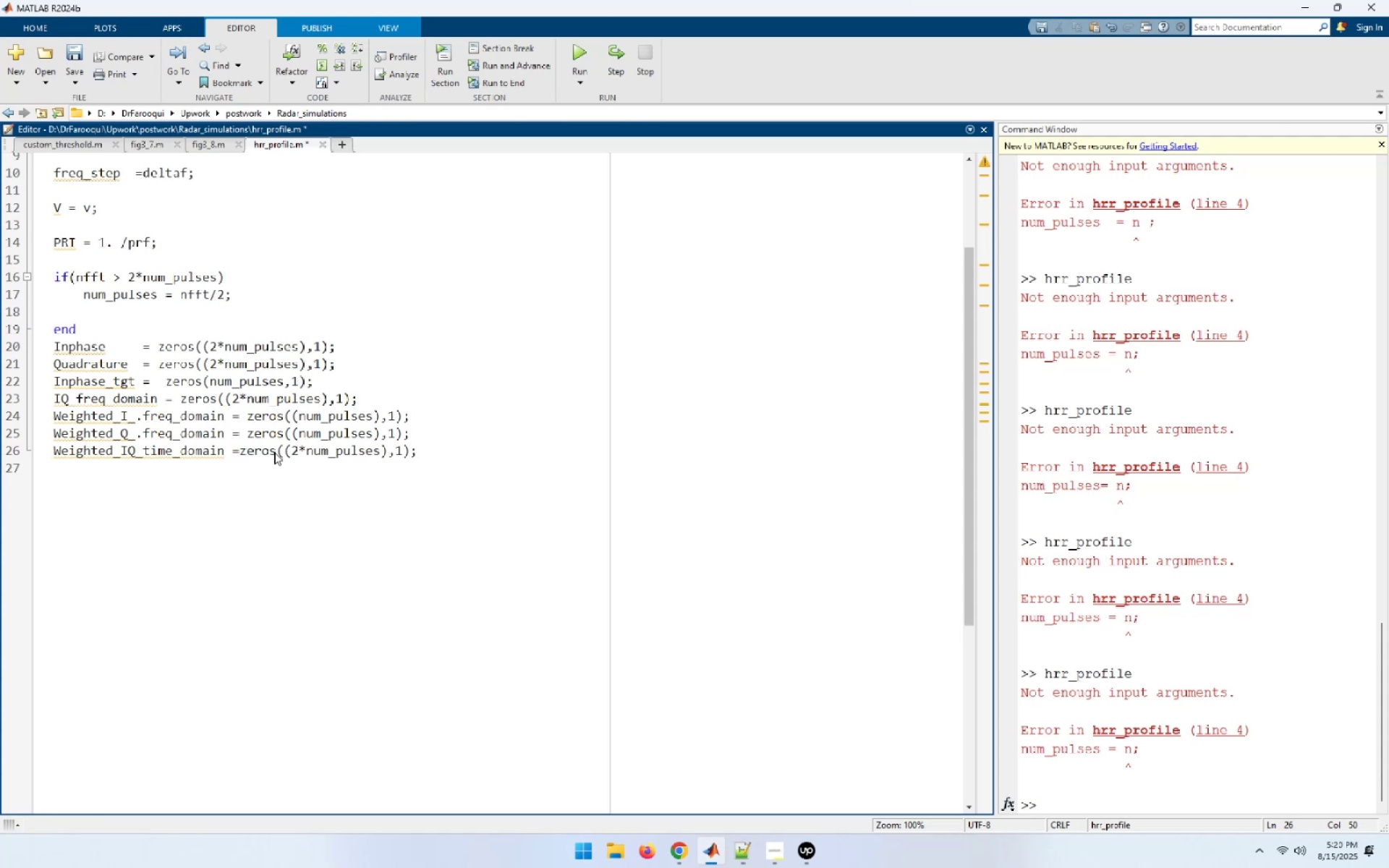 
type(Weighted_)
 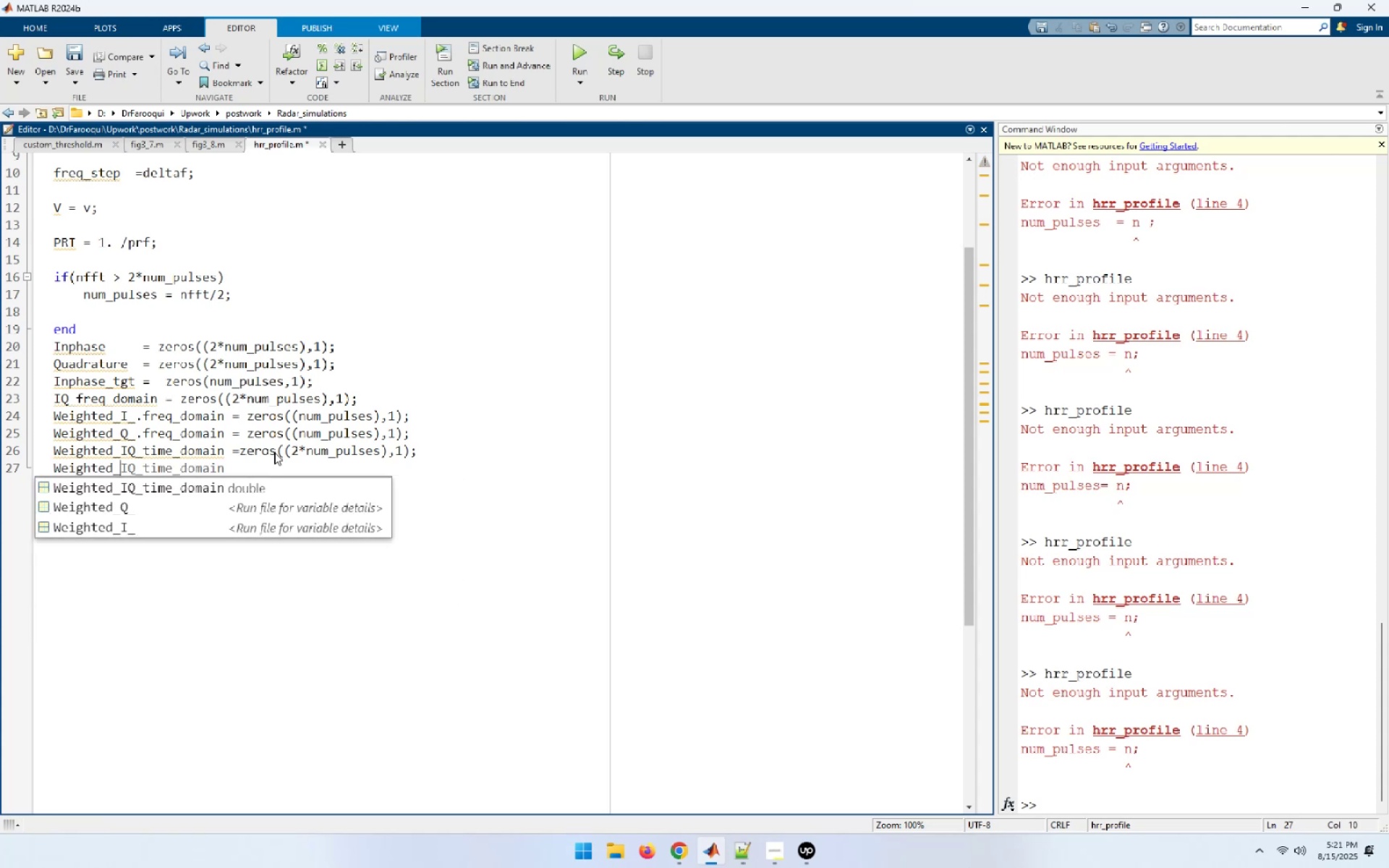 
wait(6.13)
 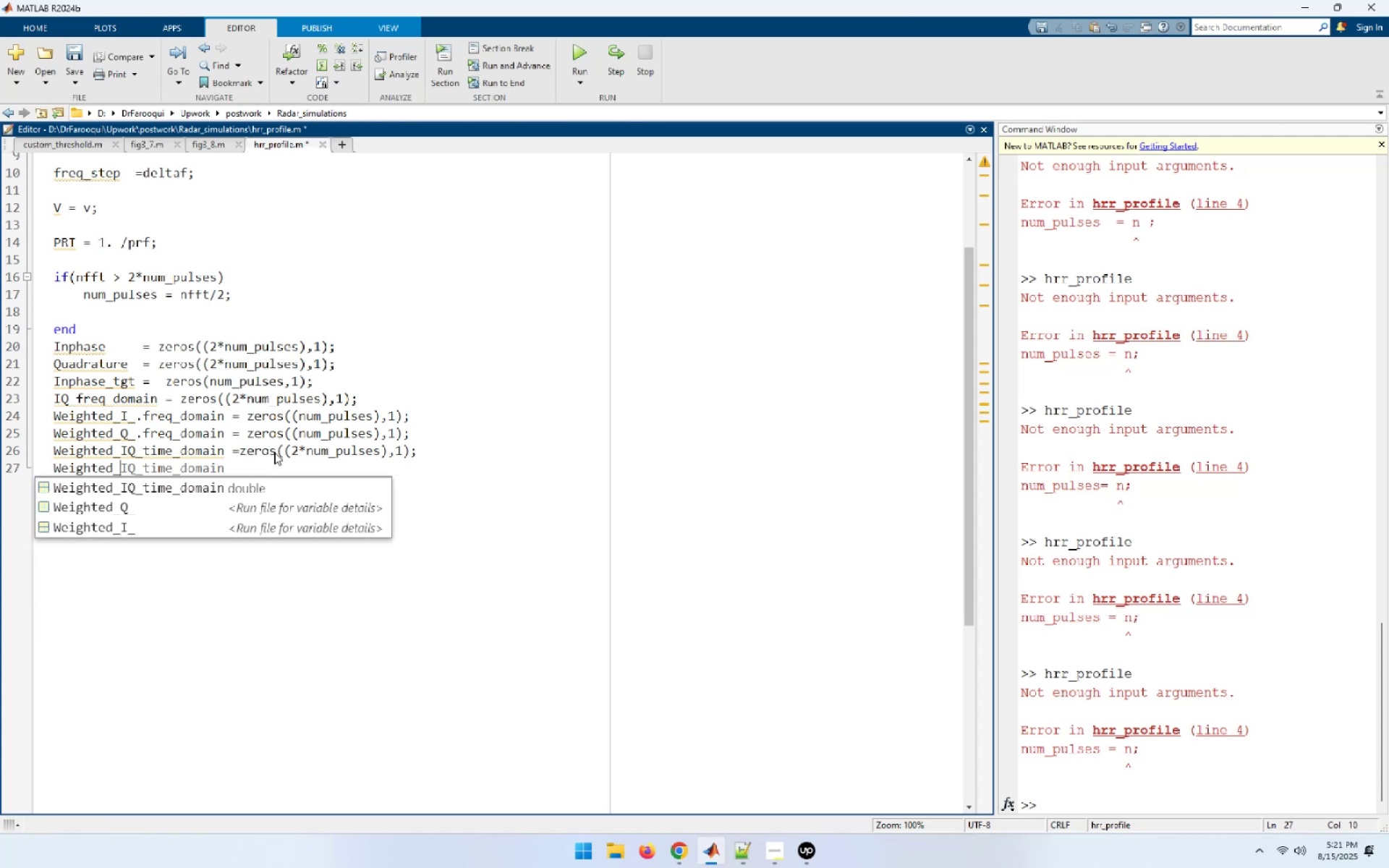 
type(IQ_)
 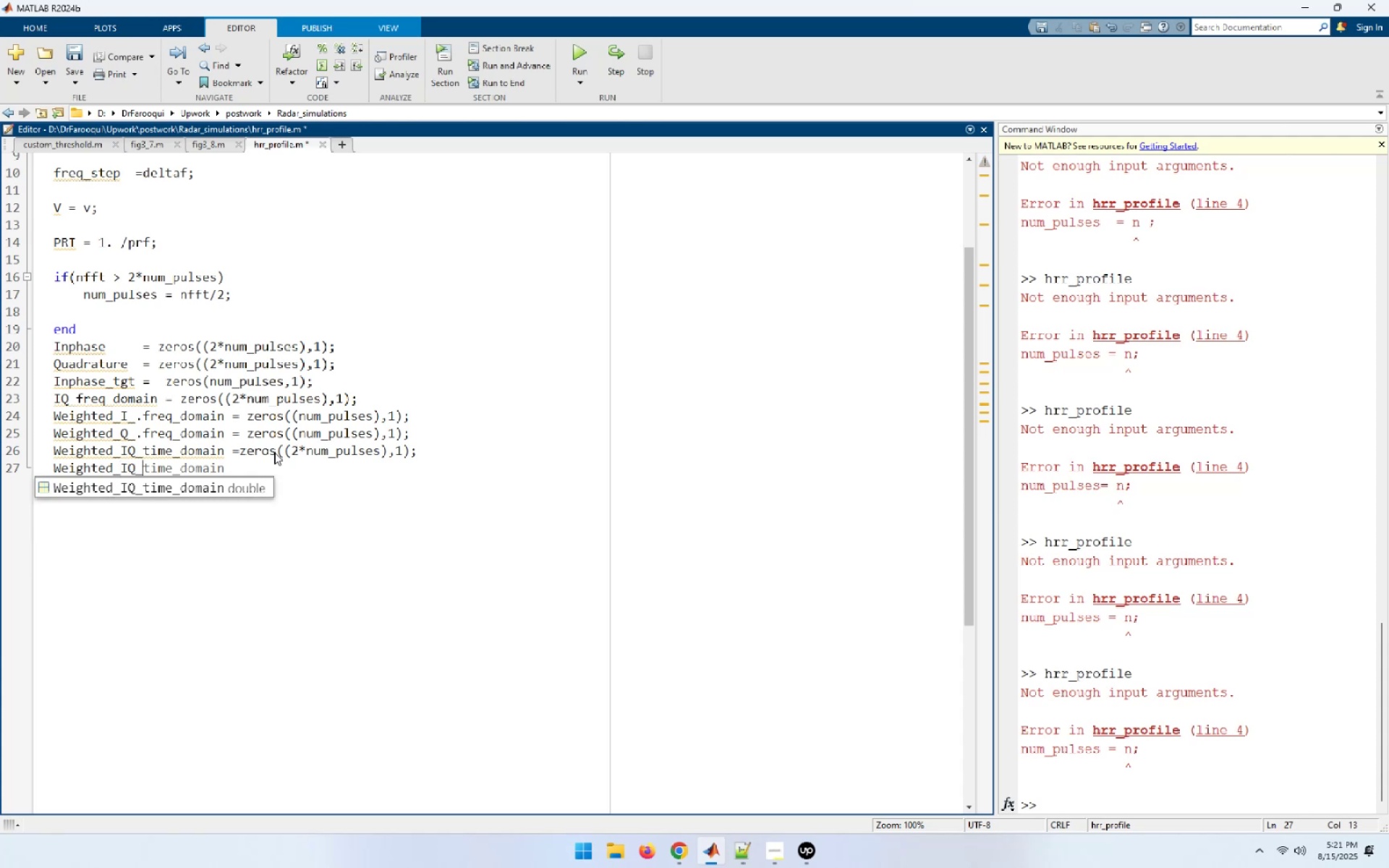 
wait(5.36)
 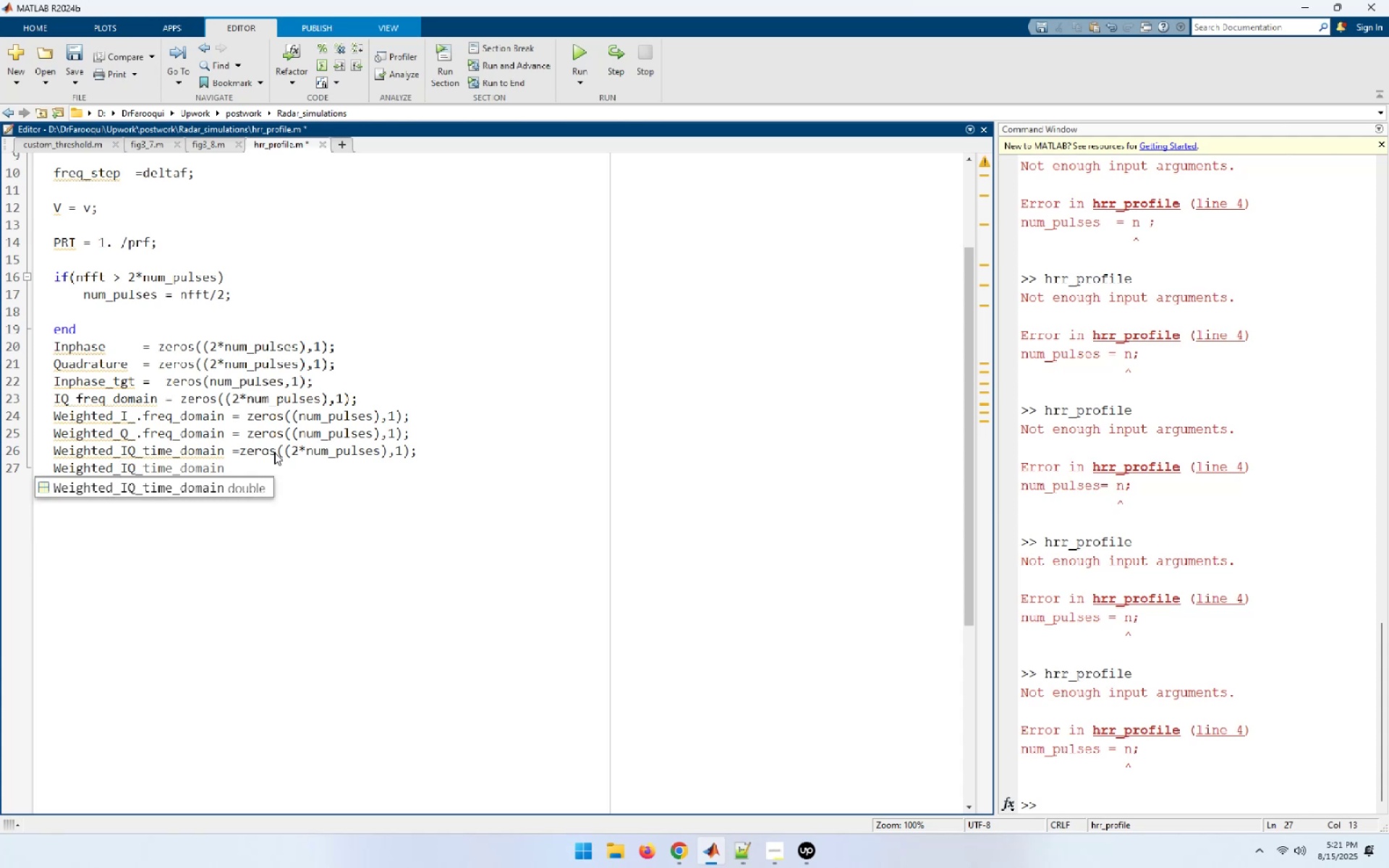 
type(.freq_domain)
 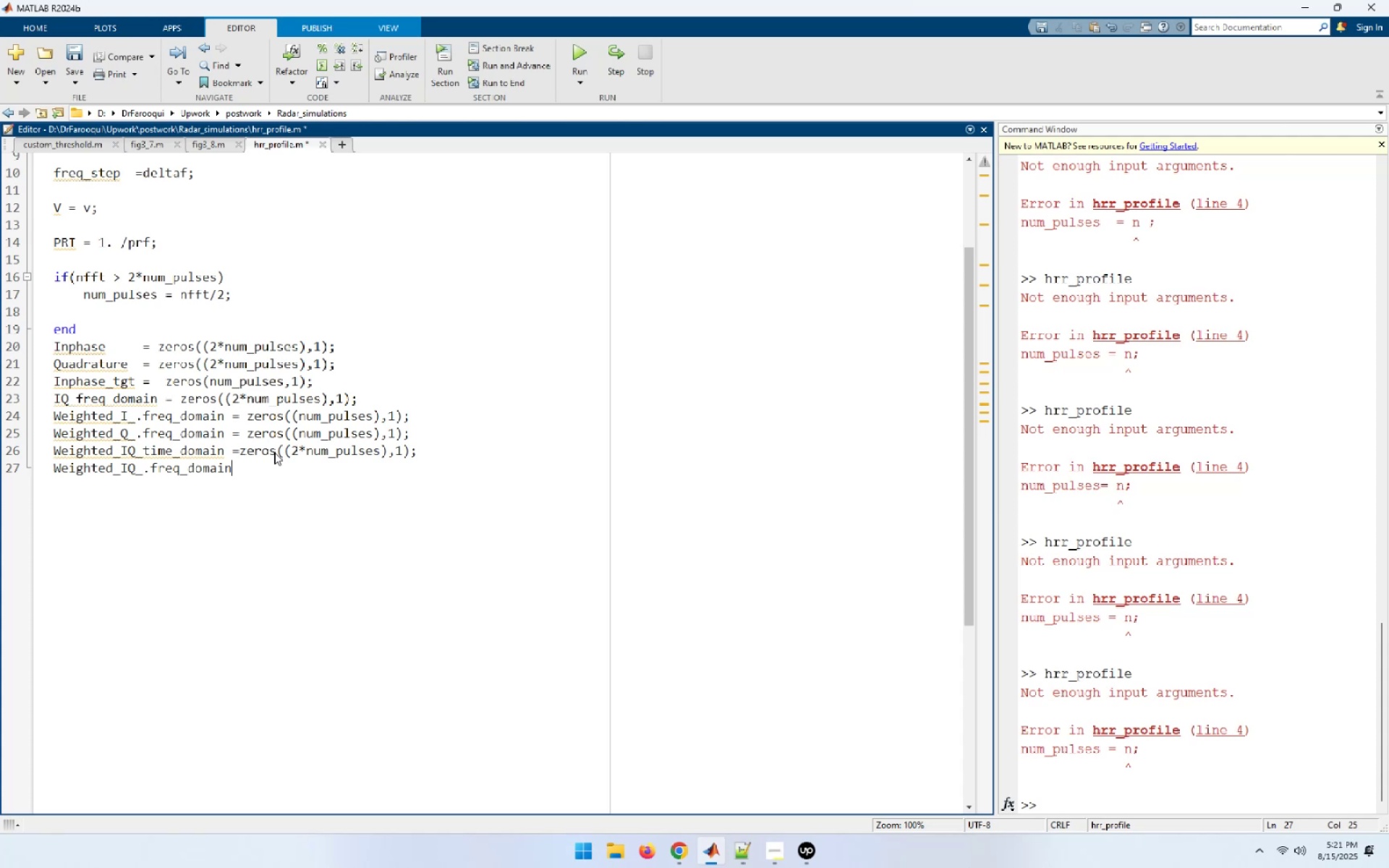 
wait(10.7)
 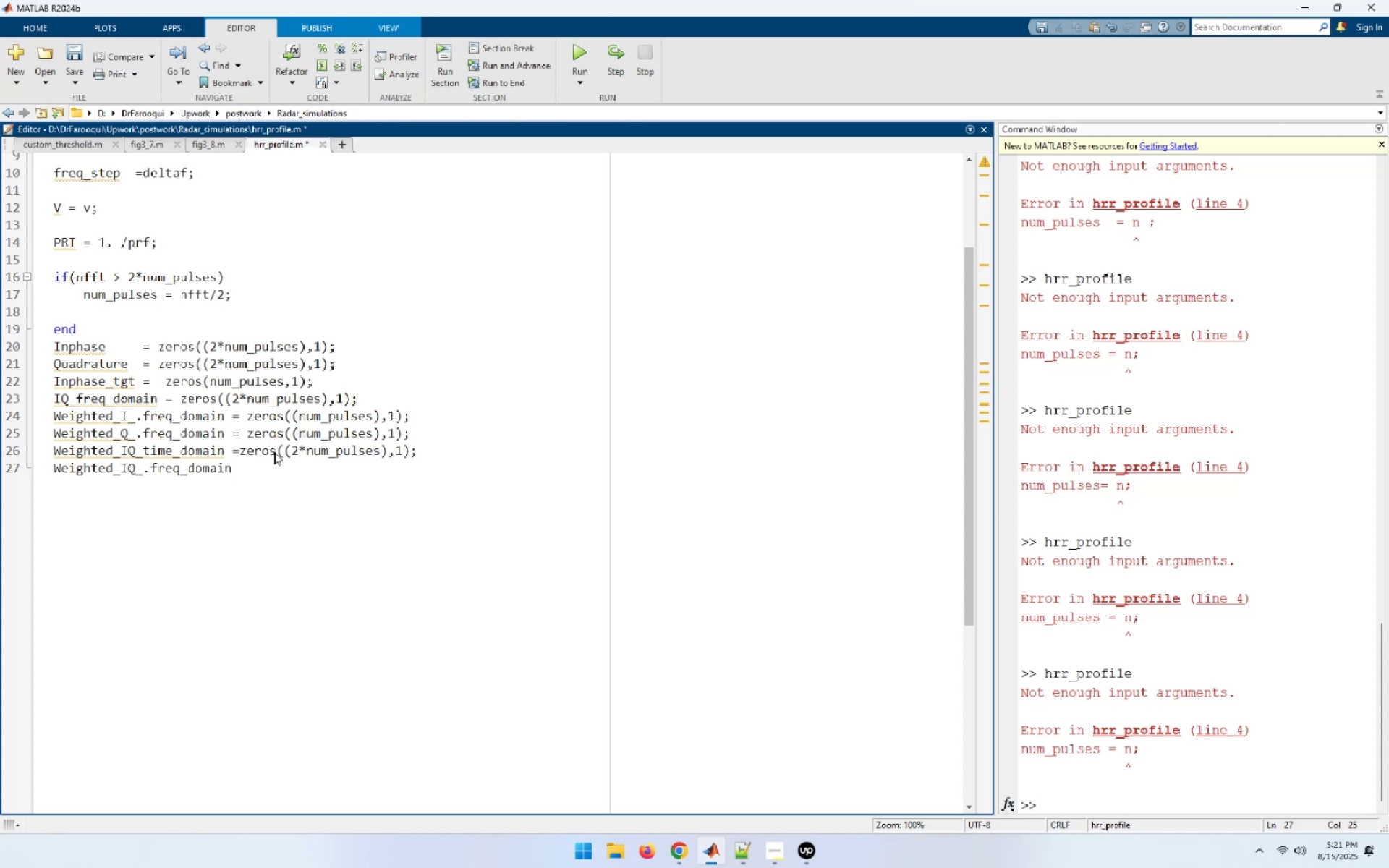 
key(Space)
 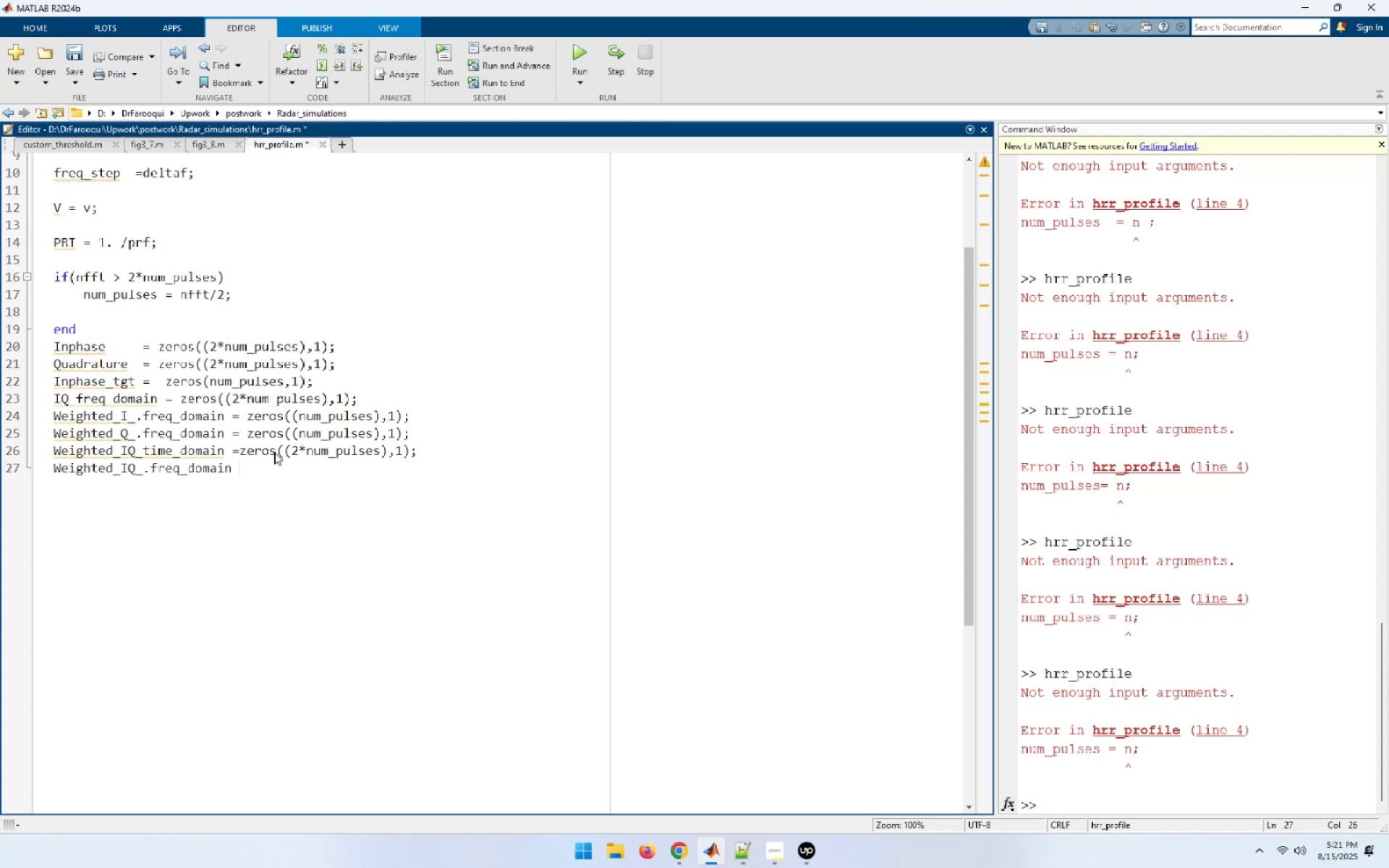 
key(Equal)
 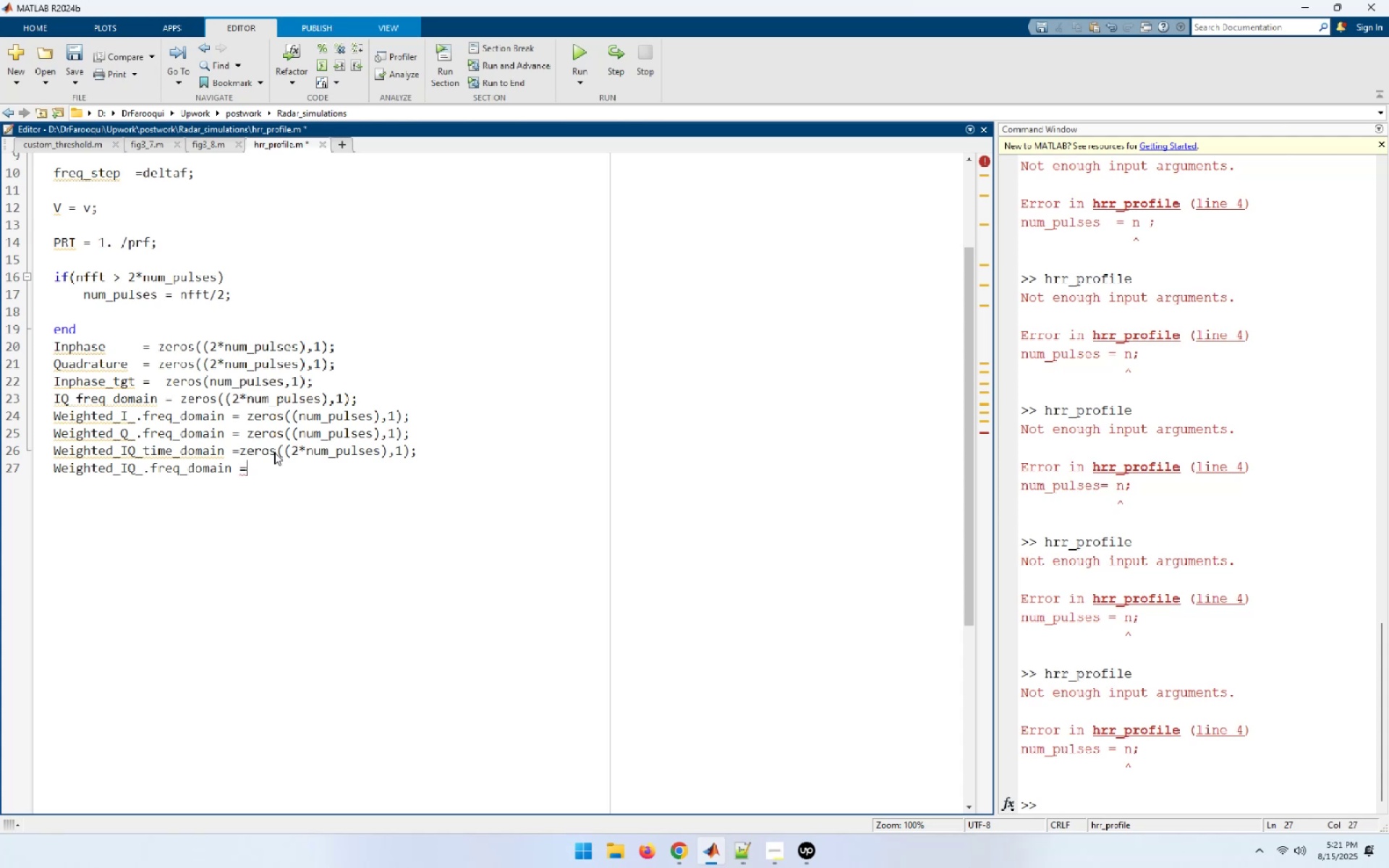 
key(Space)
 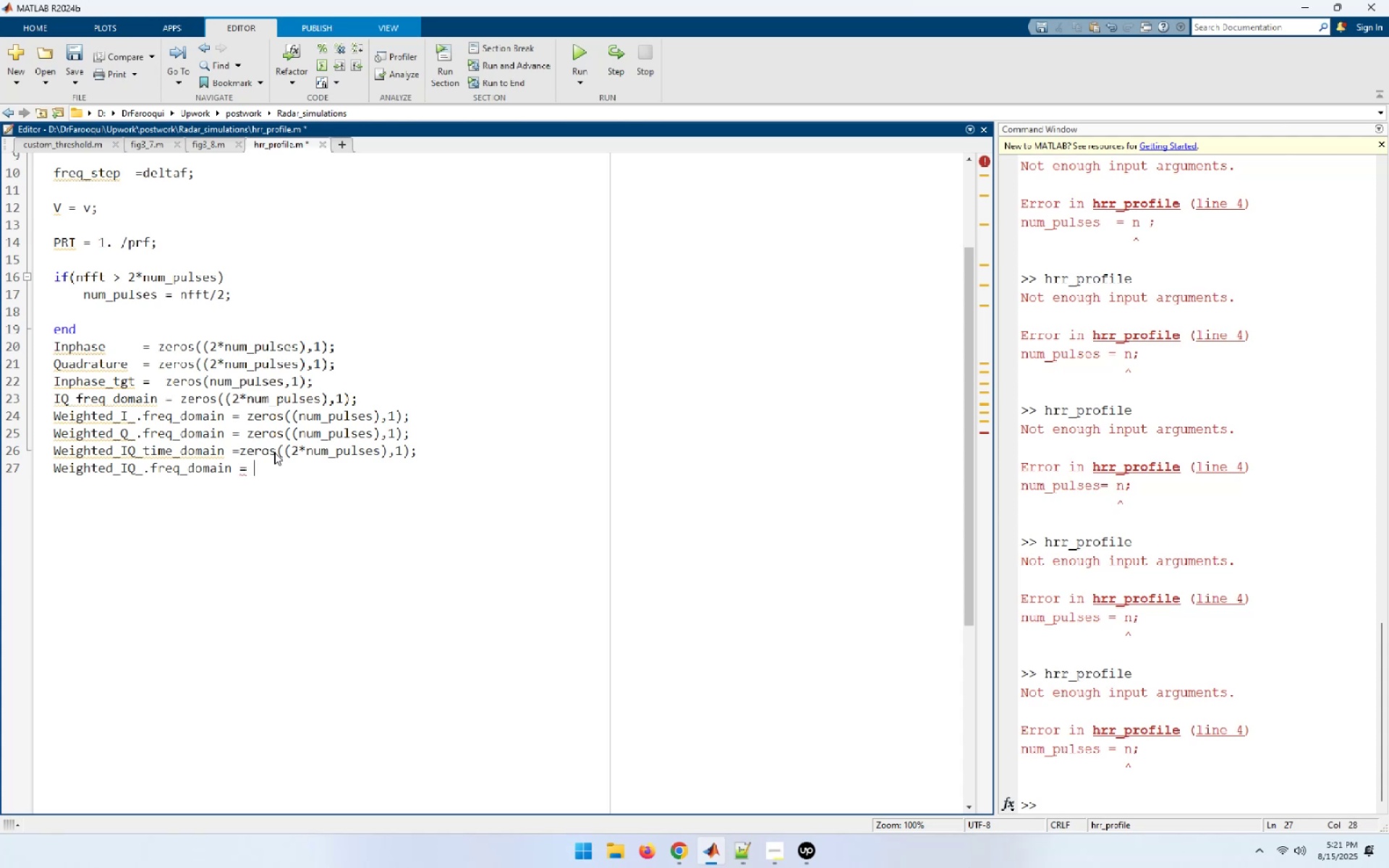 
left_click([274, 452])
 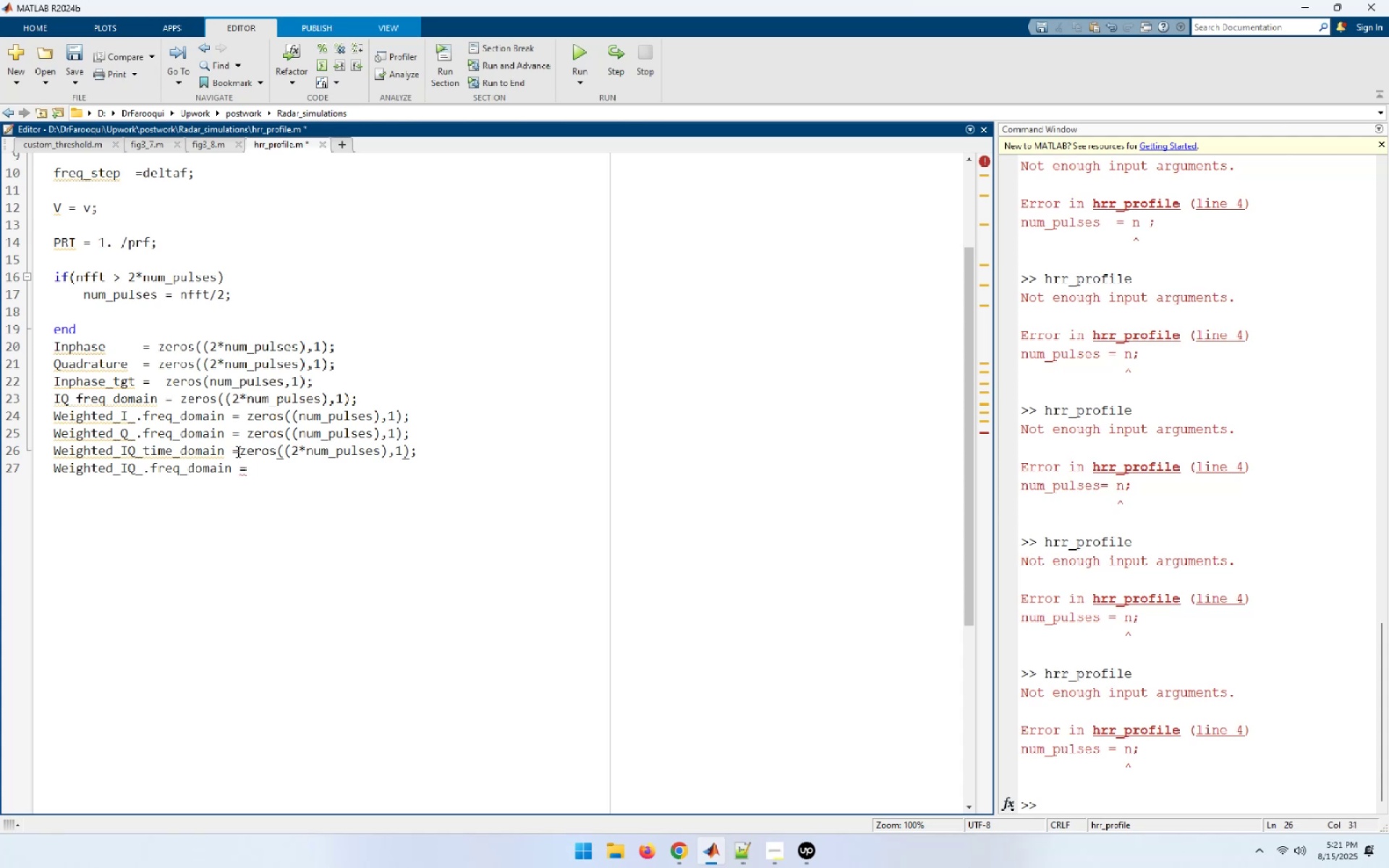 
left_click([238, 451])
 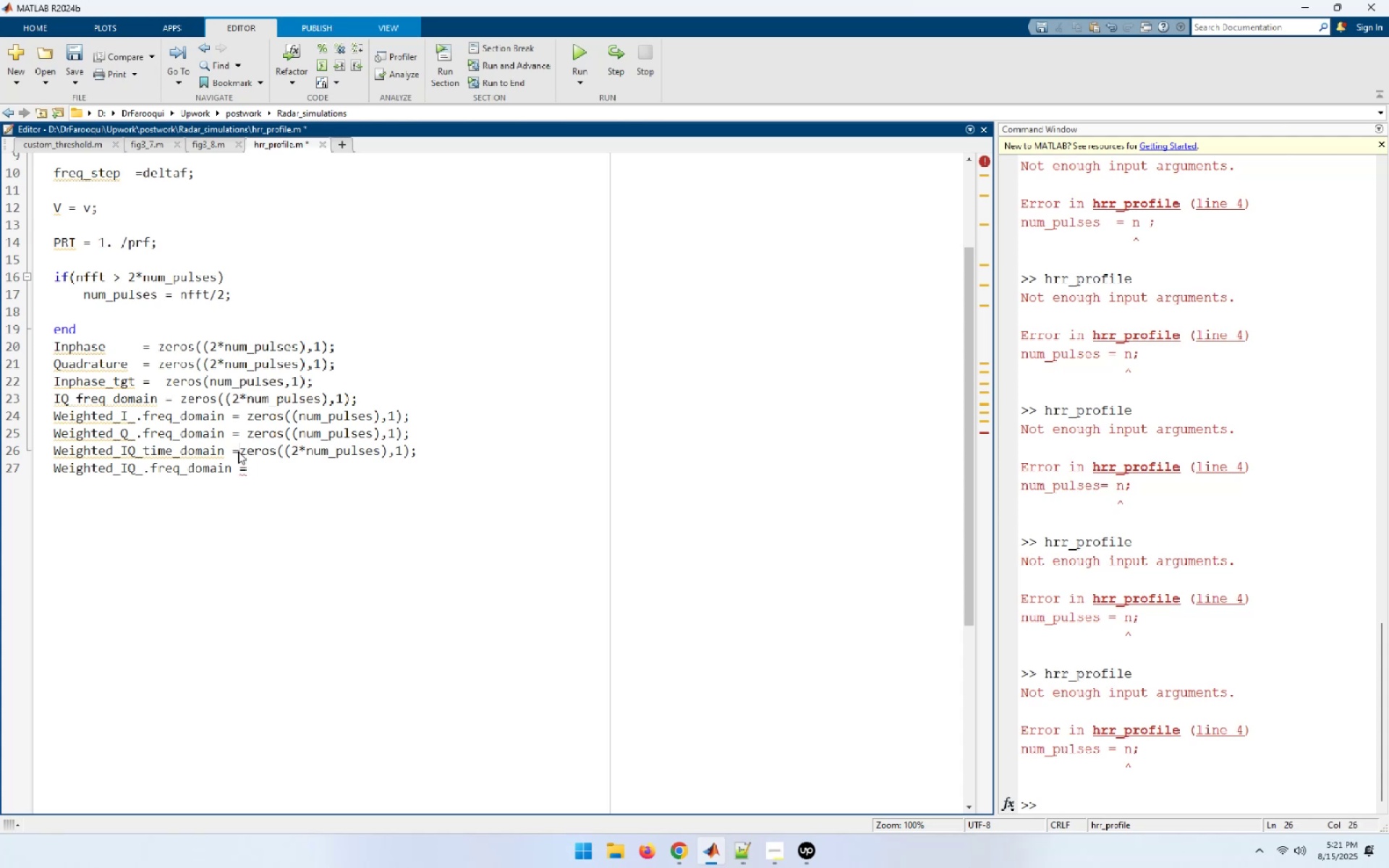 
key(Space)
 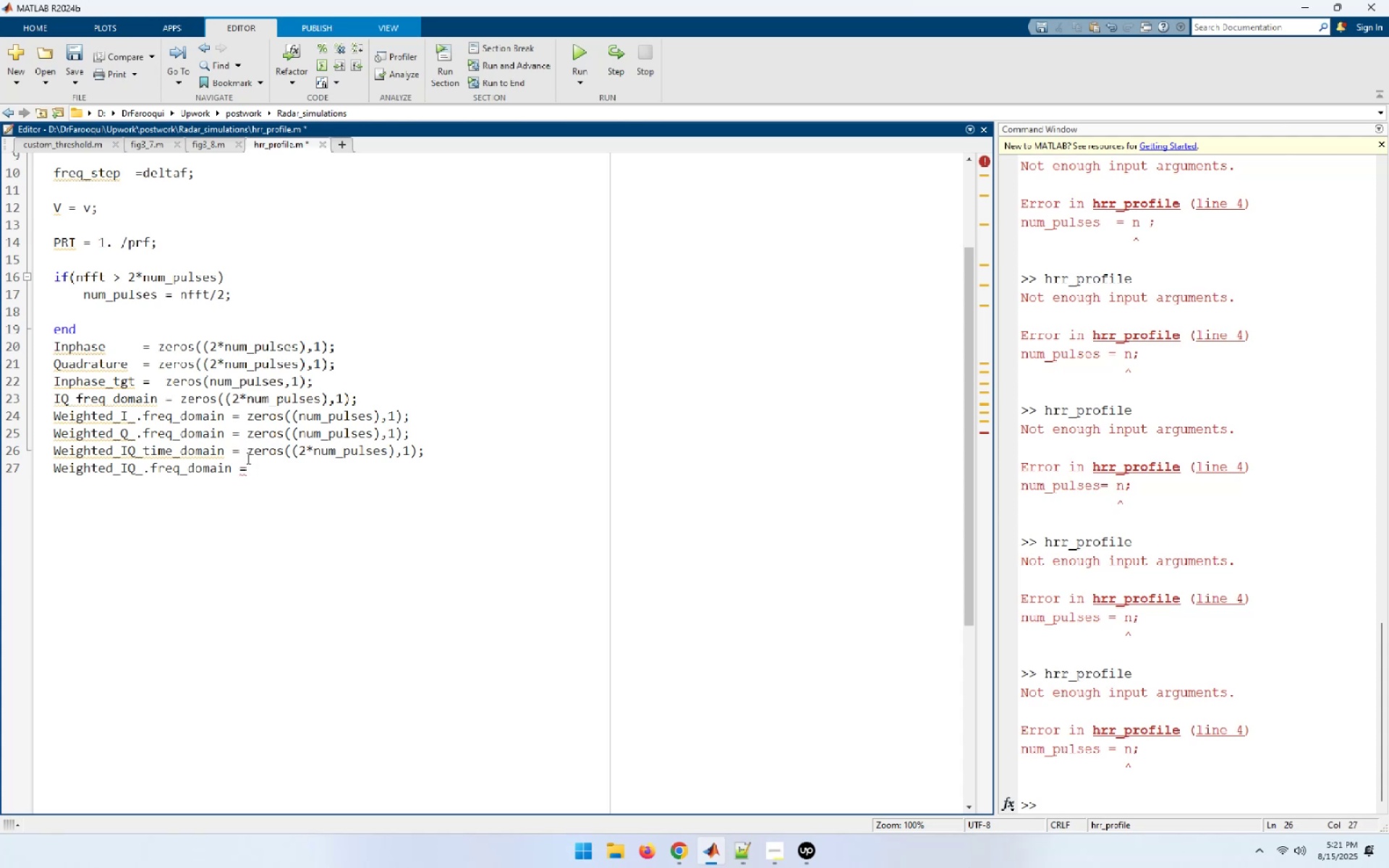 
left_click([247, 461])
 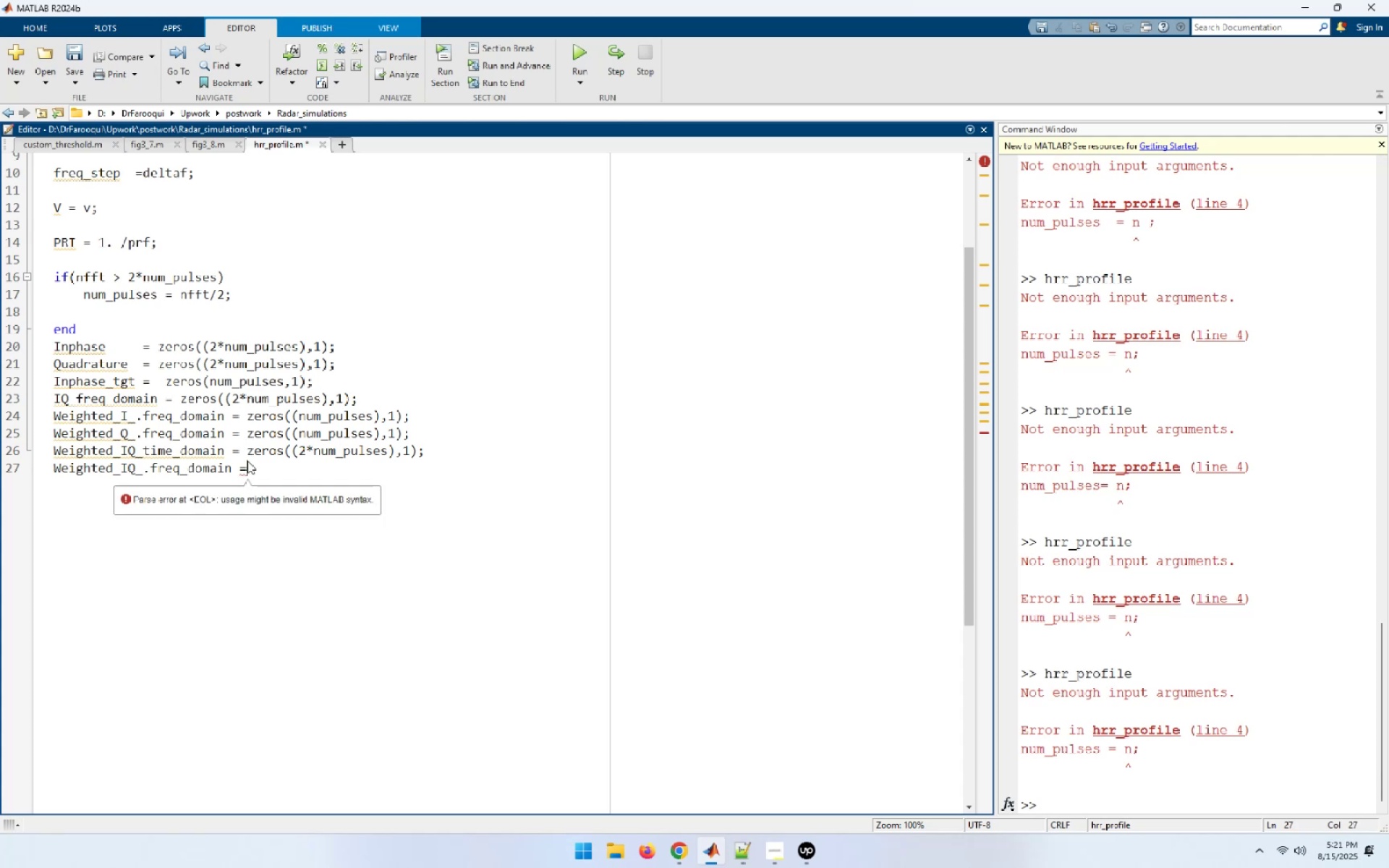 
key(Space)
 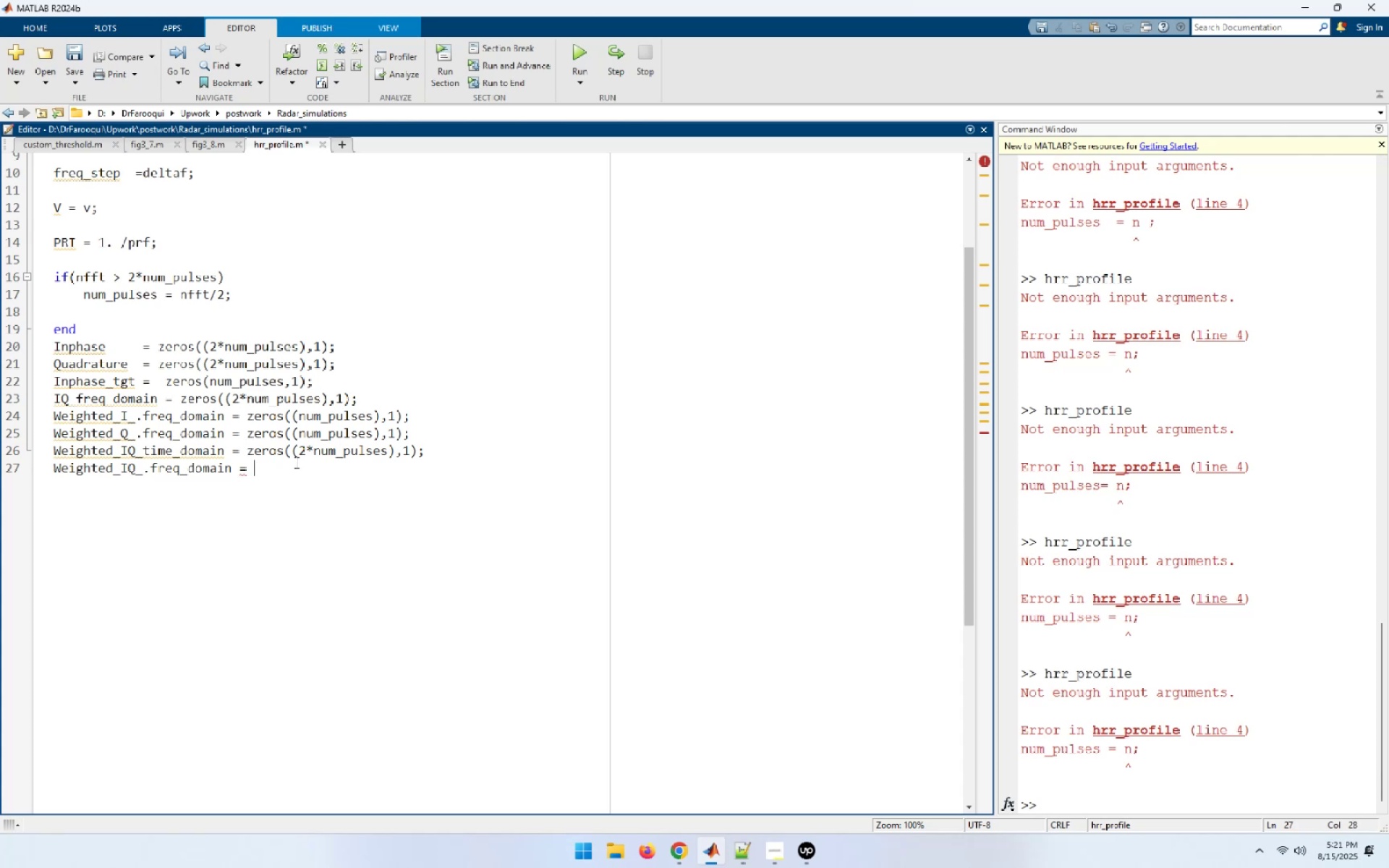 
type(zeros(()
 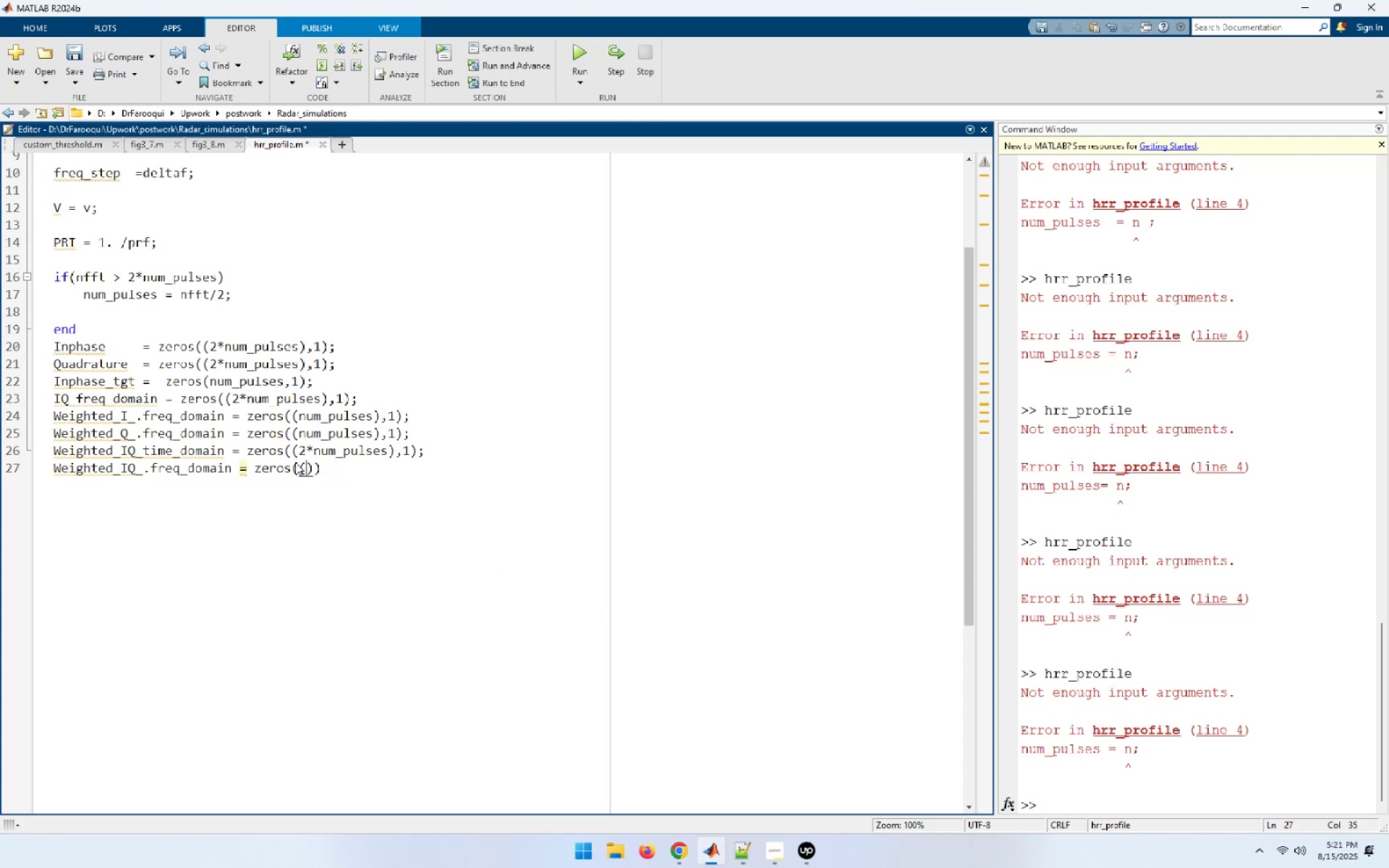 
wait(7.24)
 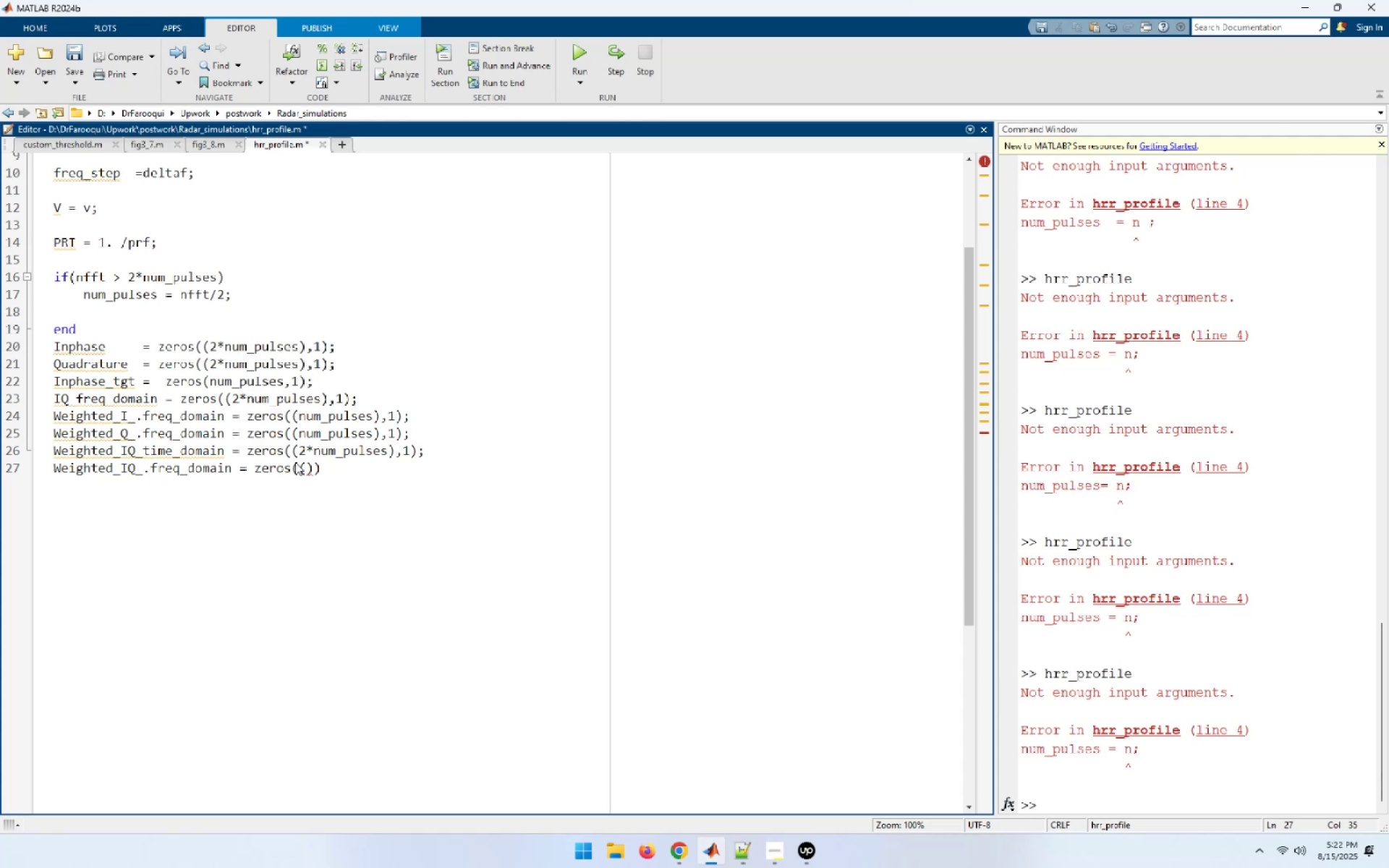 
type(2*num_pulses)
 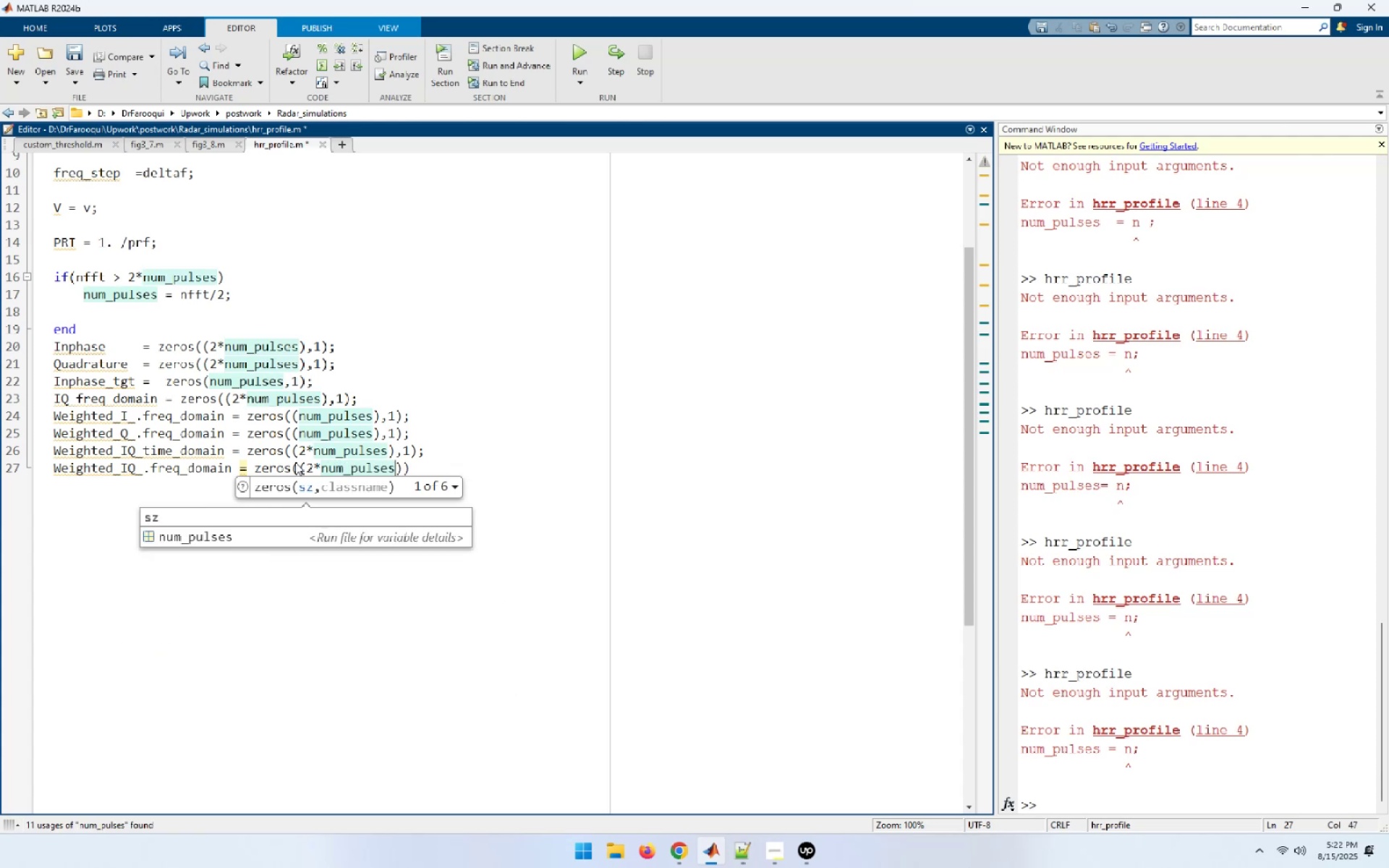 
wait(14.49)
 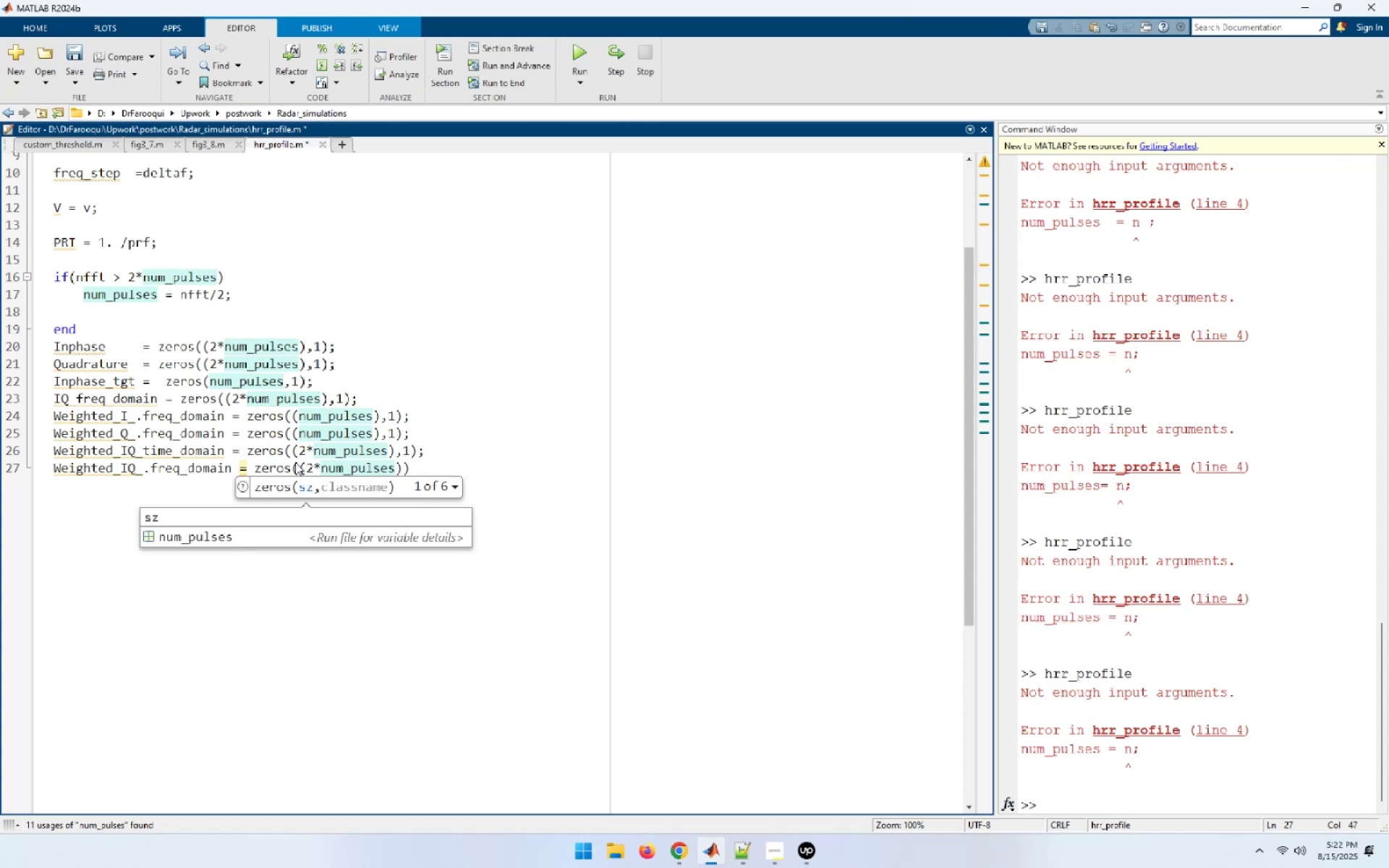 
key(ArrowRight)
 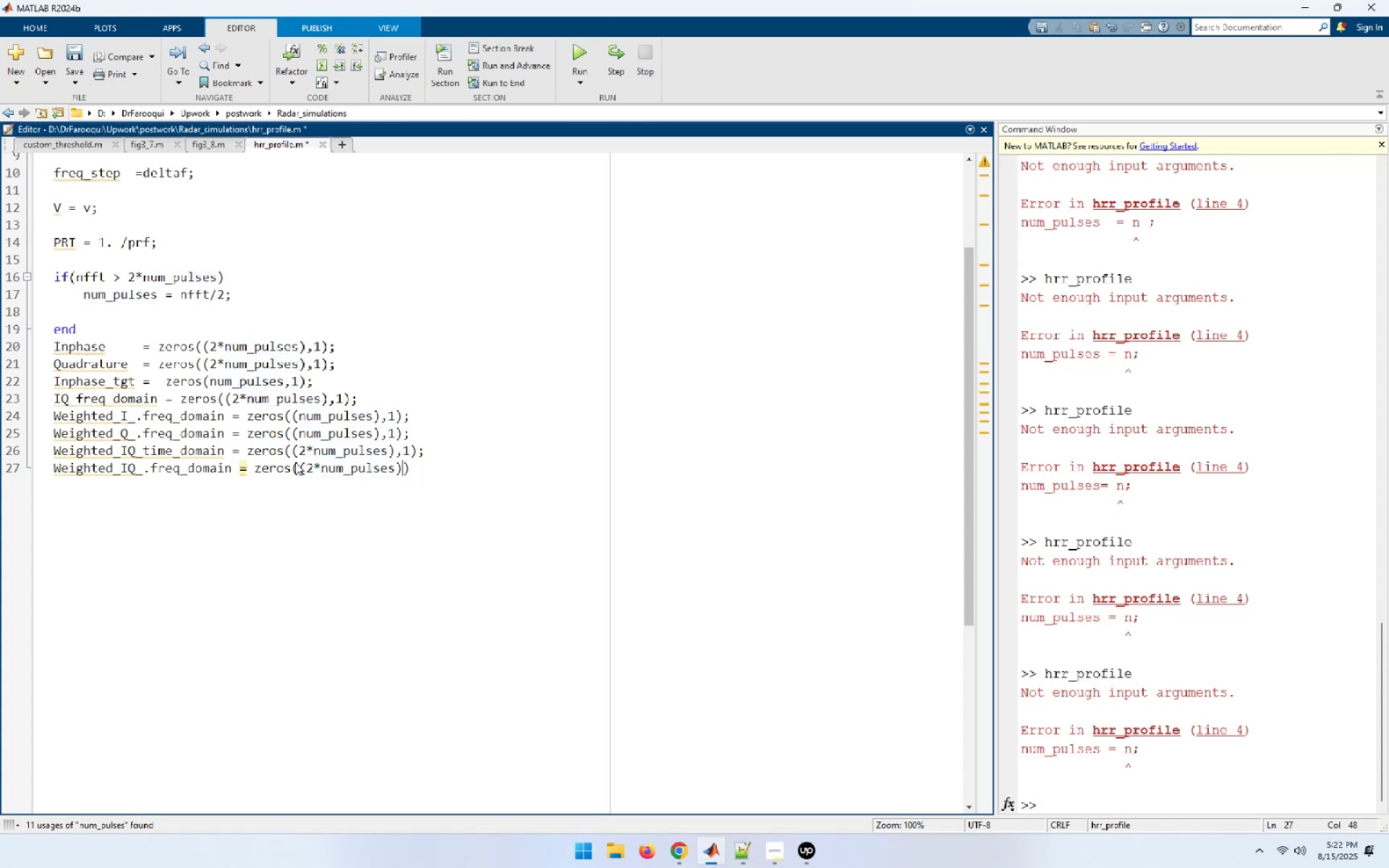 
key(Comma)
 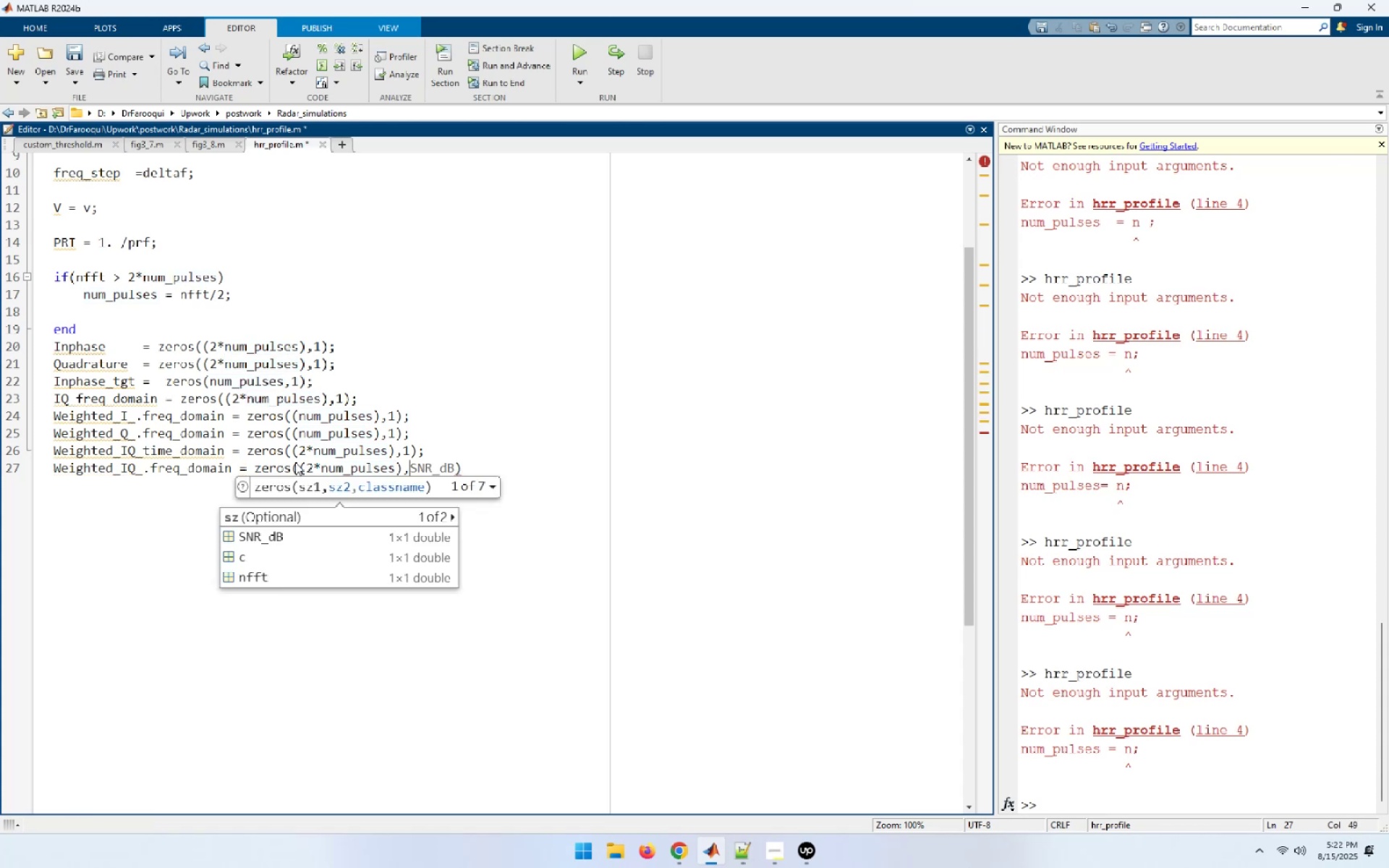 
key(1)
 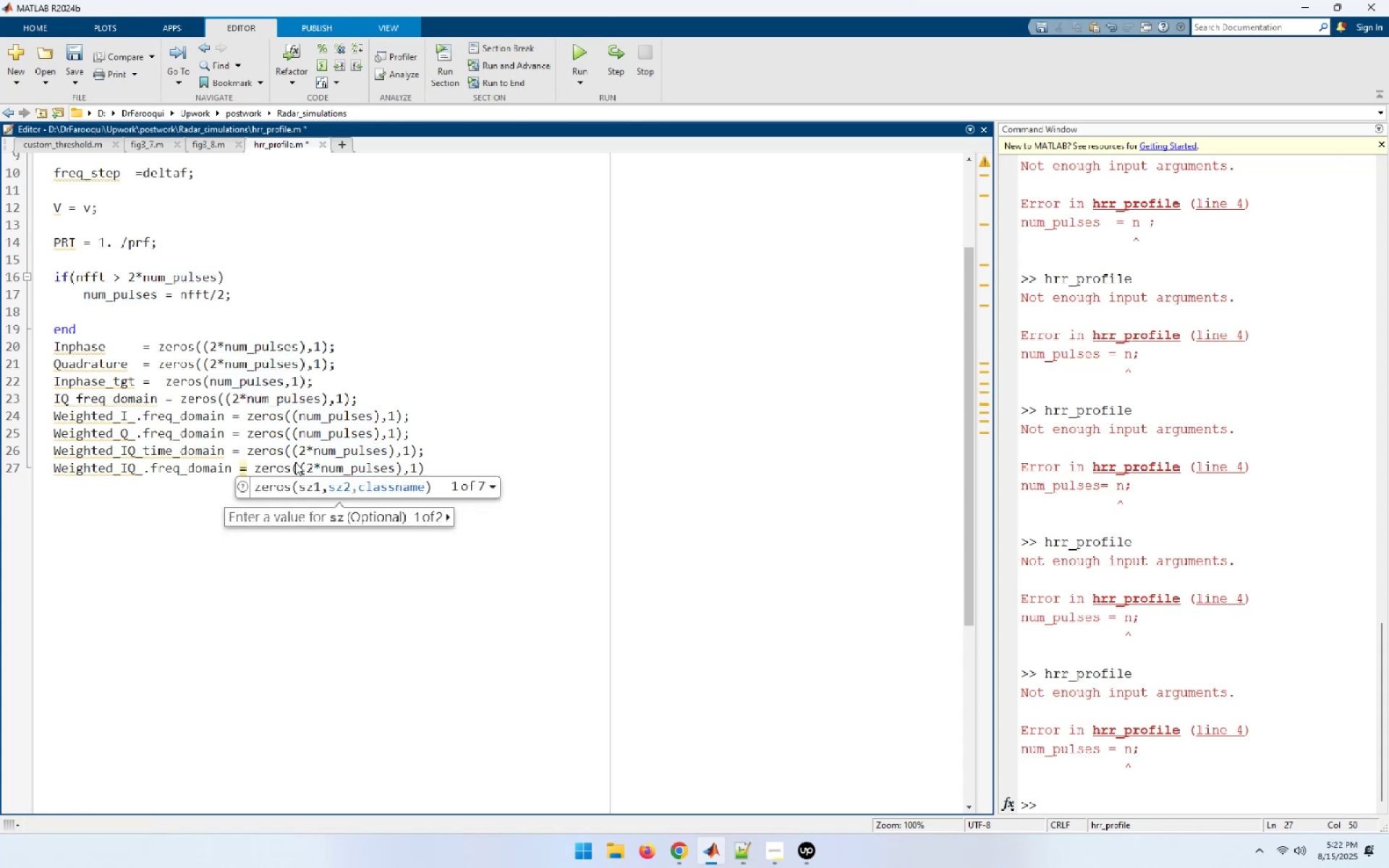 
key(ArrowRight)
 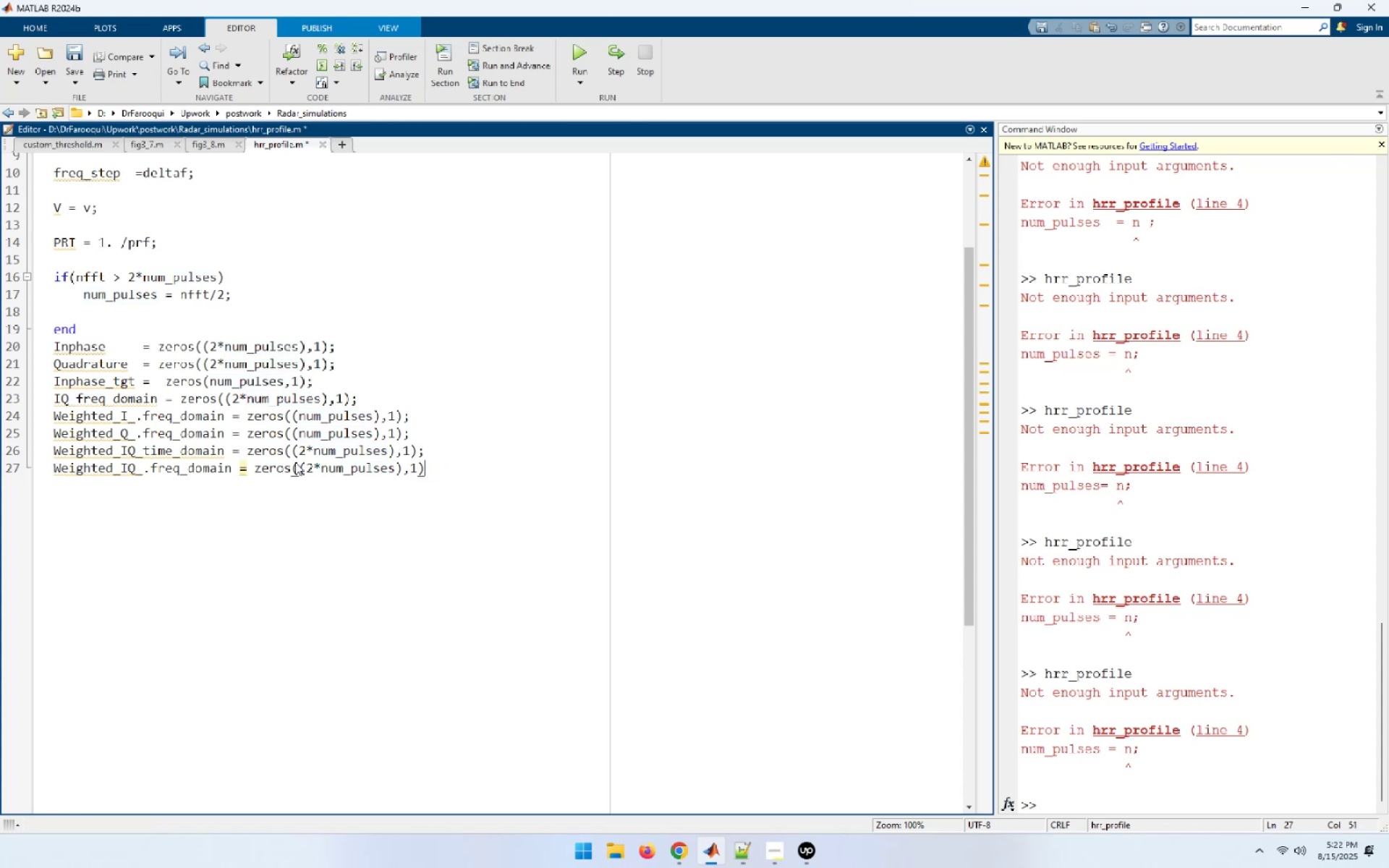 
key(Semicolon)
 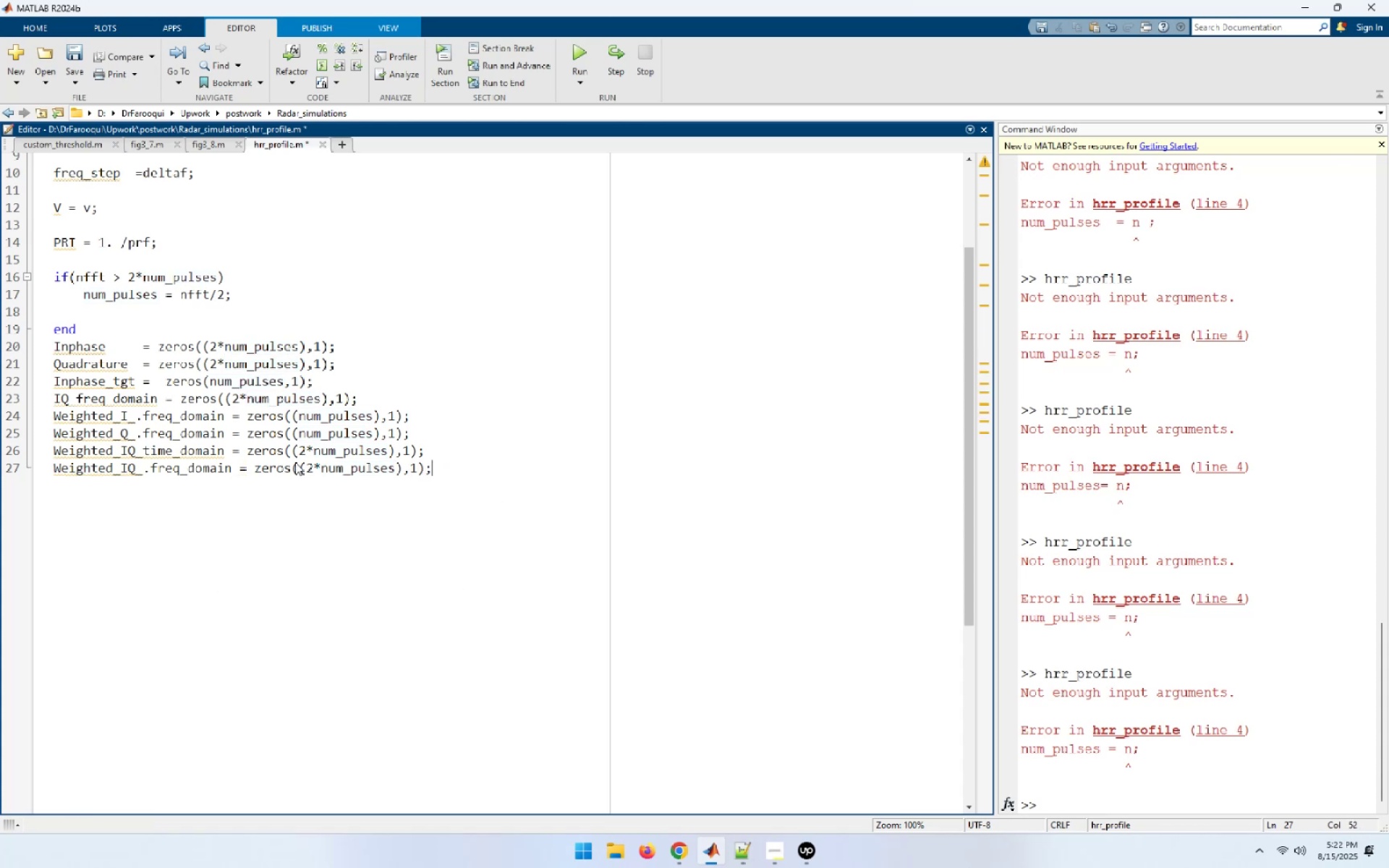 
key(Enter)
 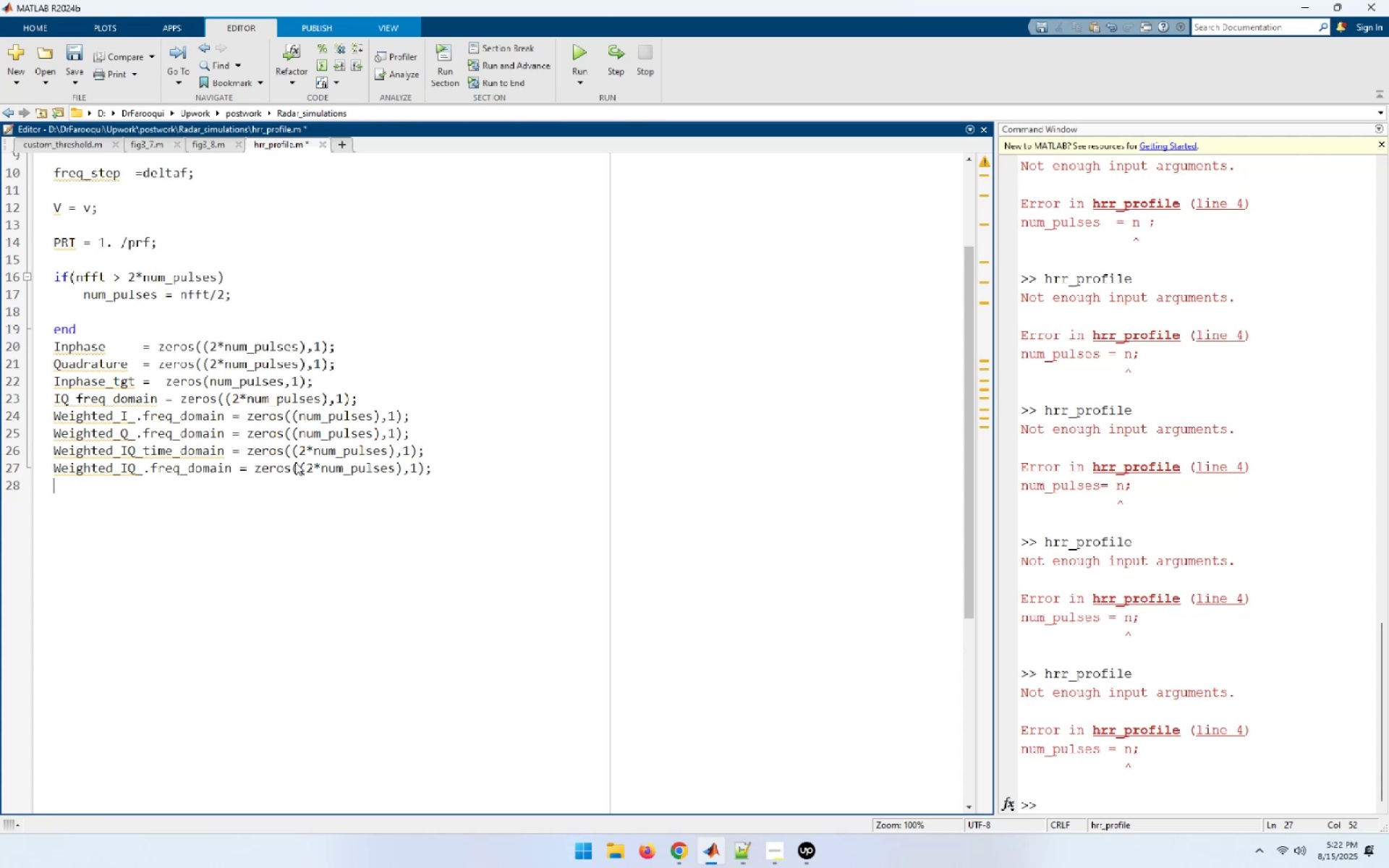 
wait(5.38)
 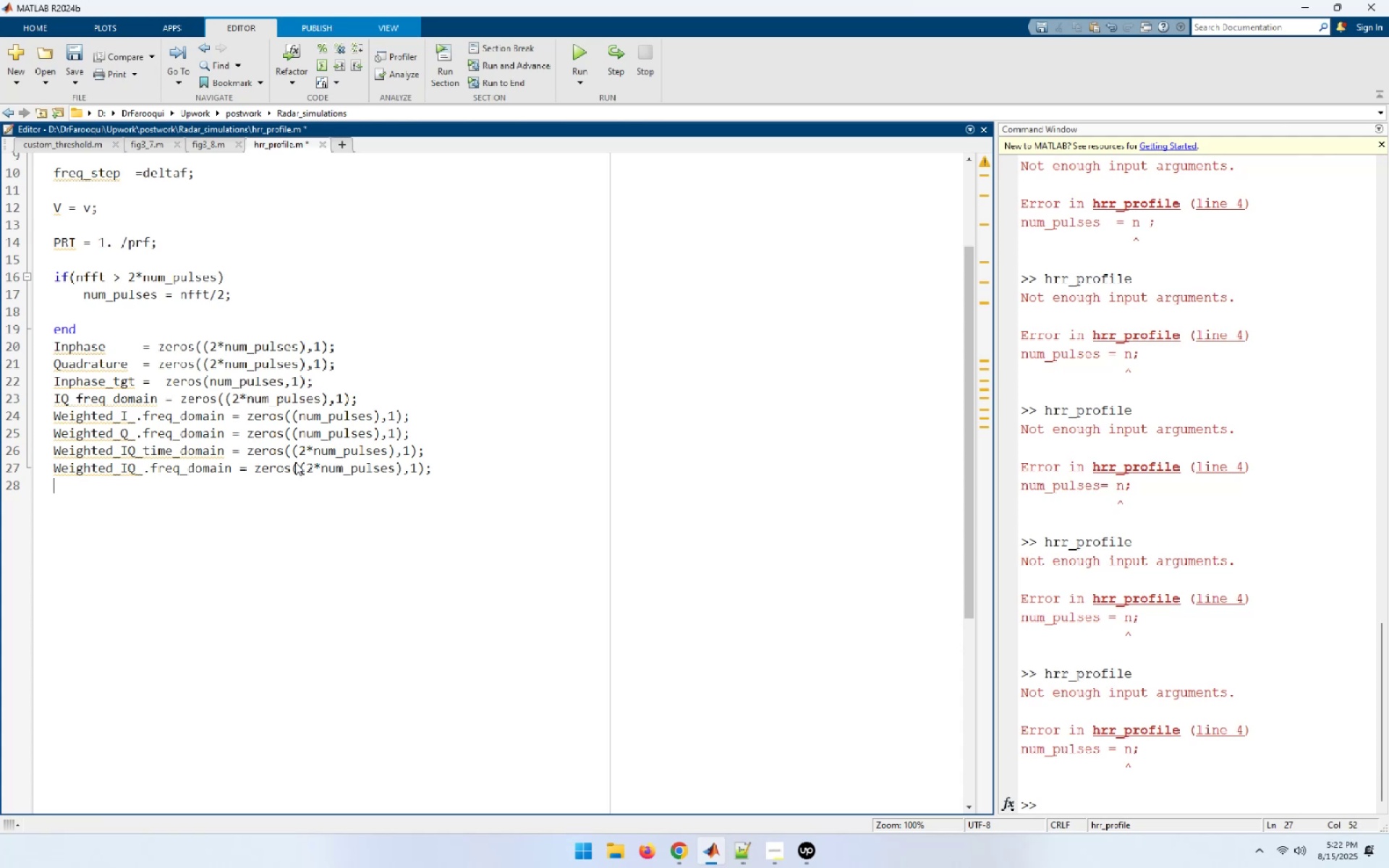 
type(abs_)
 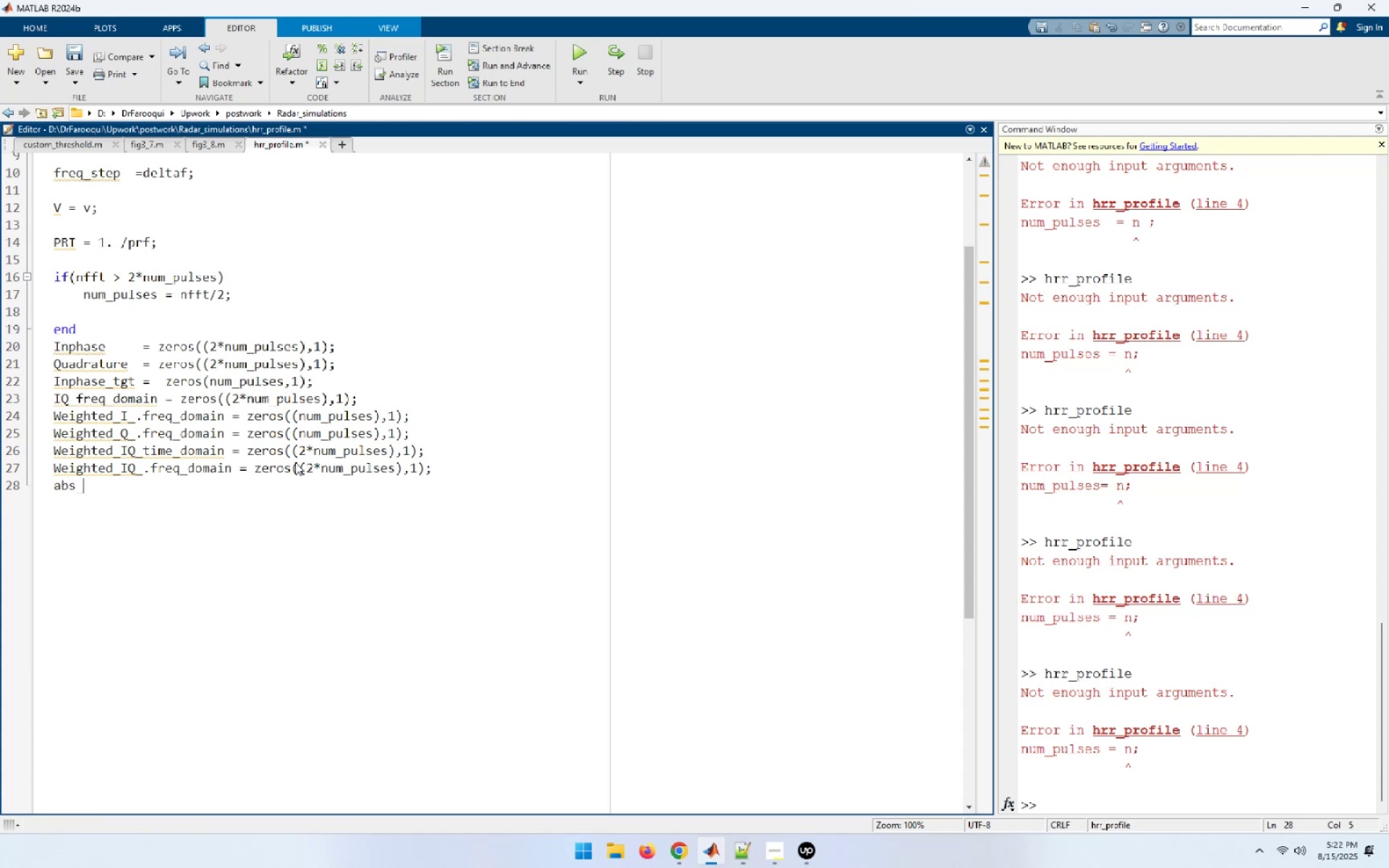 
type(Weighte)
 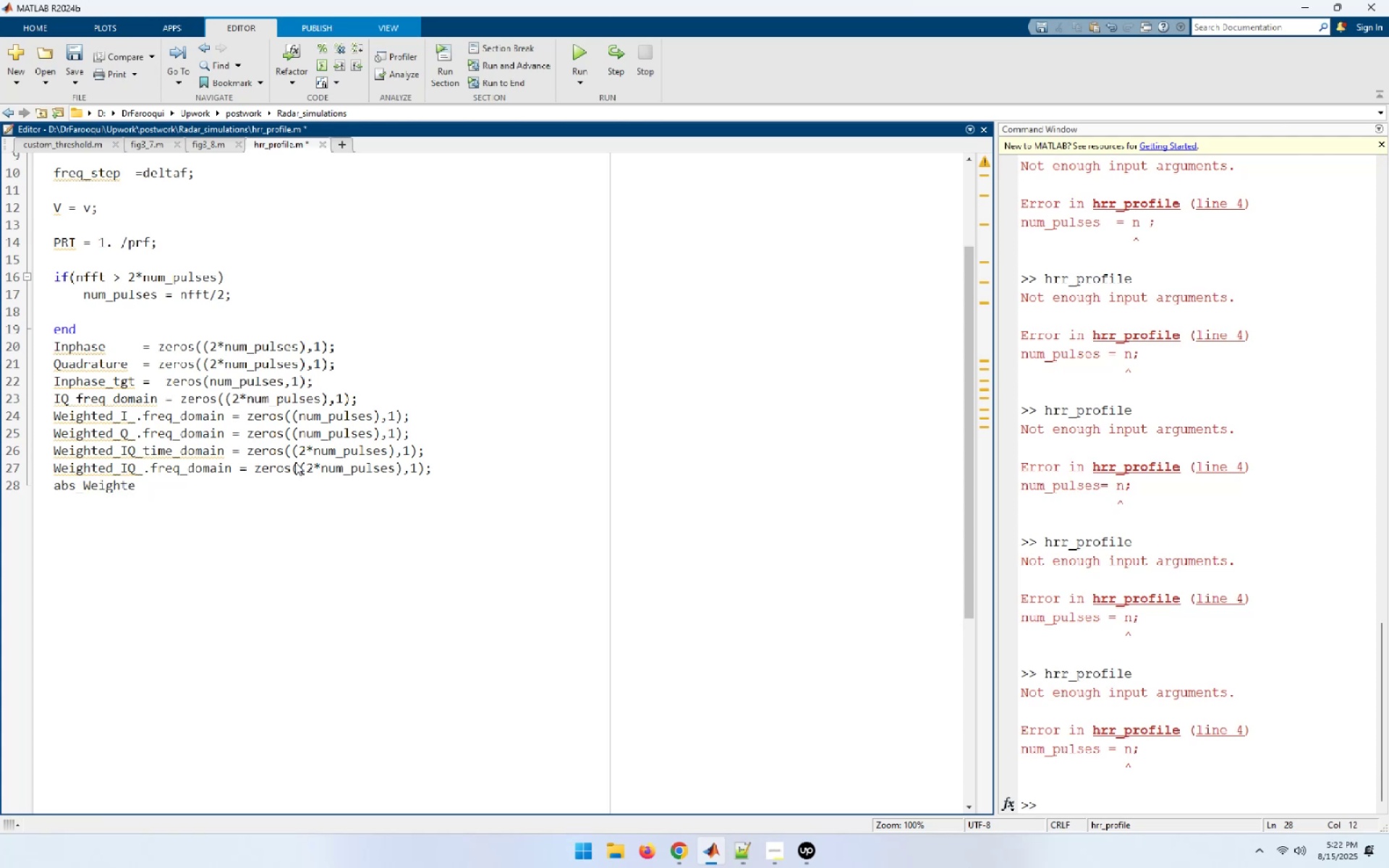 
key(D)
 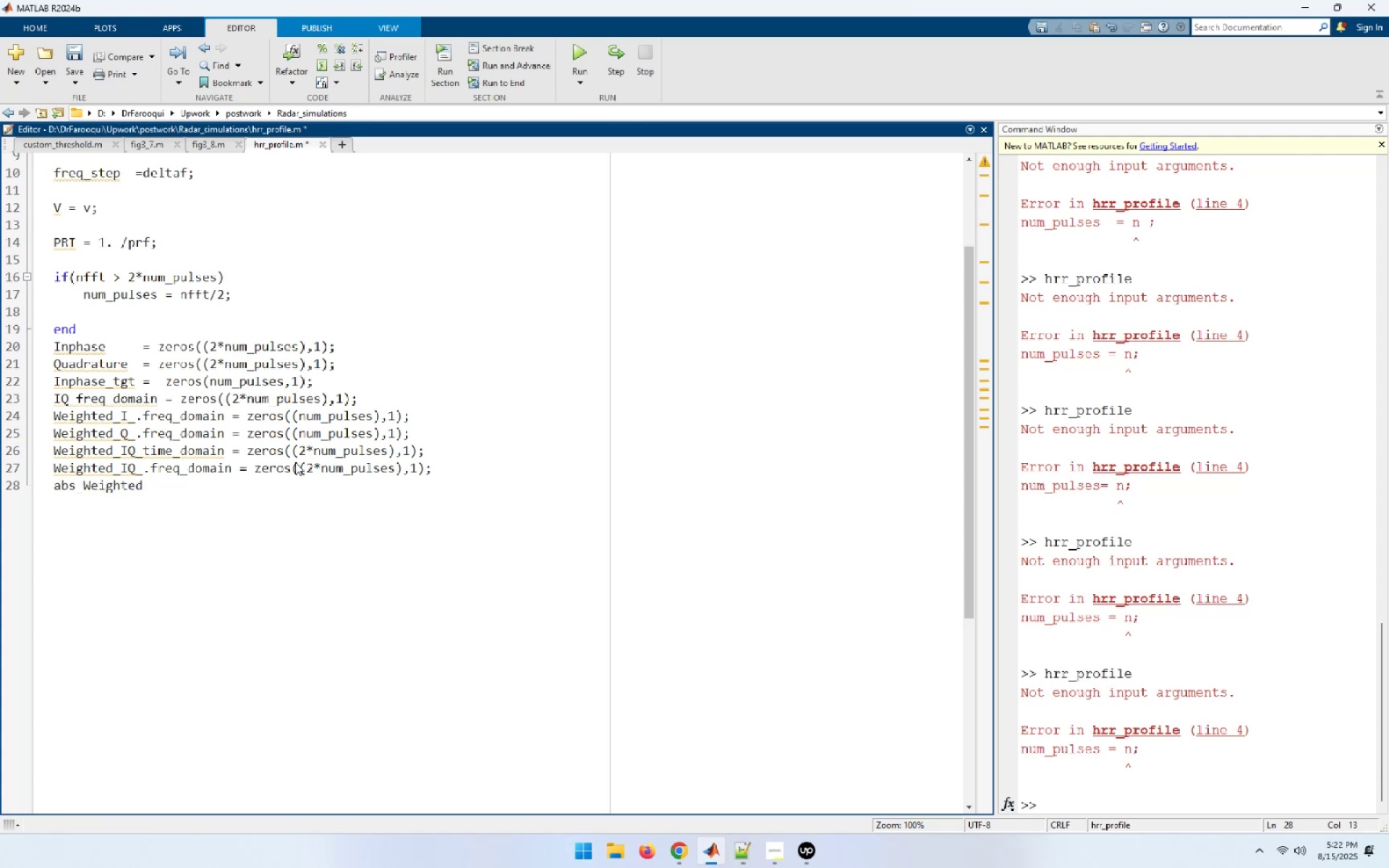 
key(Shift+Minus)
 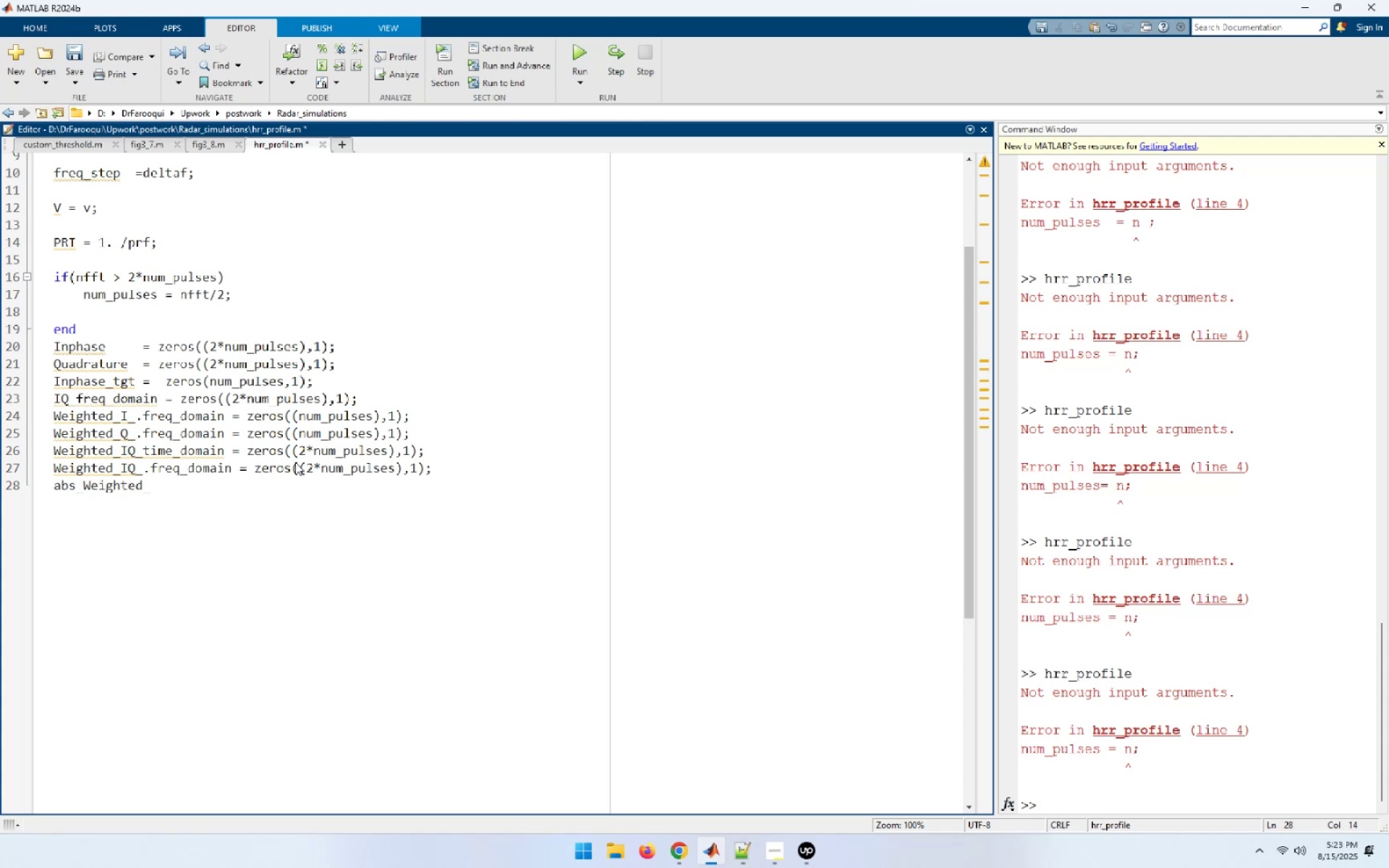 
type(IQ_tie)
key(Backspace)
type(me_domain)
 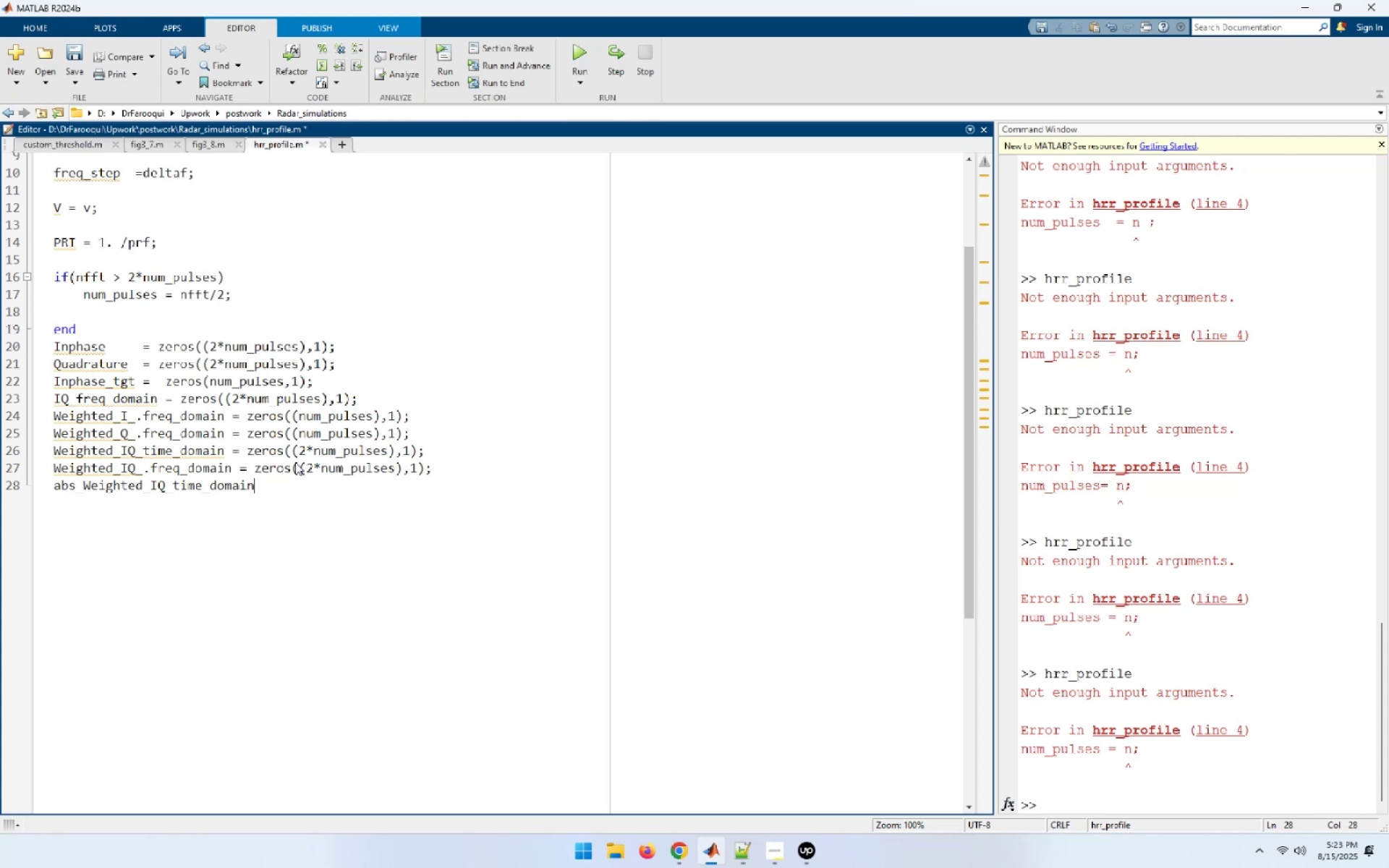 
wait(7.04)
 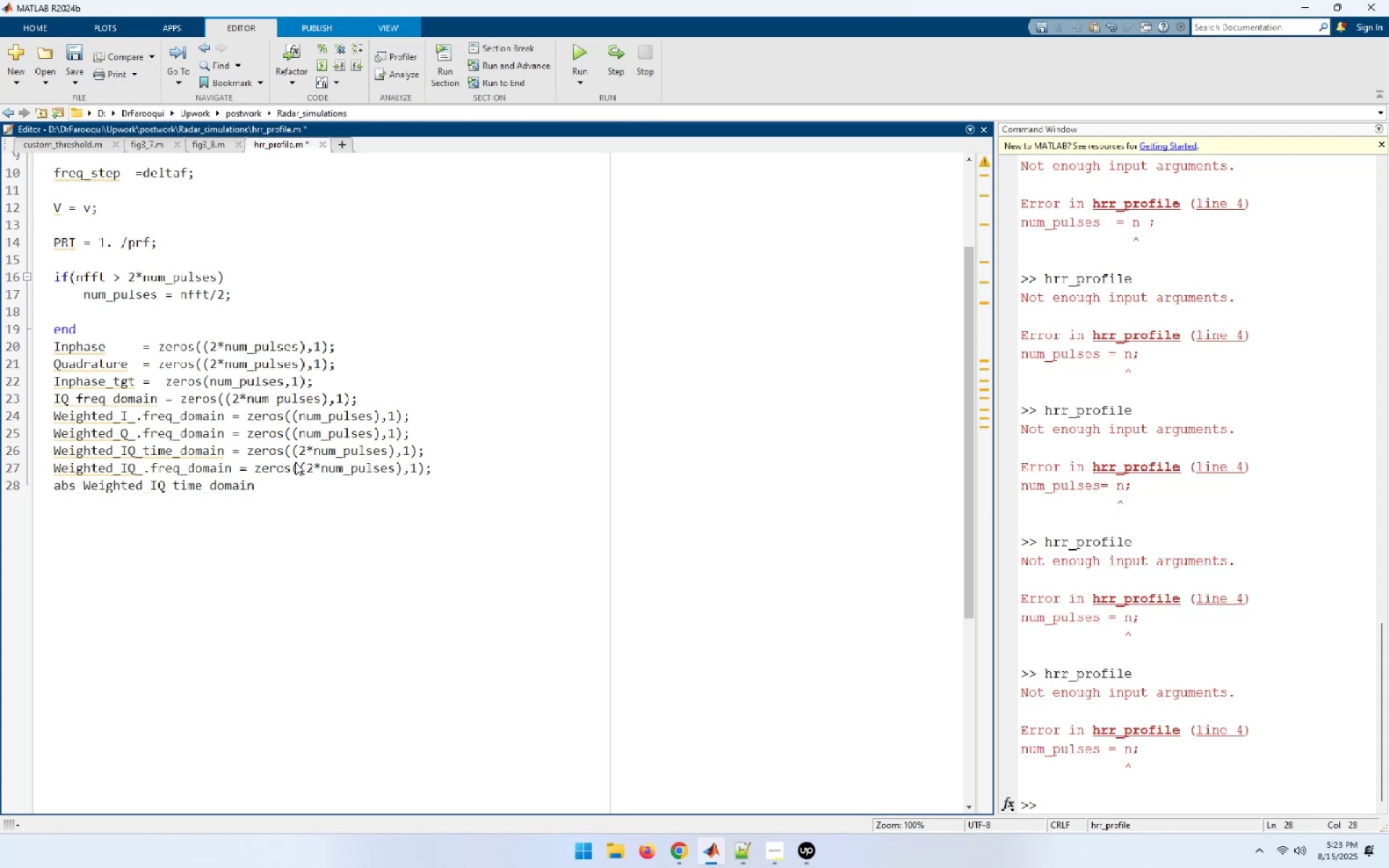 
type( = zeros)
 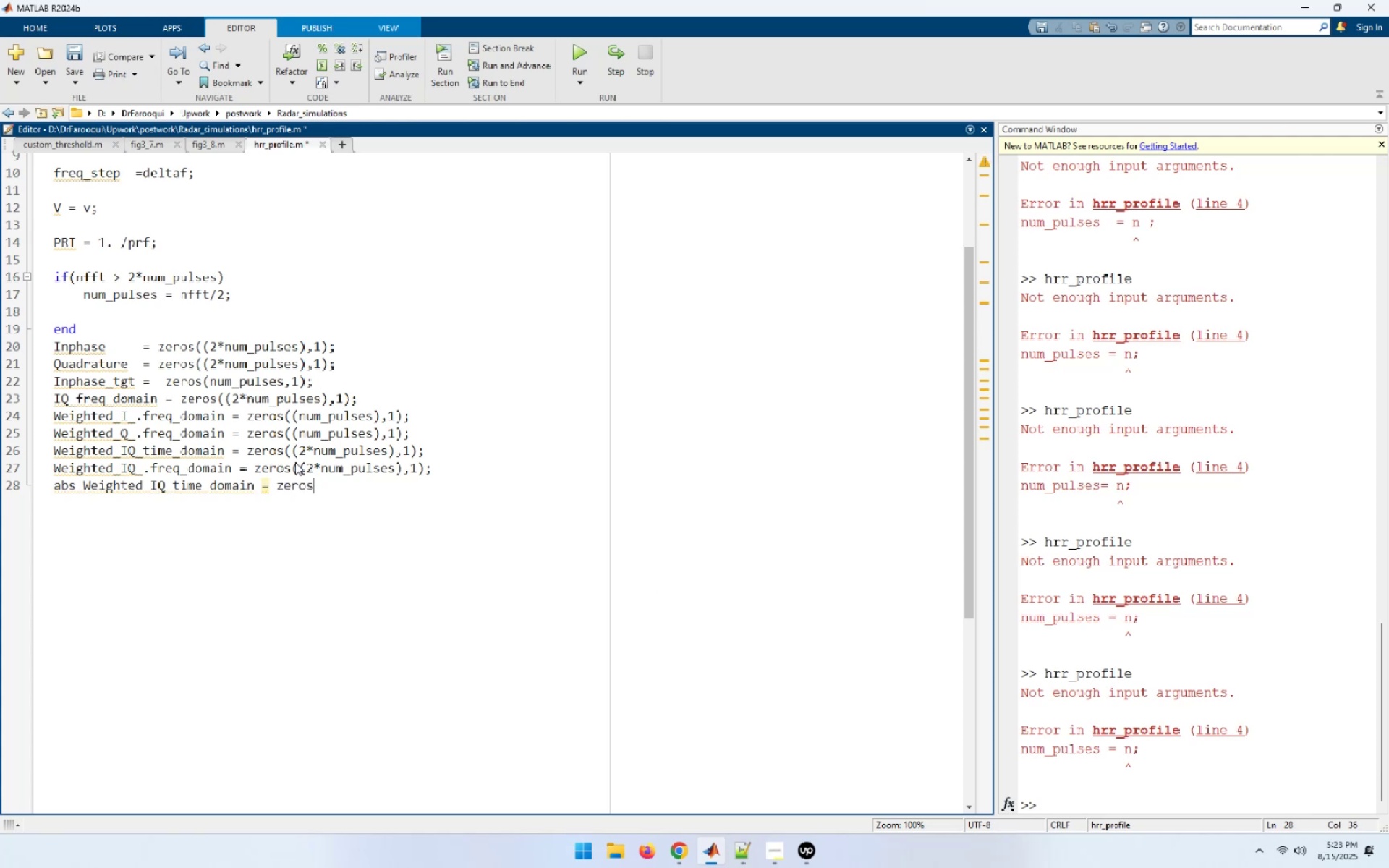 
type(((2*)
 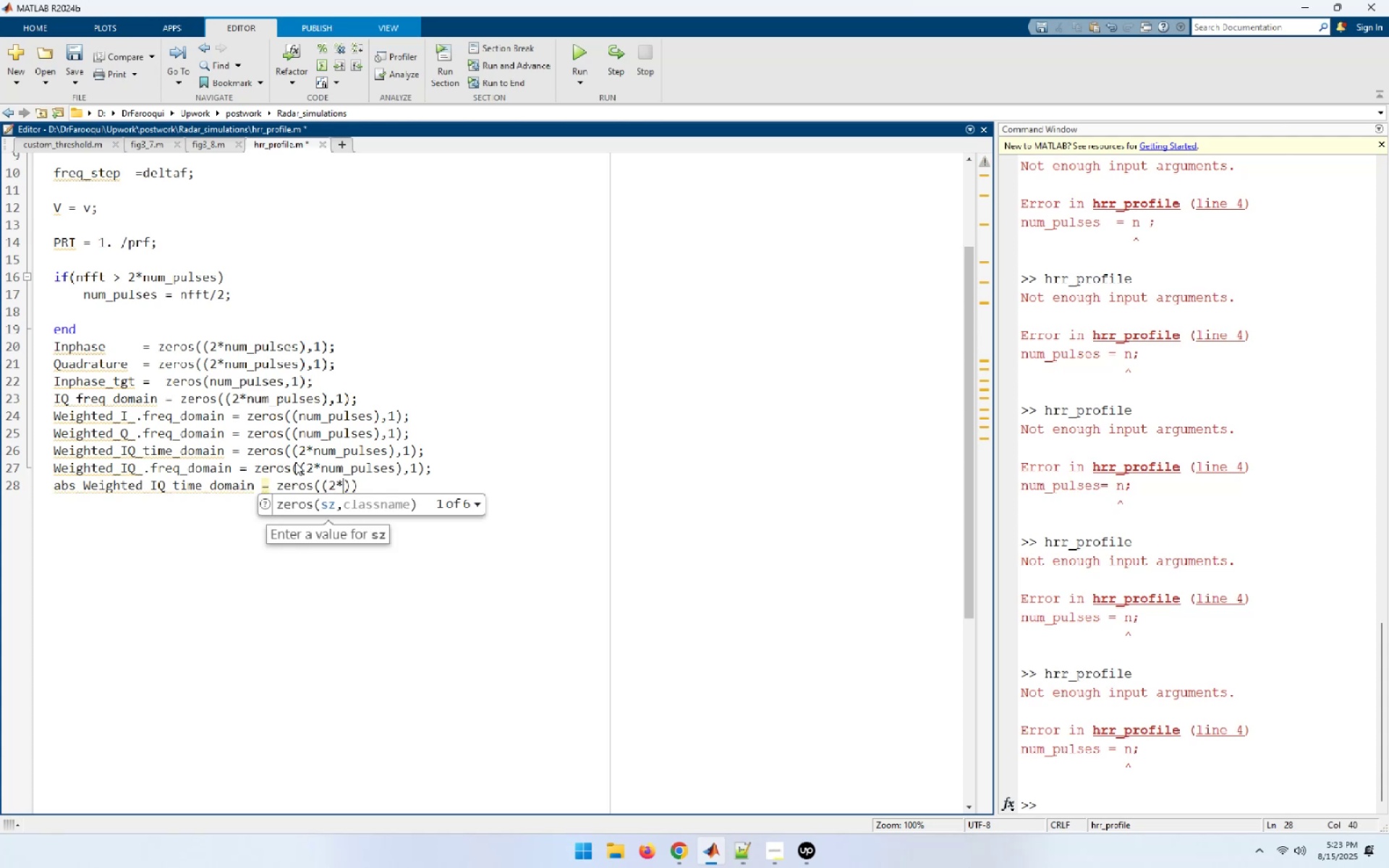 
type(num_pulses)
 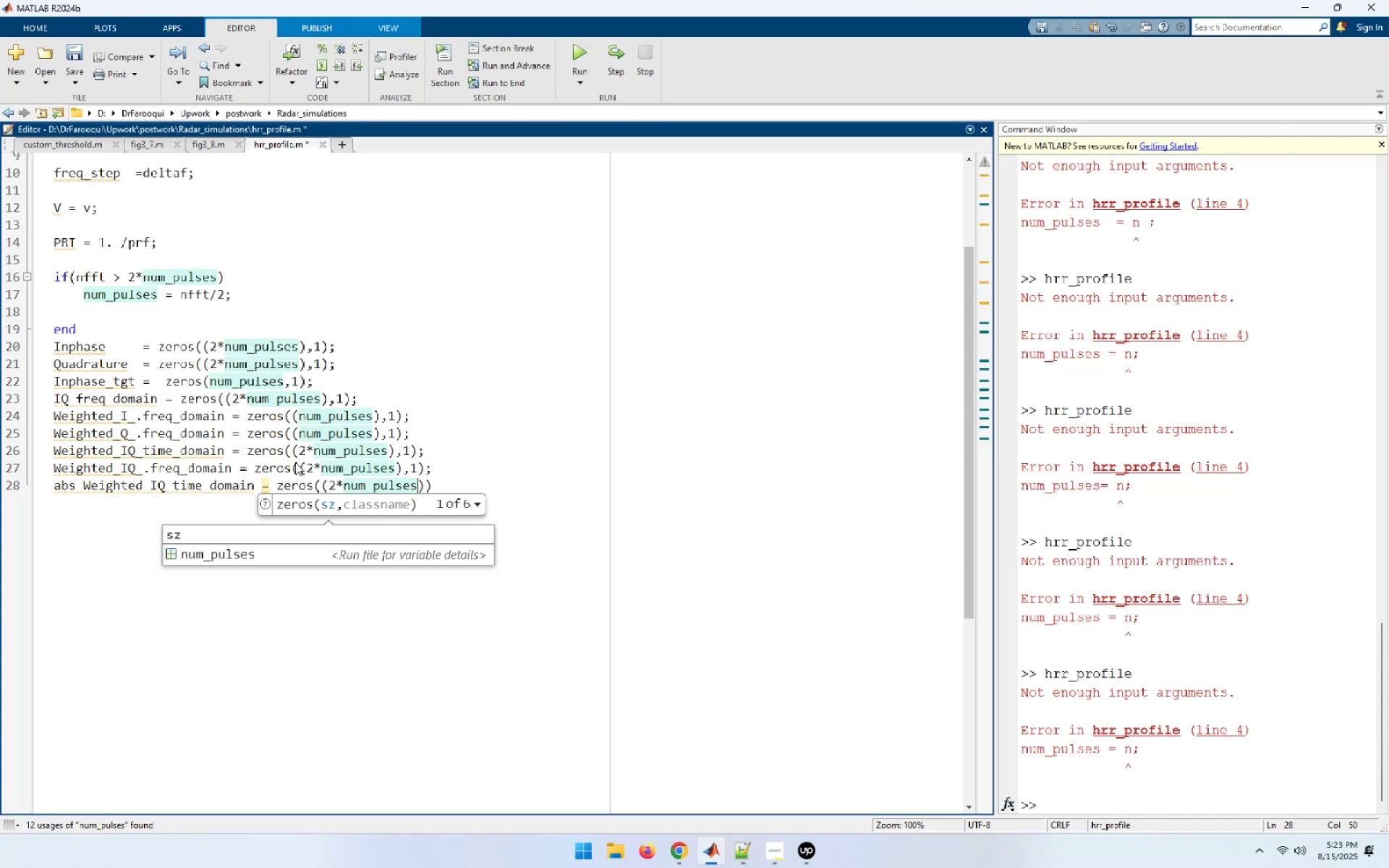 
wait(6.03)
 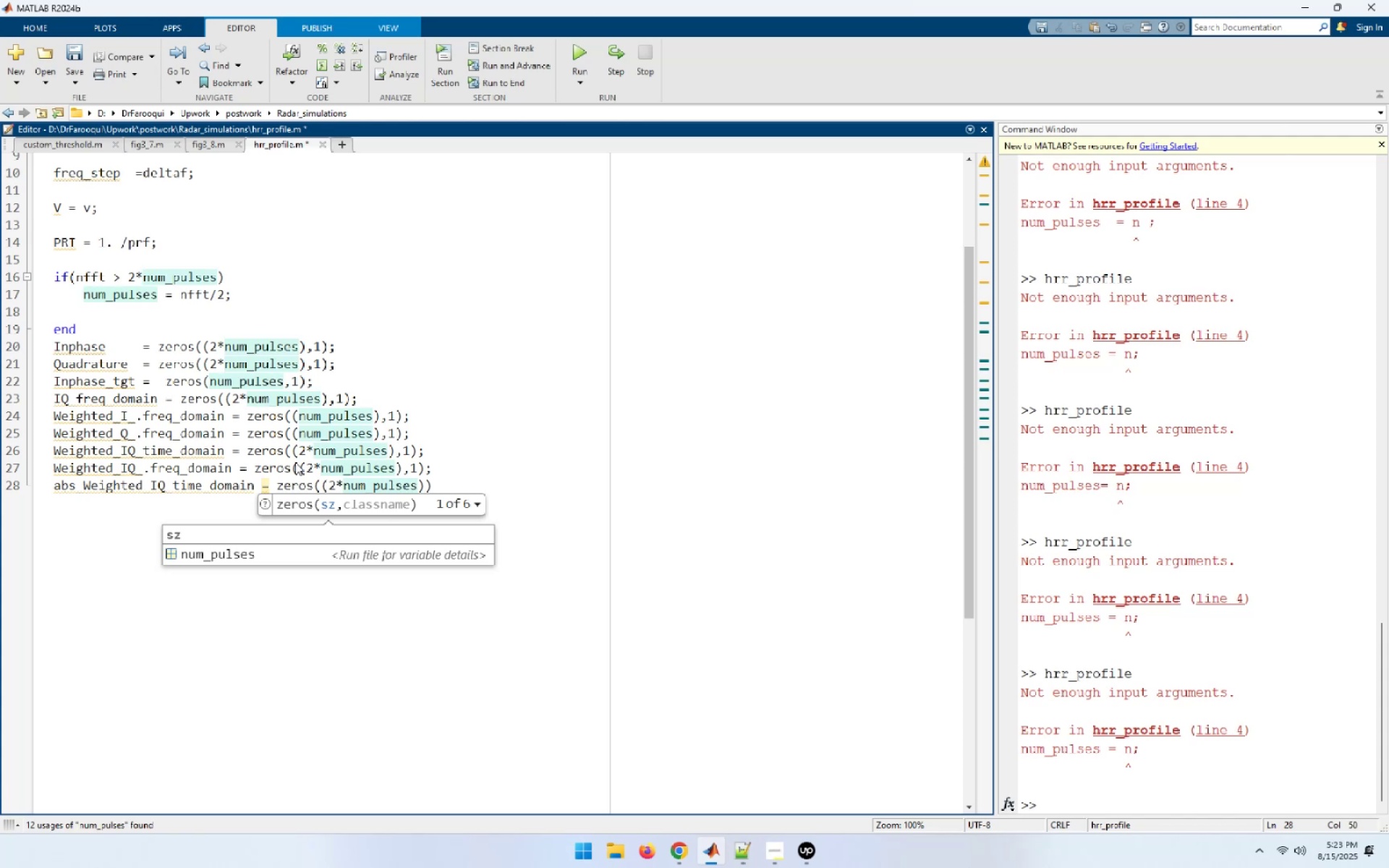 
key(ArrowRight)
 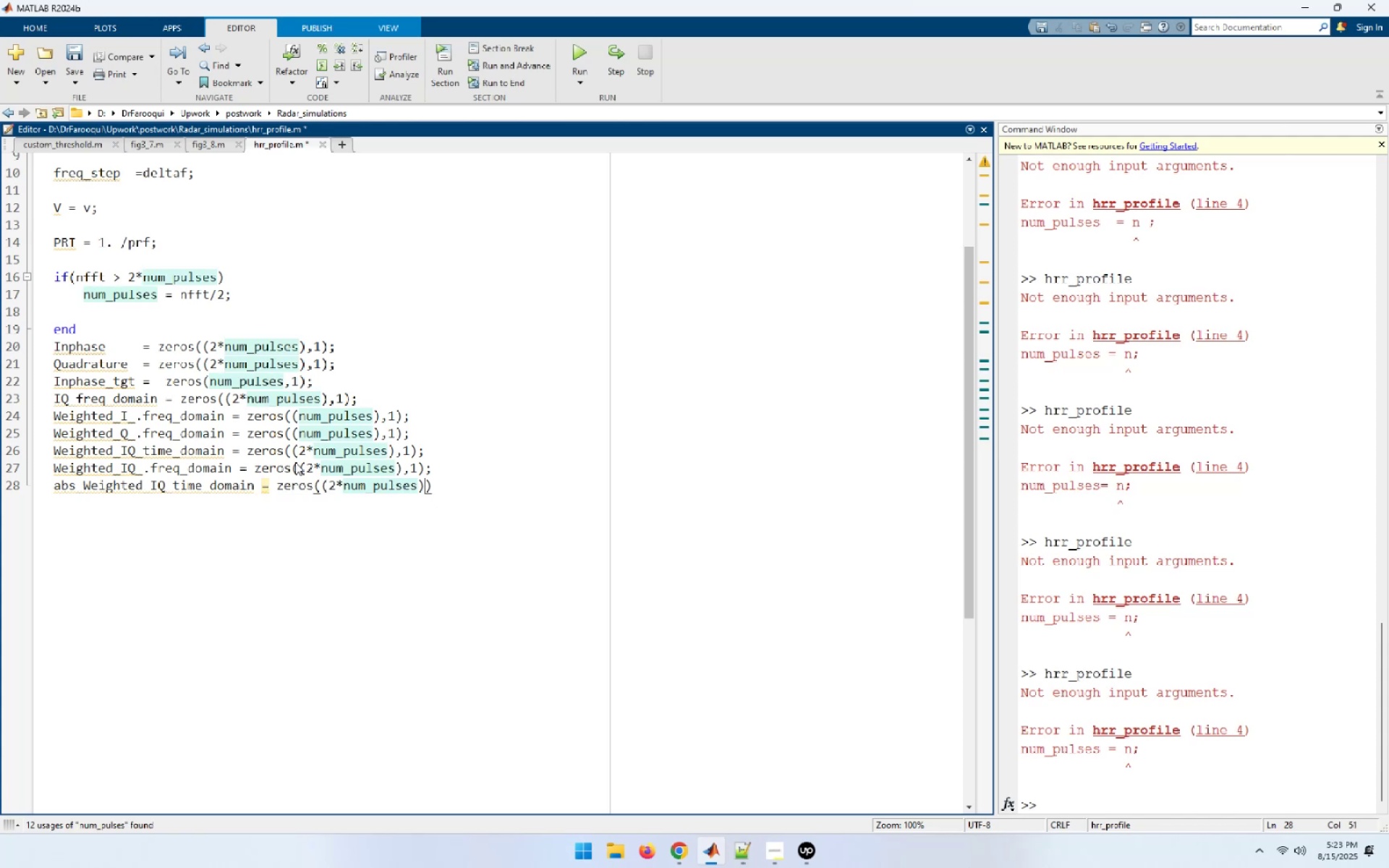 
key(Comma)
 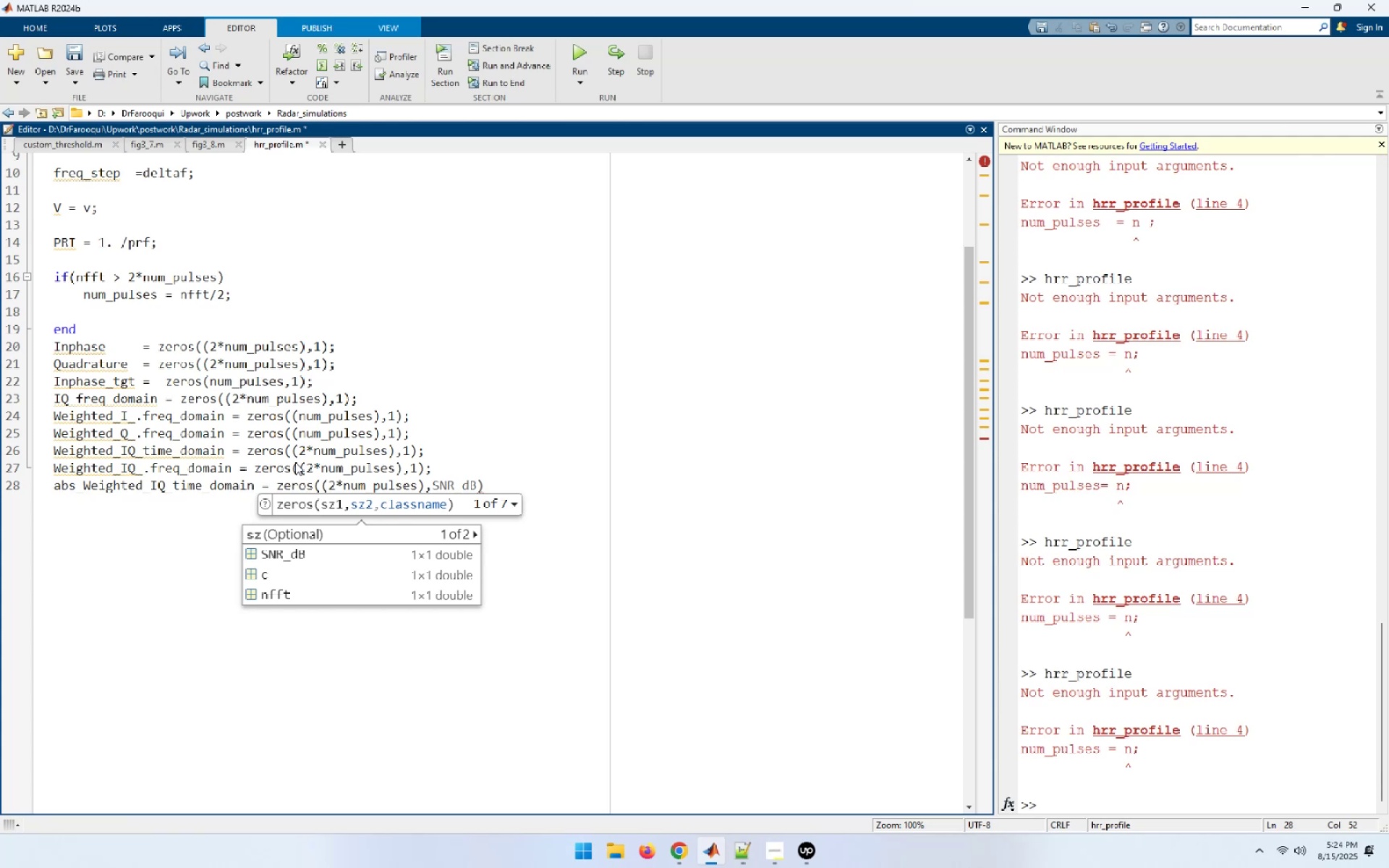 
key(1)
 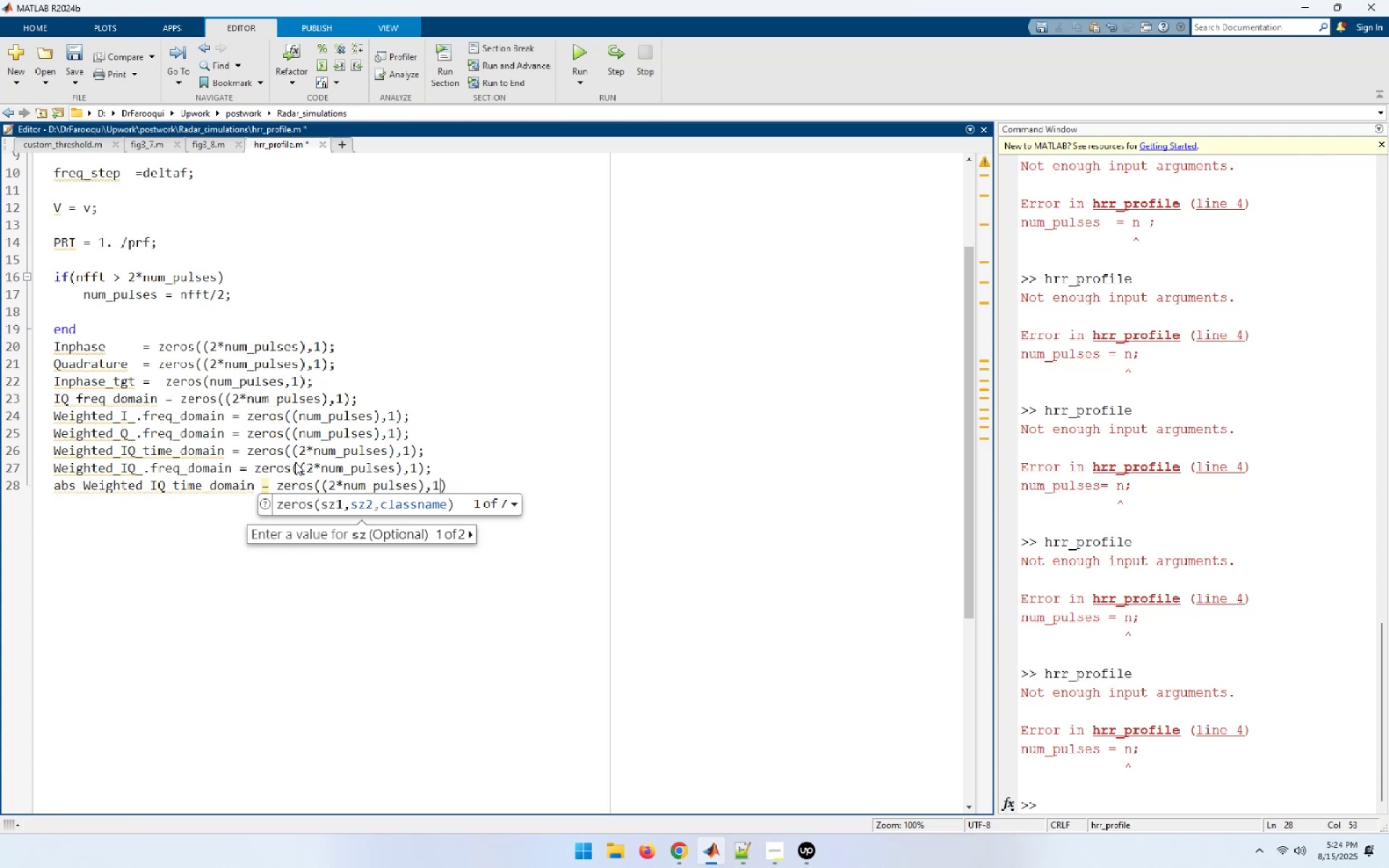 
key(ArrowRight)
 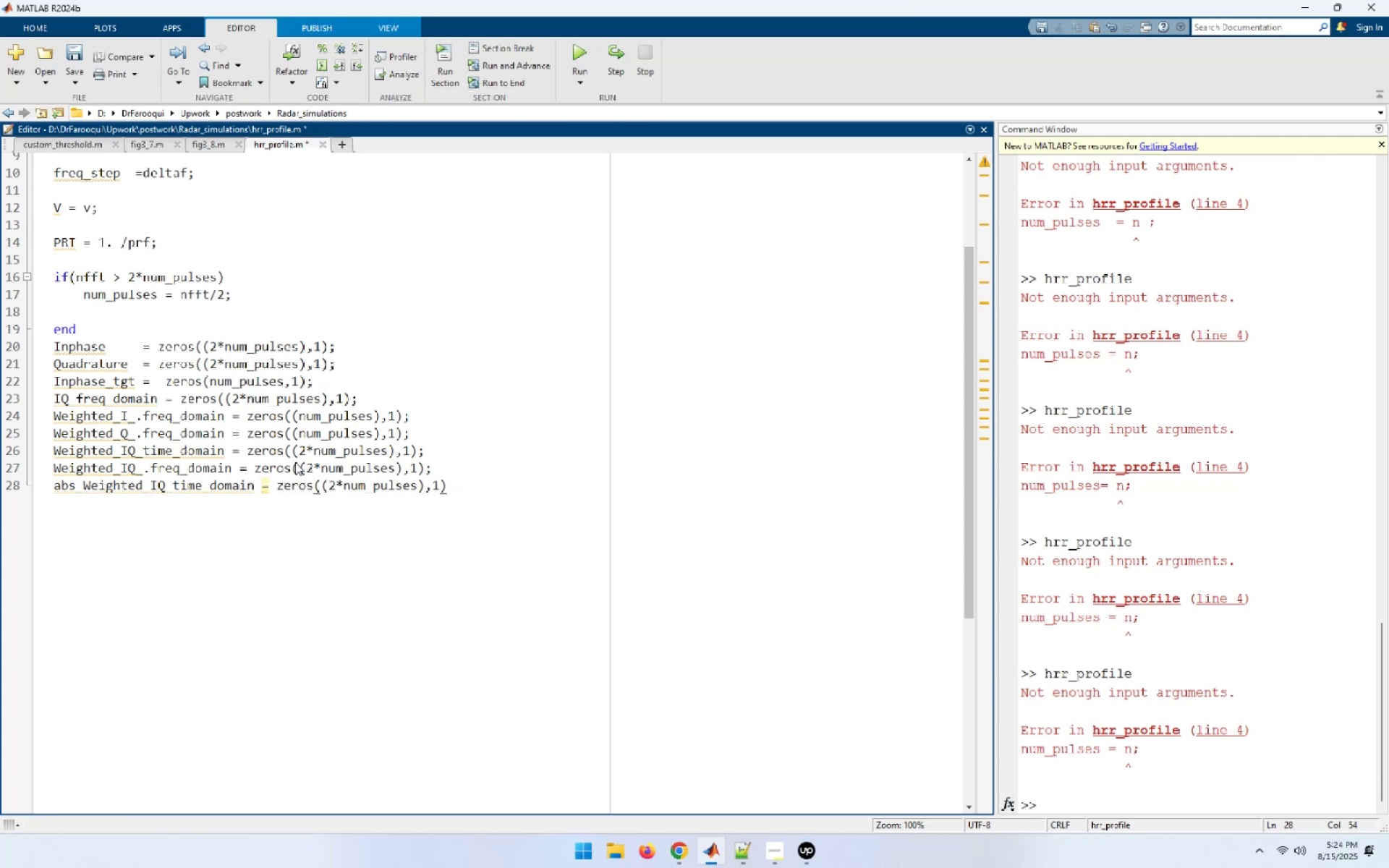 
key(Semicolon)
 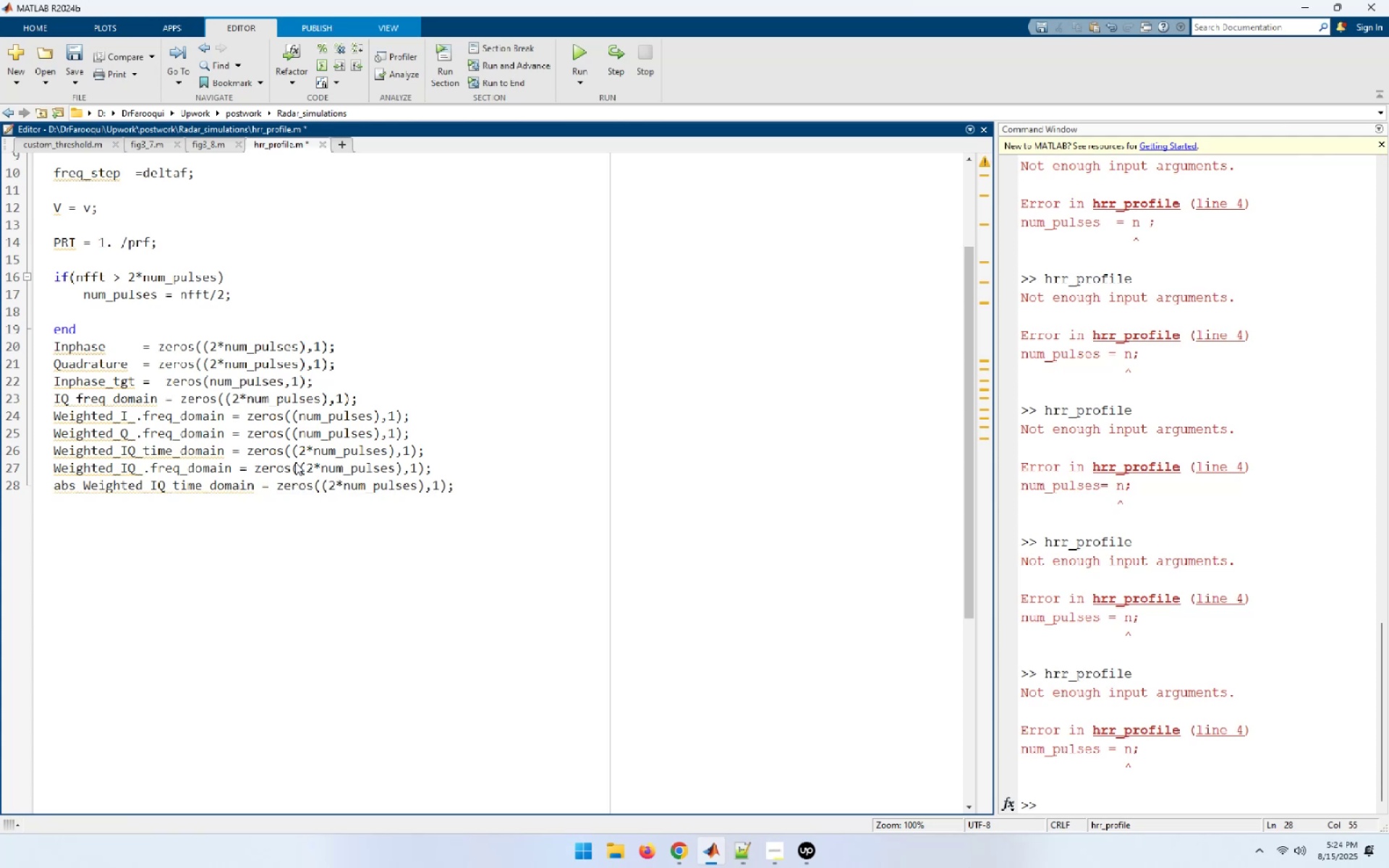 
key(Enter)
 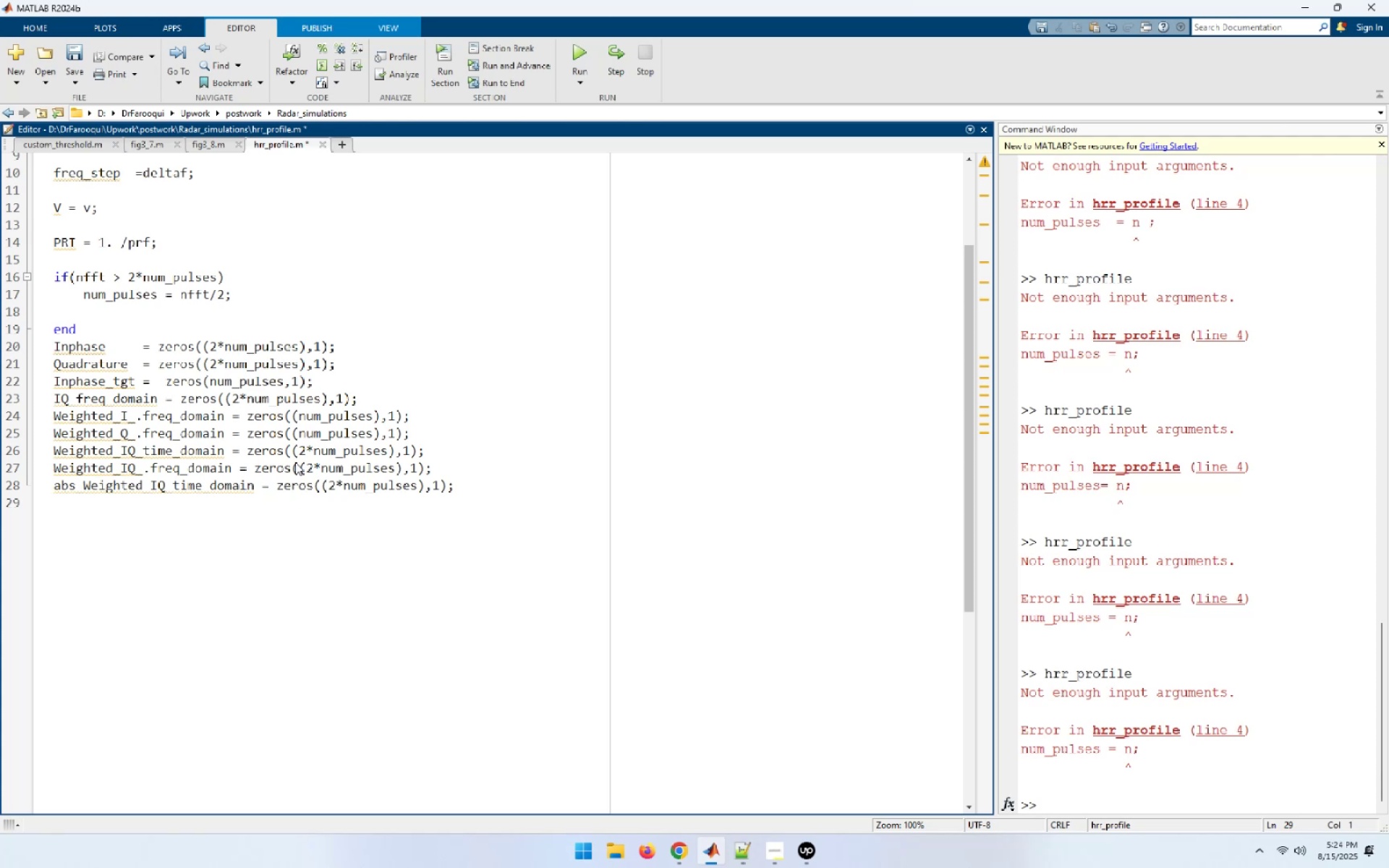 
type(dB_)
 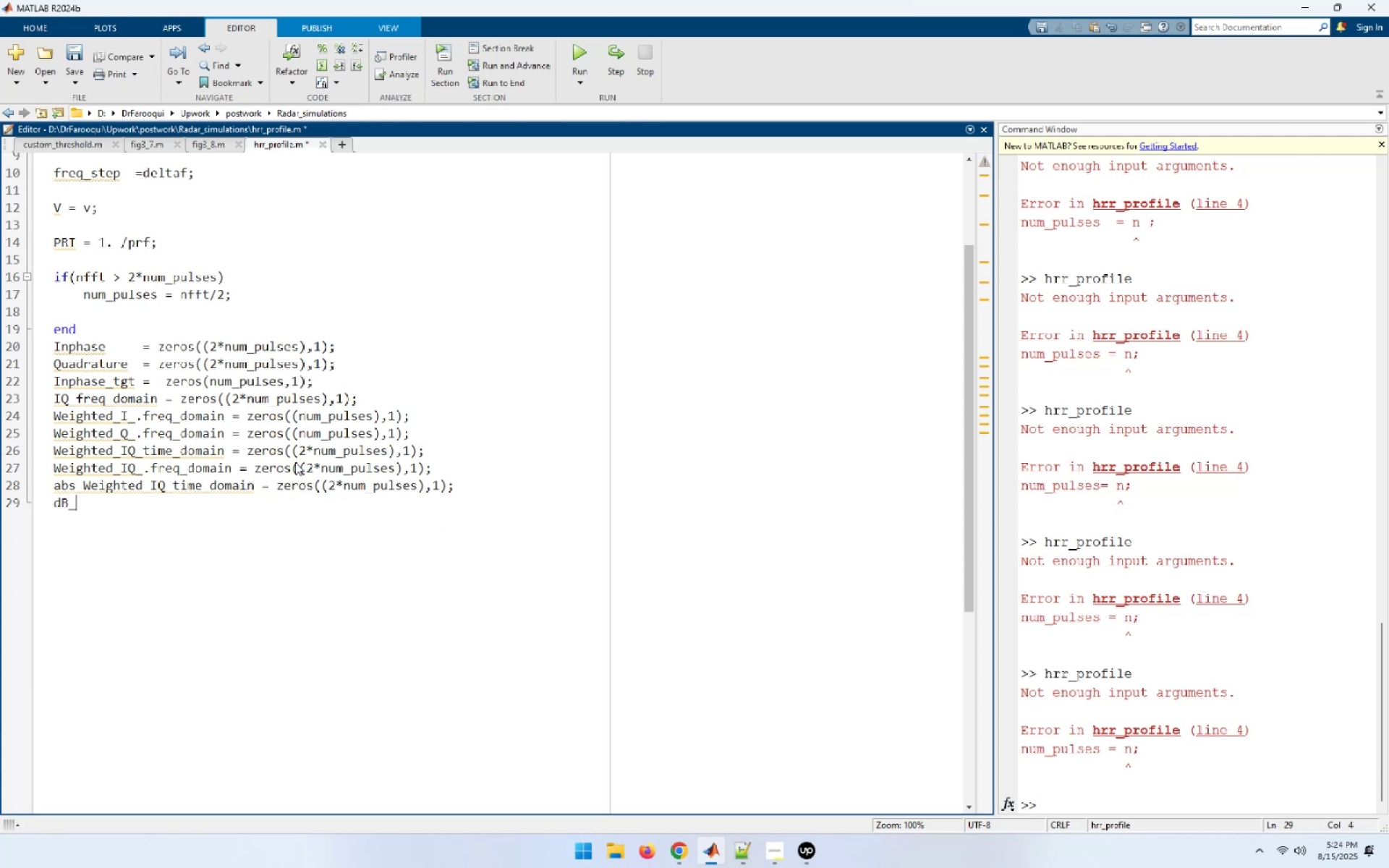 
left_click([383, 443])
 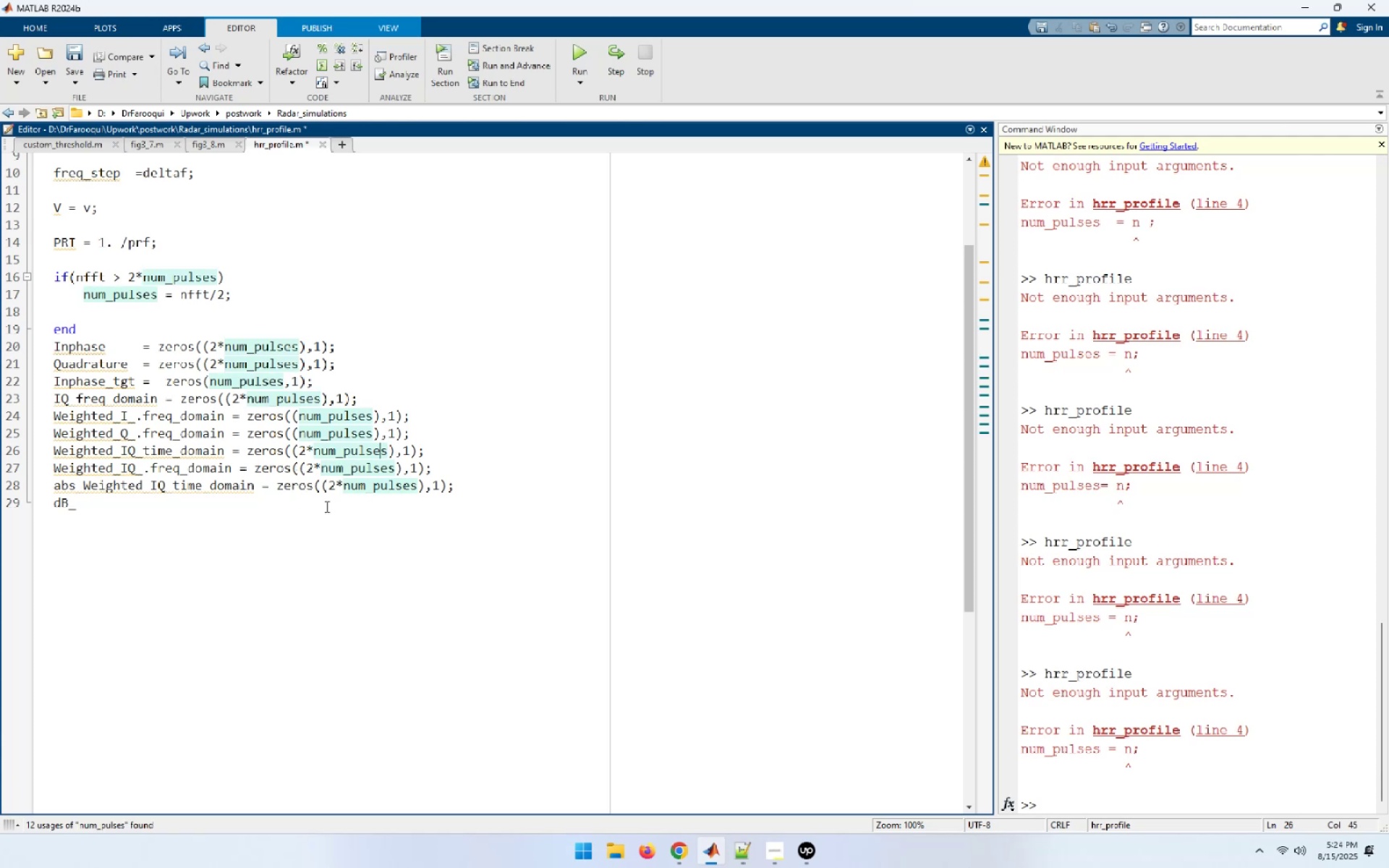 
left_click([335, 509])
 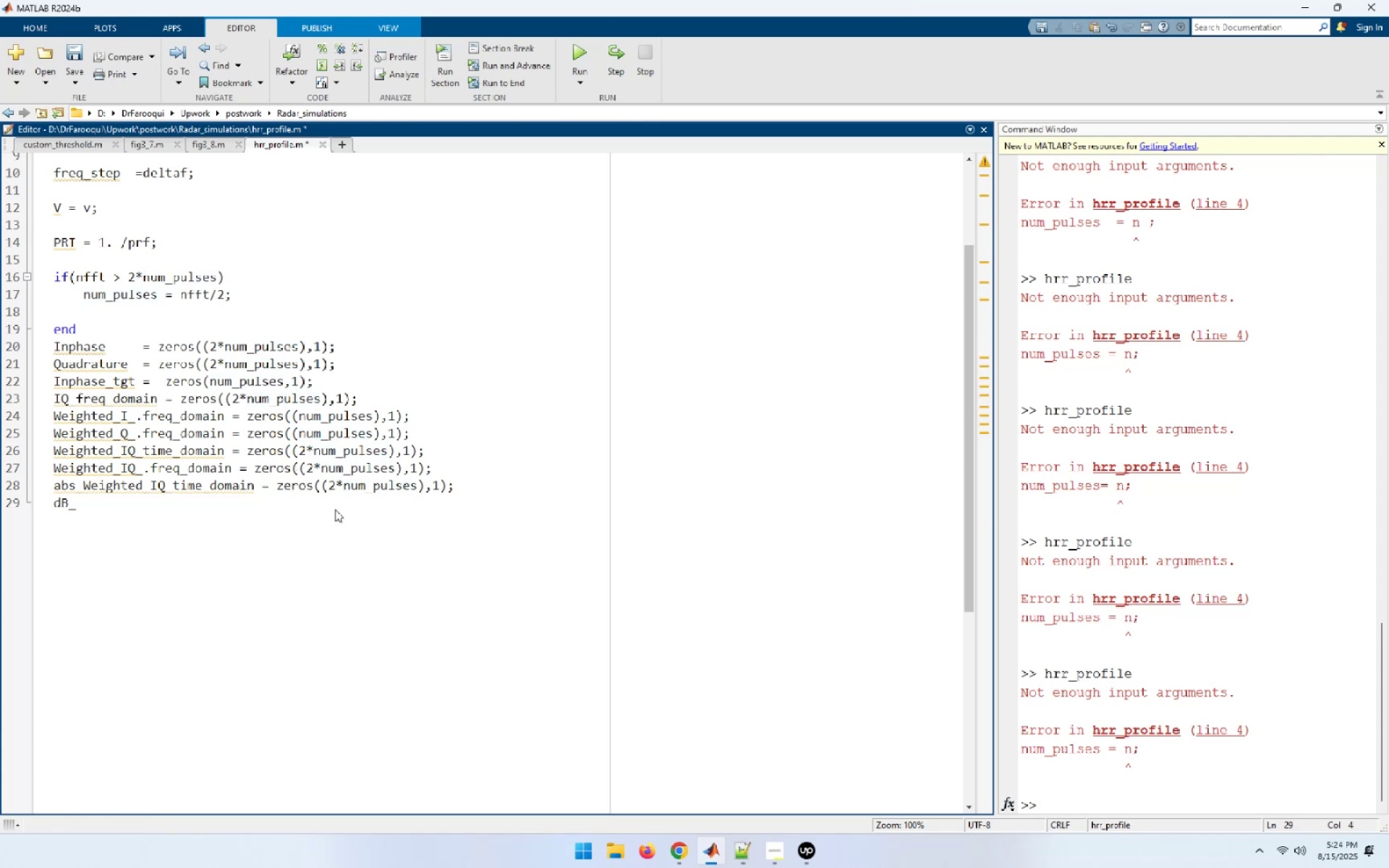 
wait(9.35)
 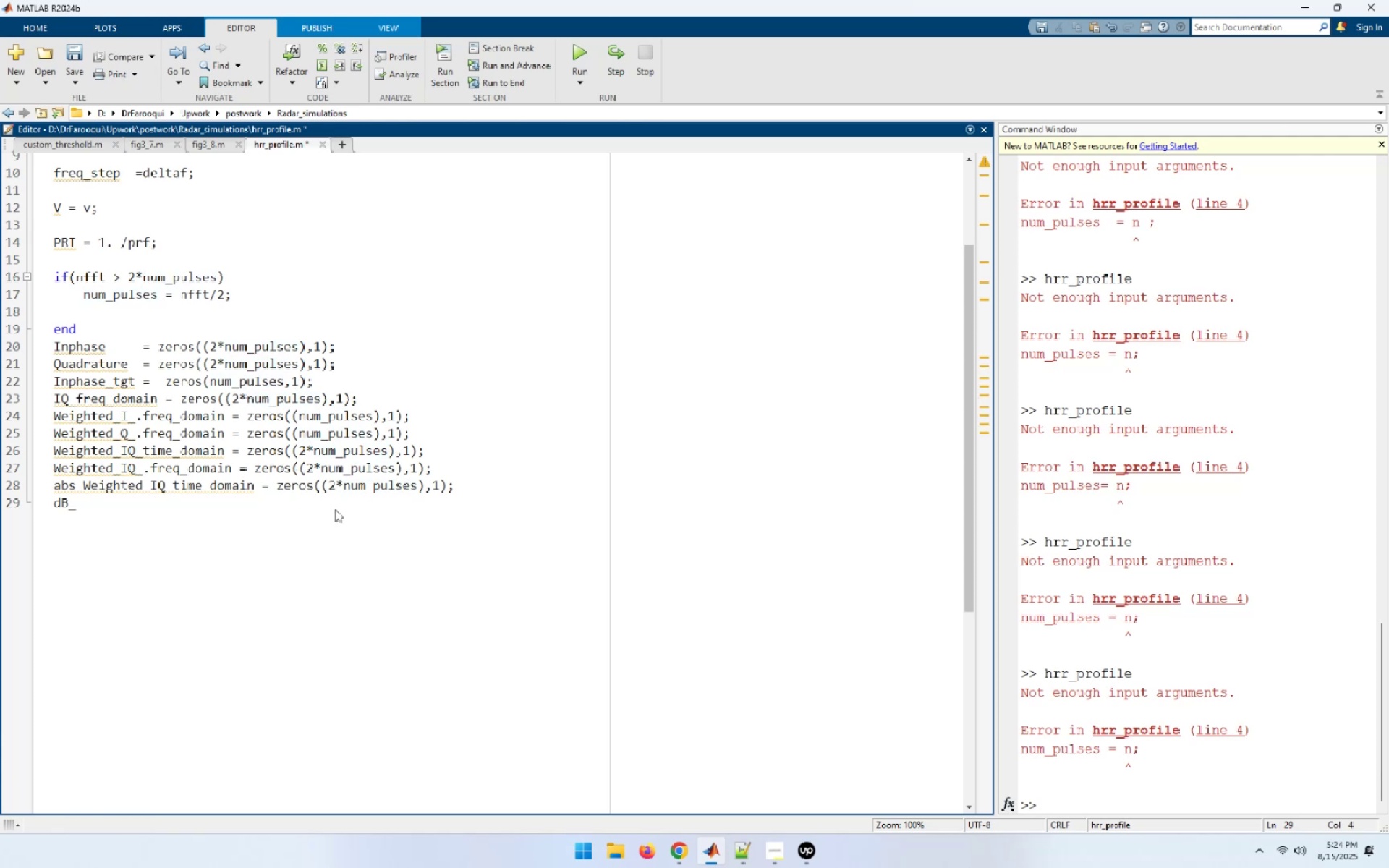 
left_click([270, 521])
 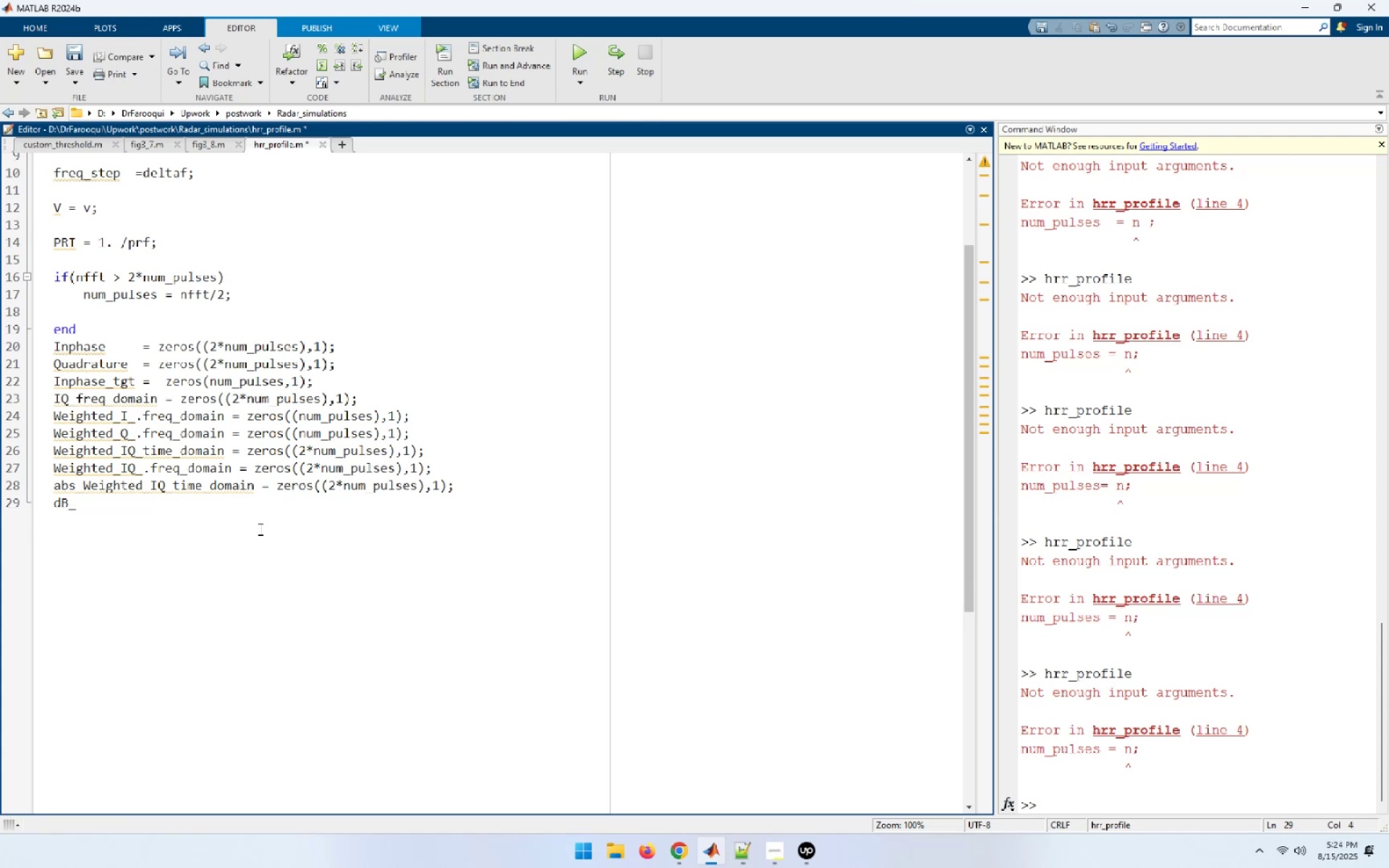 
type(abs)
 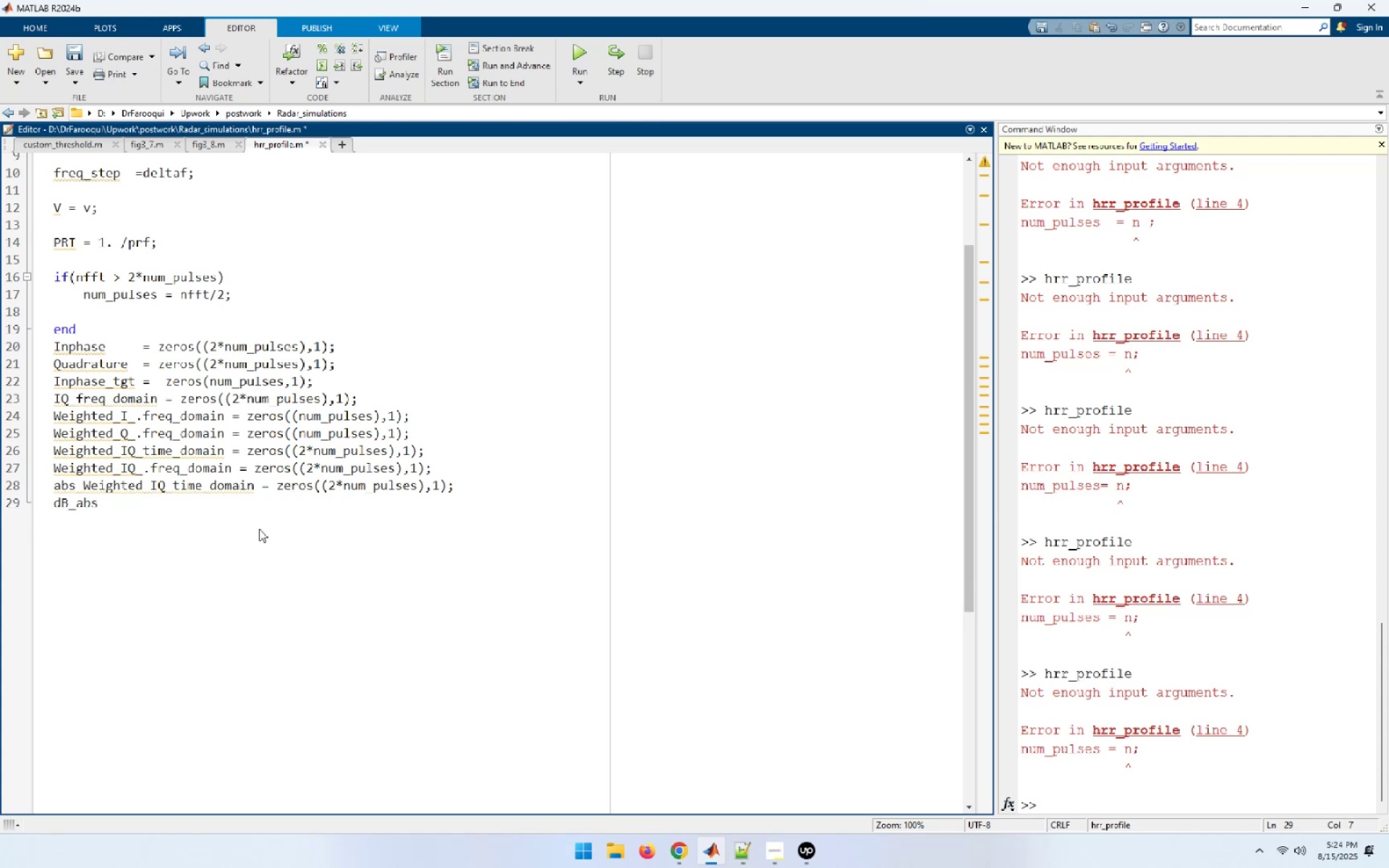 
wait(5.12)
 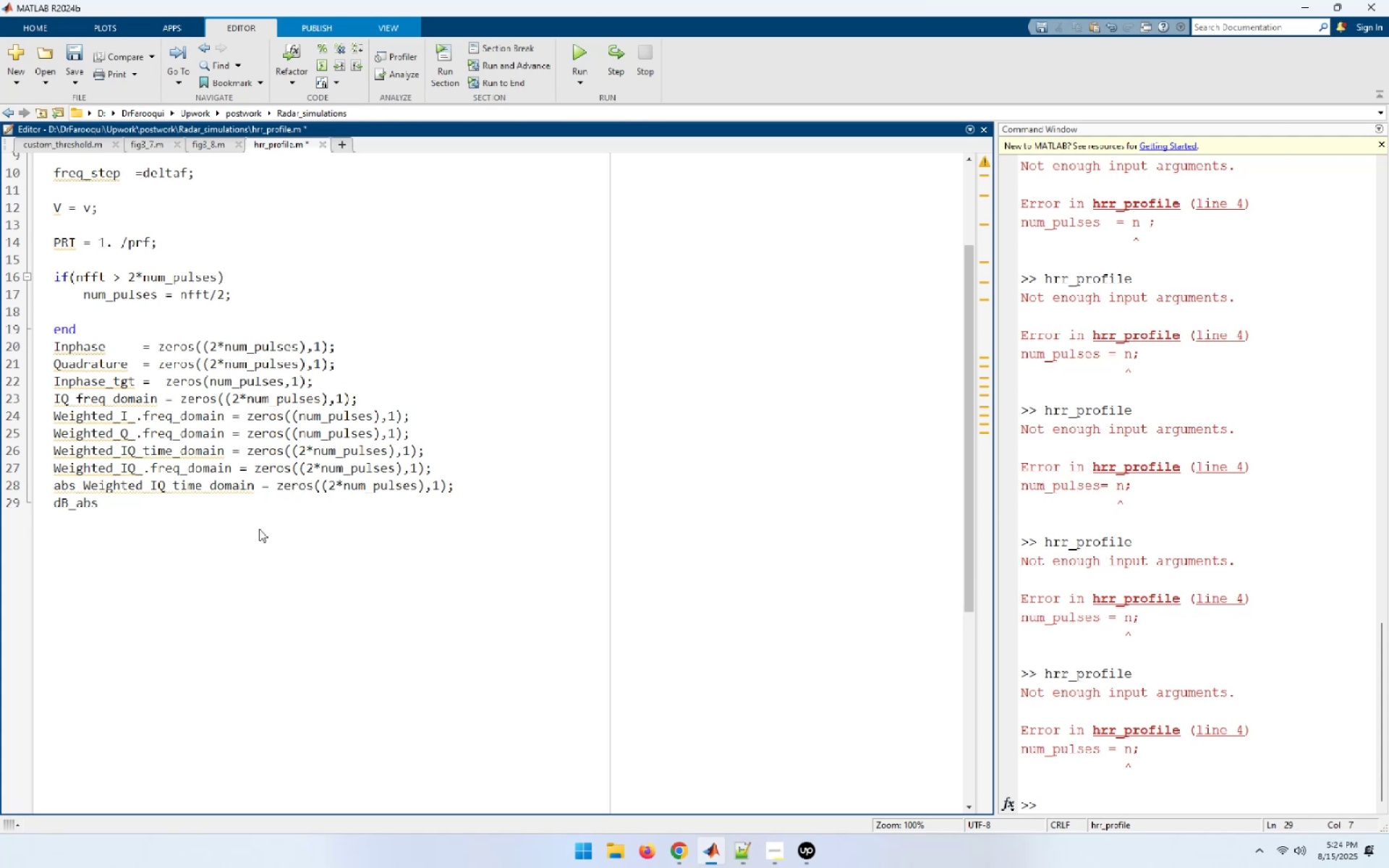 
key(Shift+Minus)
 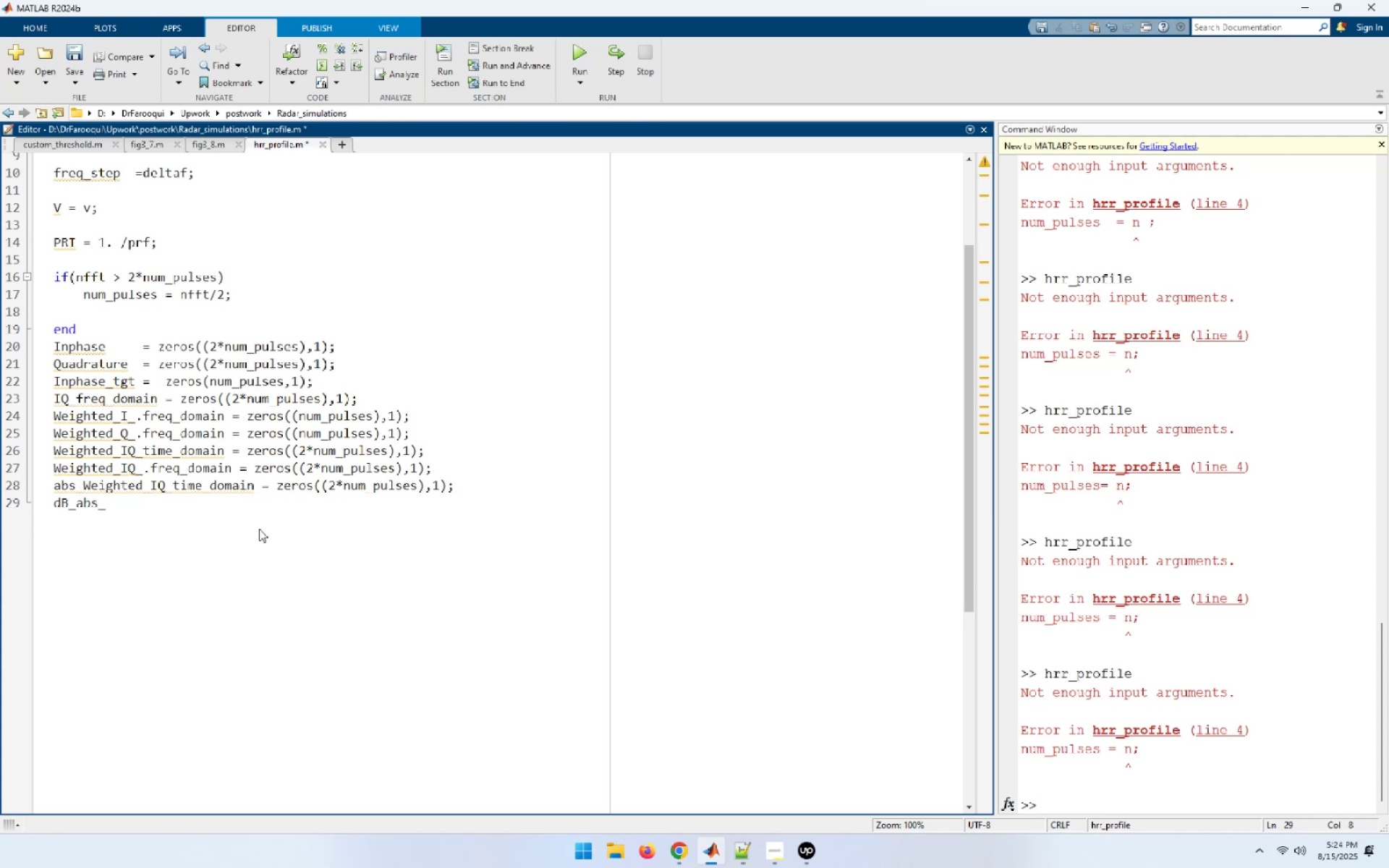 
wait(9.02)
 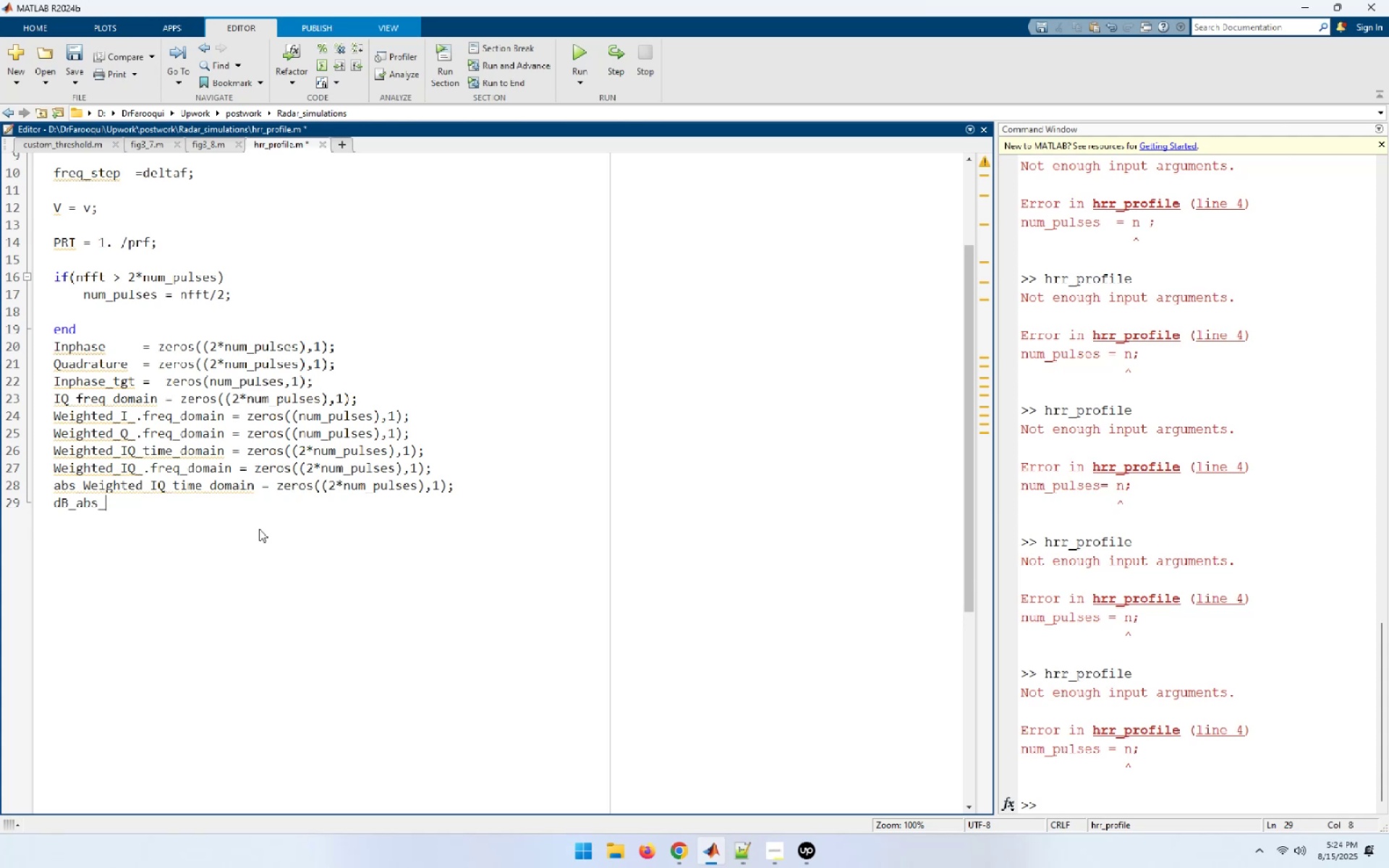 
type(Weighted_IQ)
 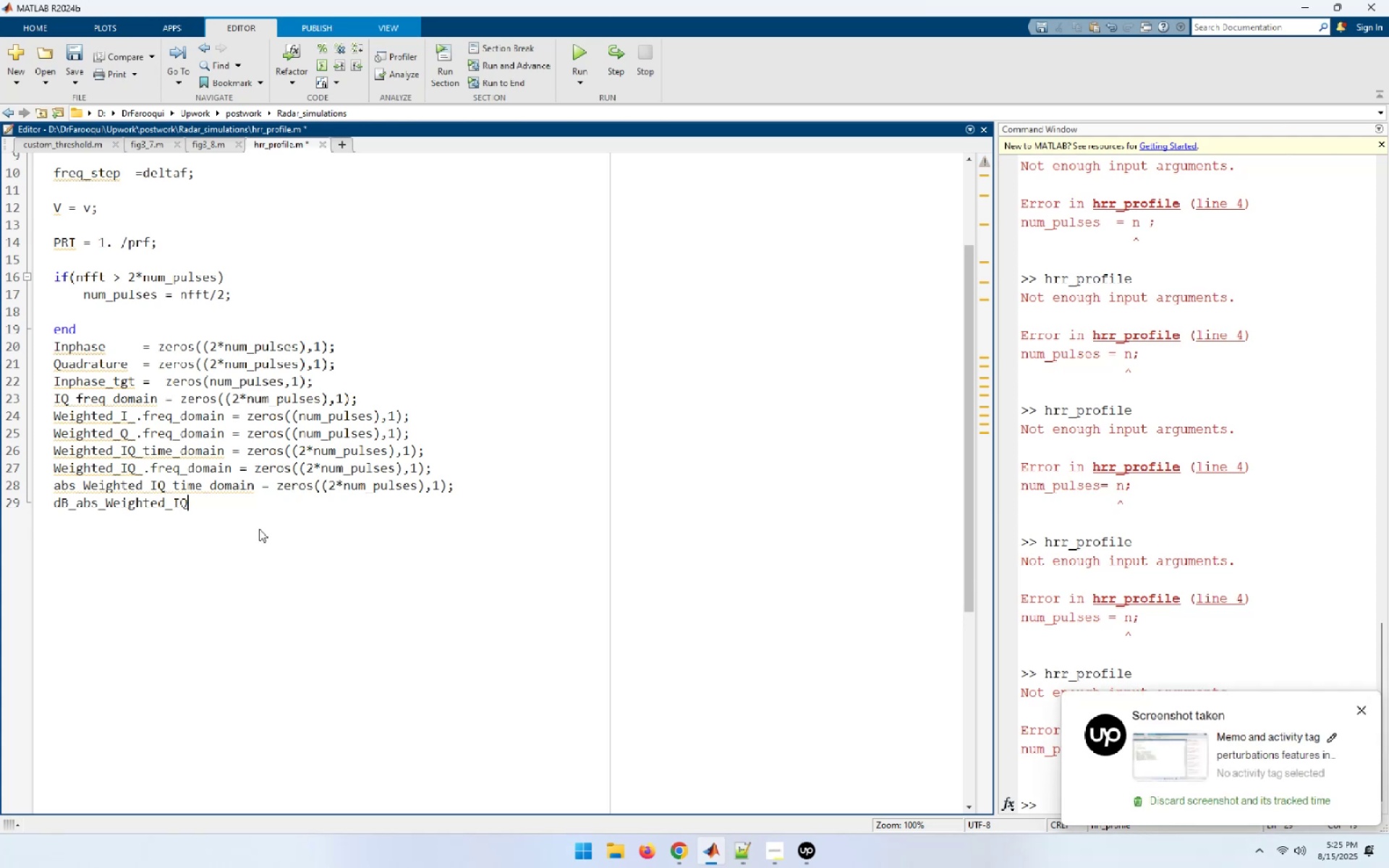 
key(Shift+Minus)
 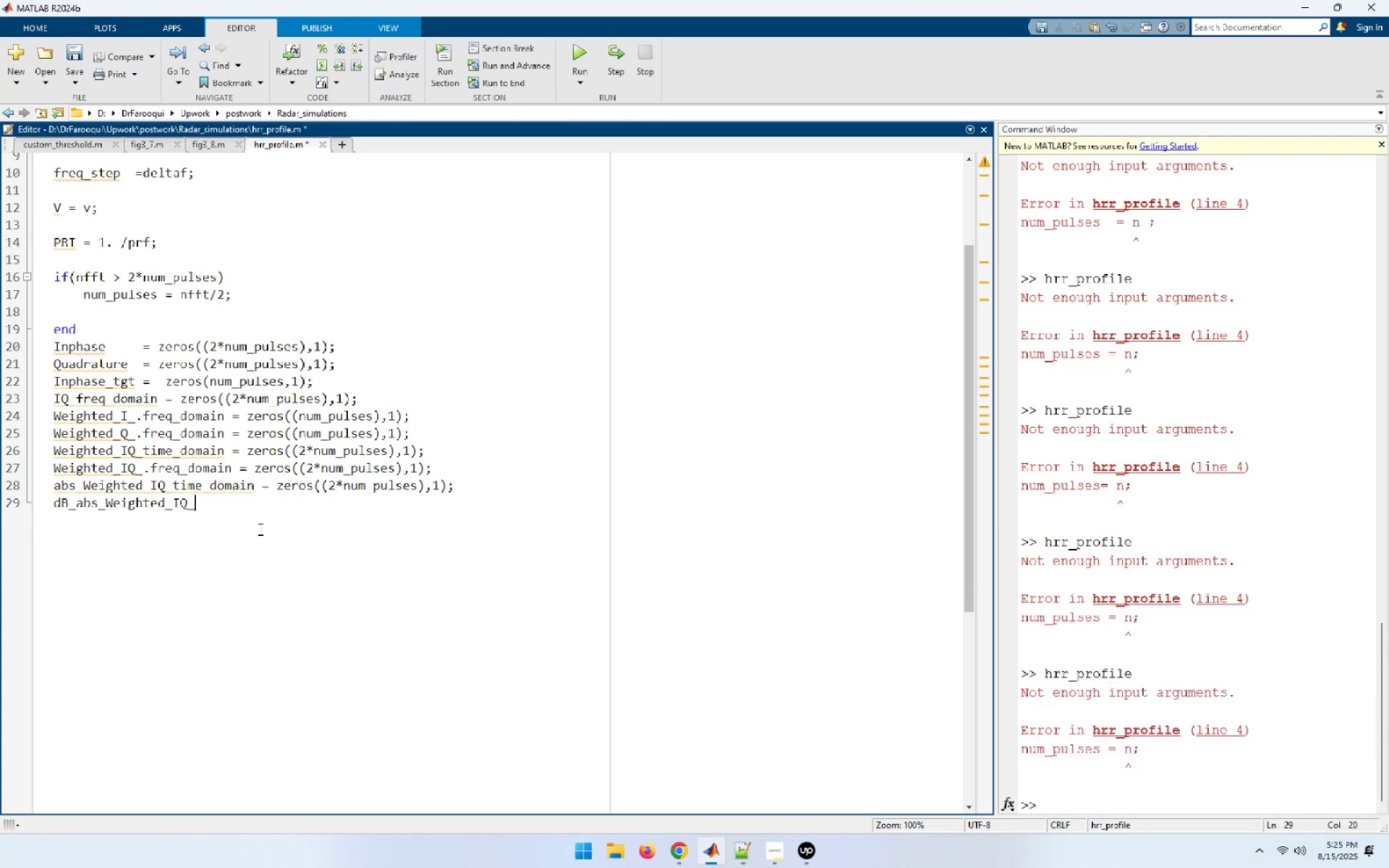 
wait(6.91)
 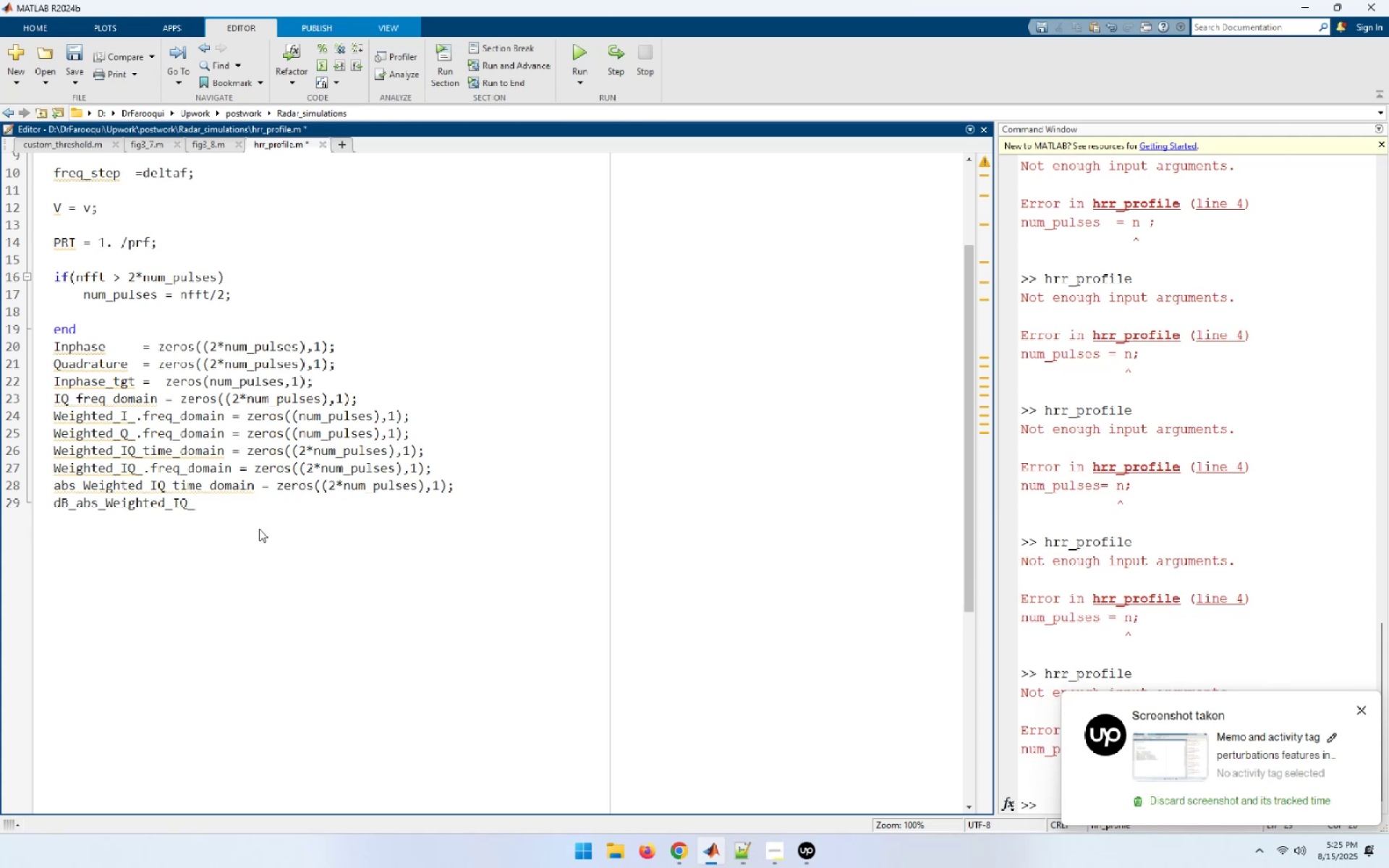 
type(time_domain = zeros)
 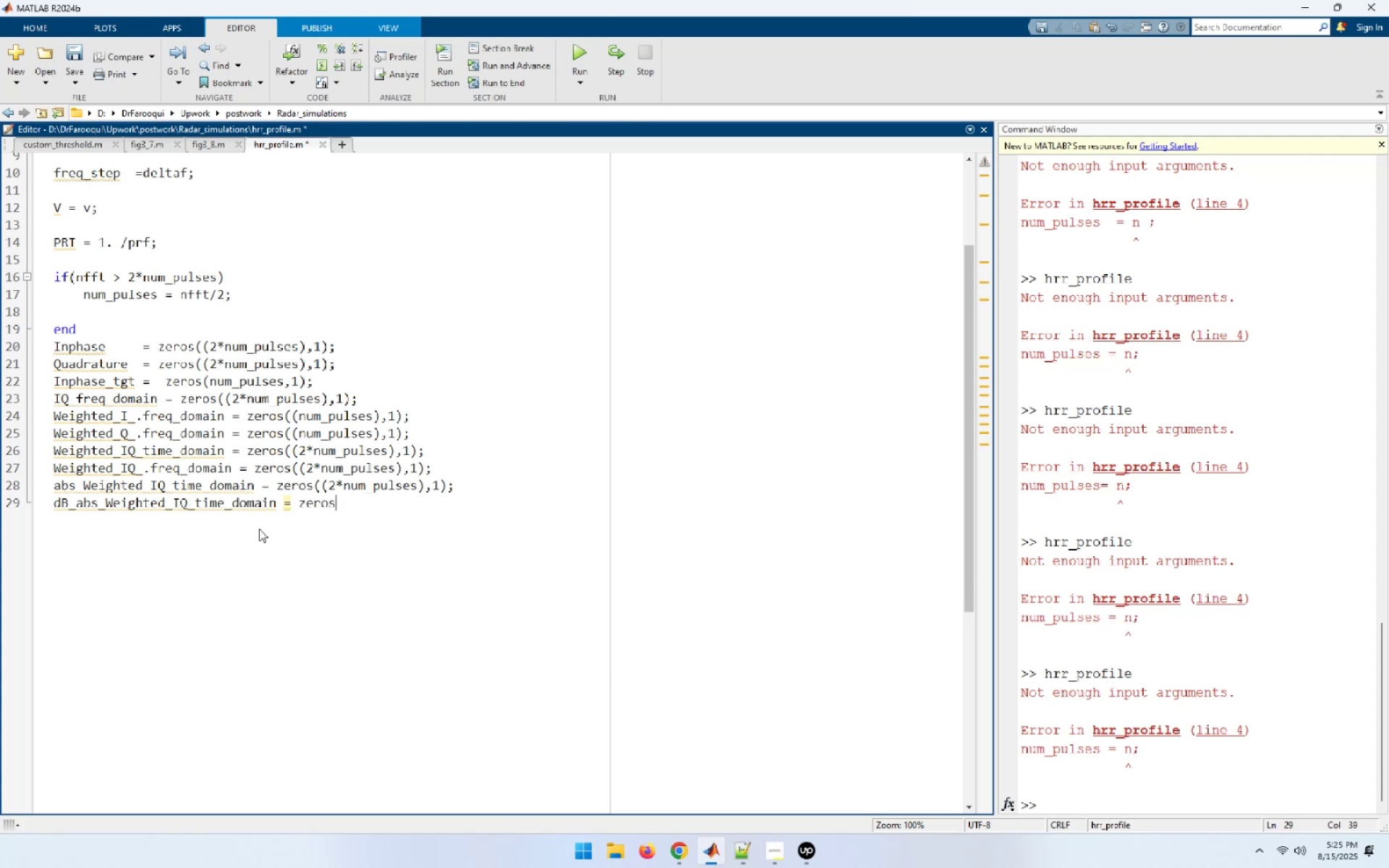 
type(((2)
 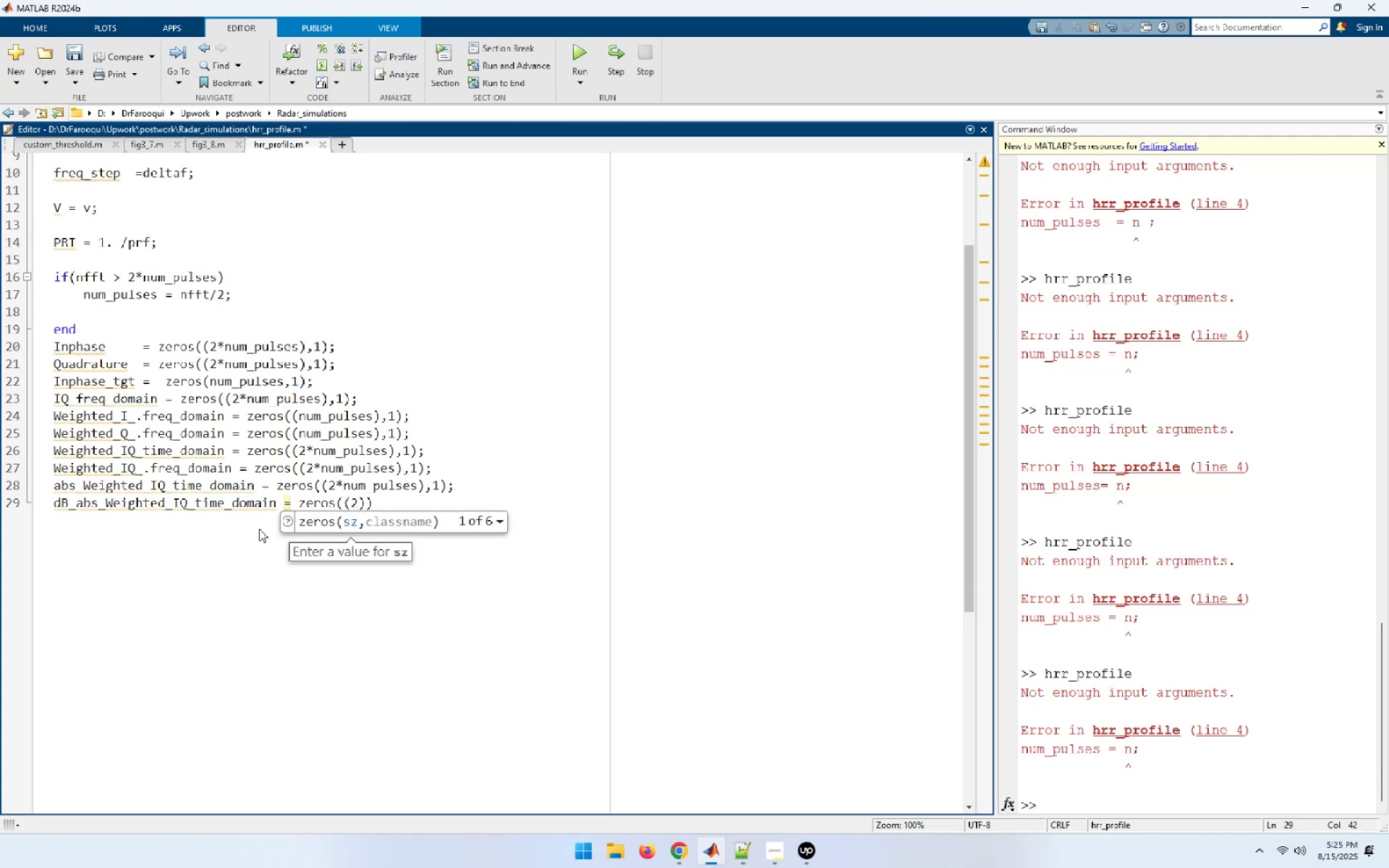 
type(*num_pulses)
 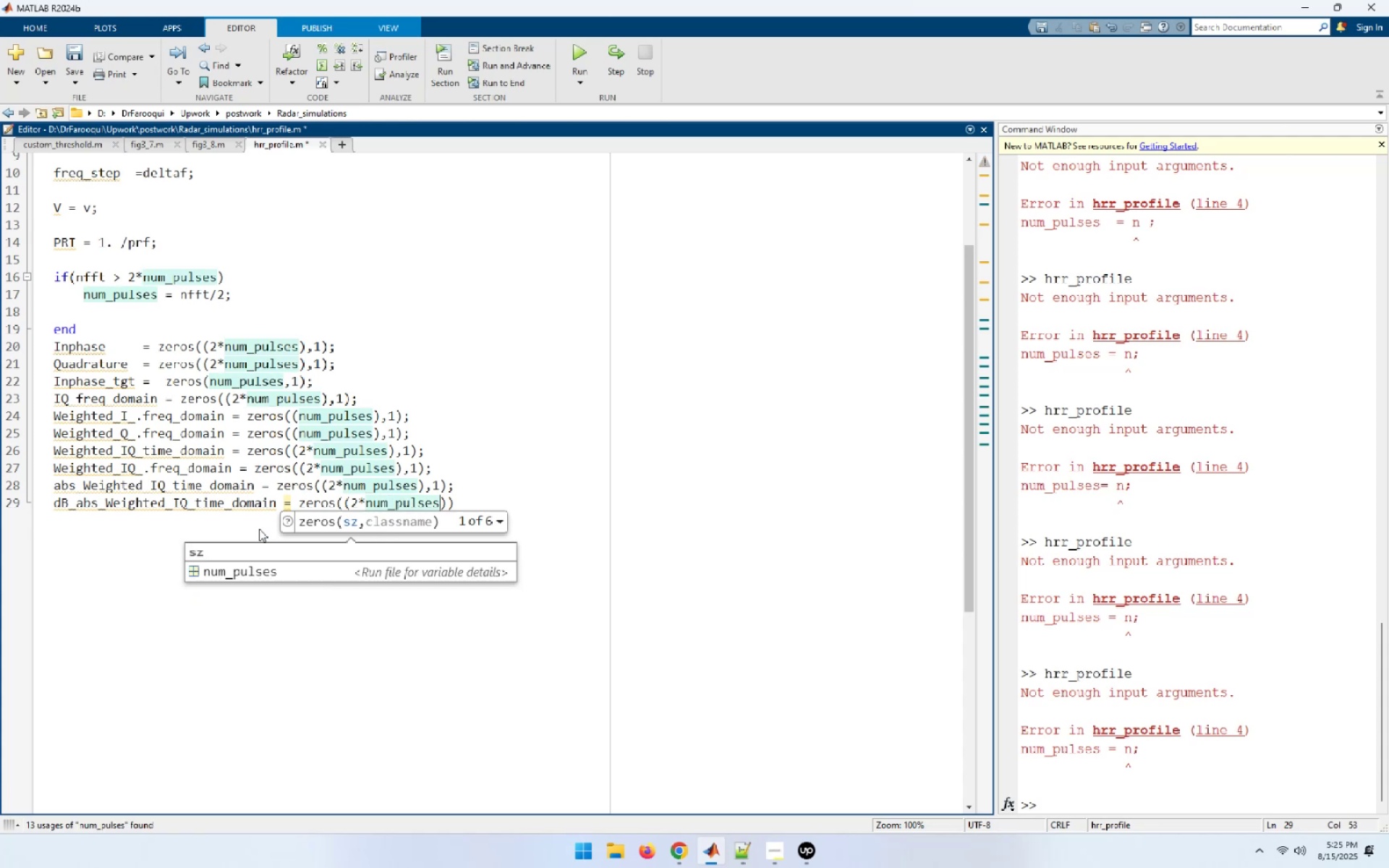 
wait(5.39)
 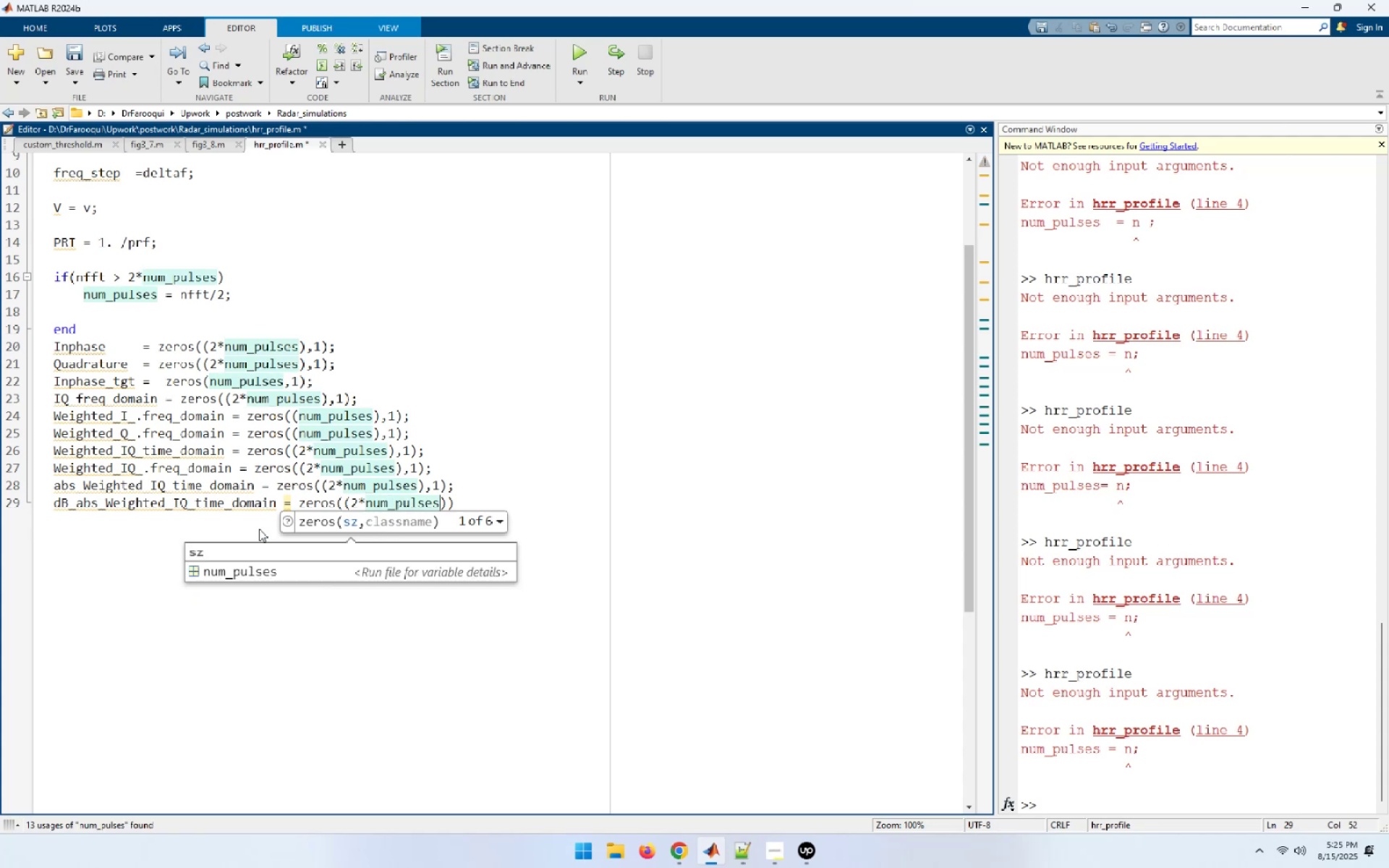 
key(ArrowRight)
 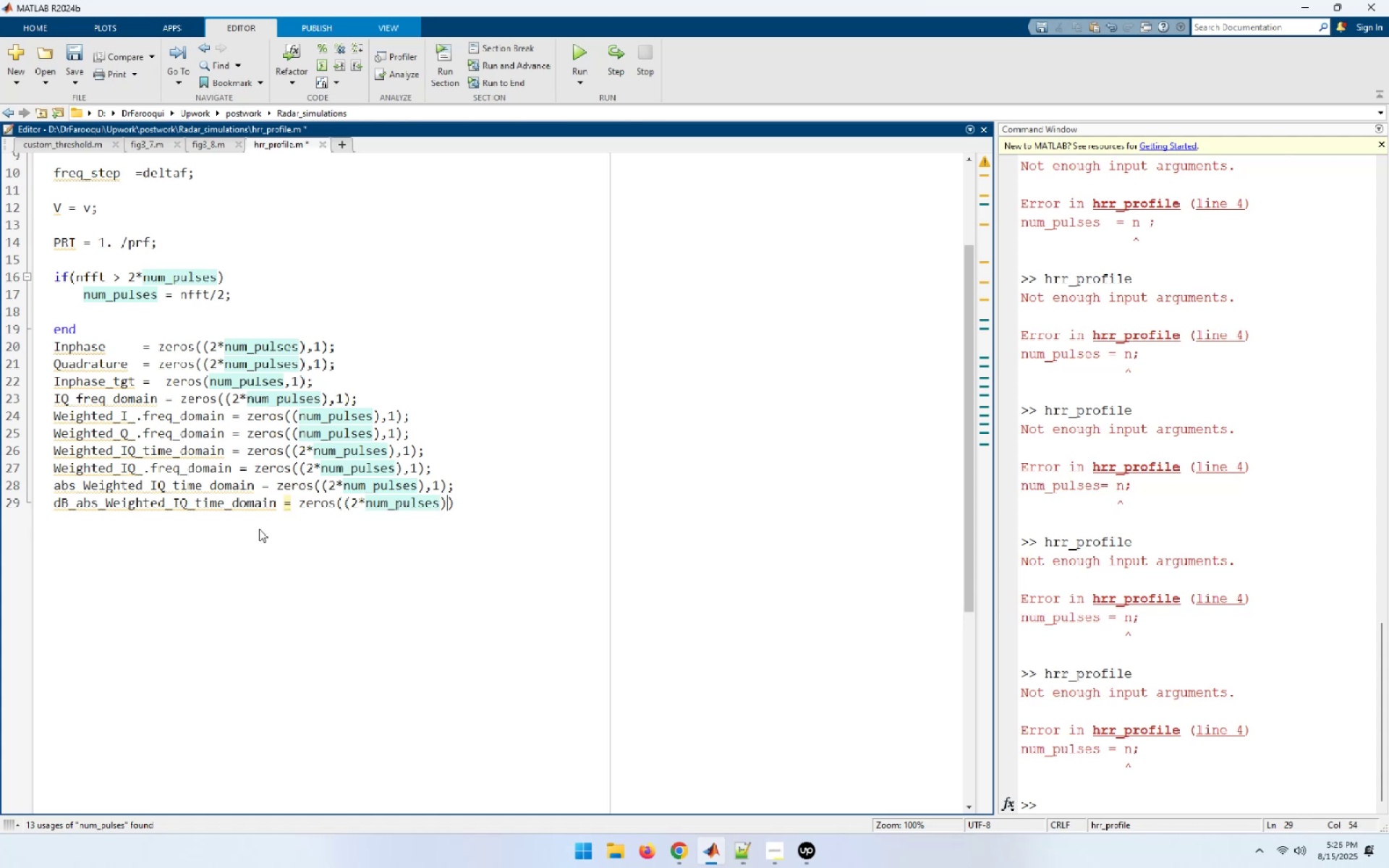 
key(Comma)
 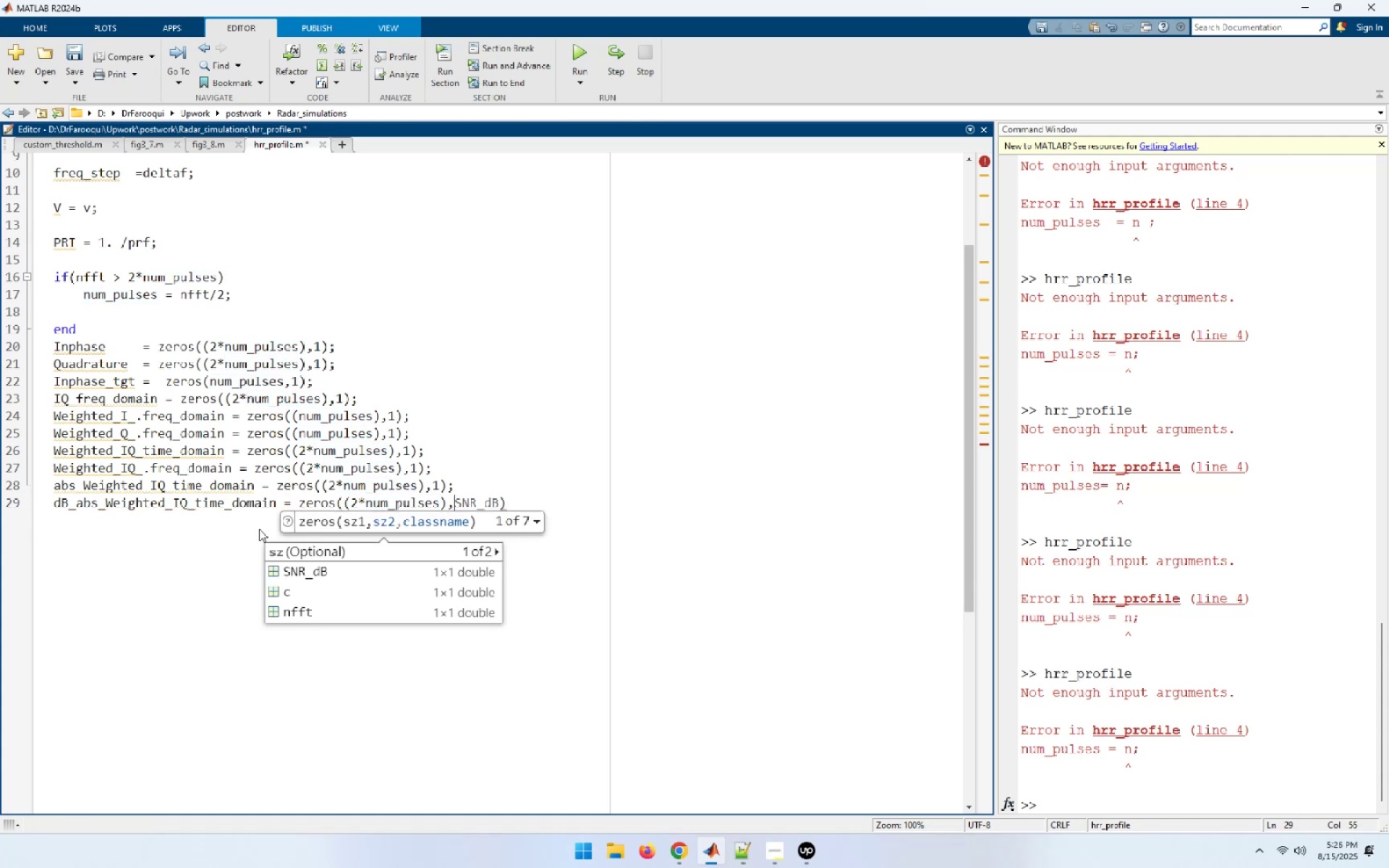 
key(1)
 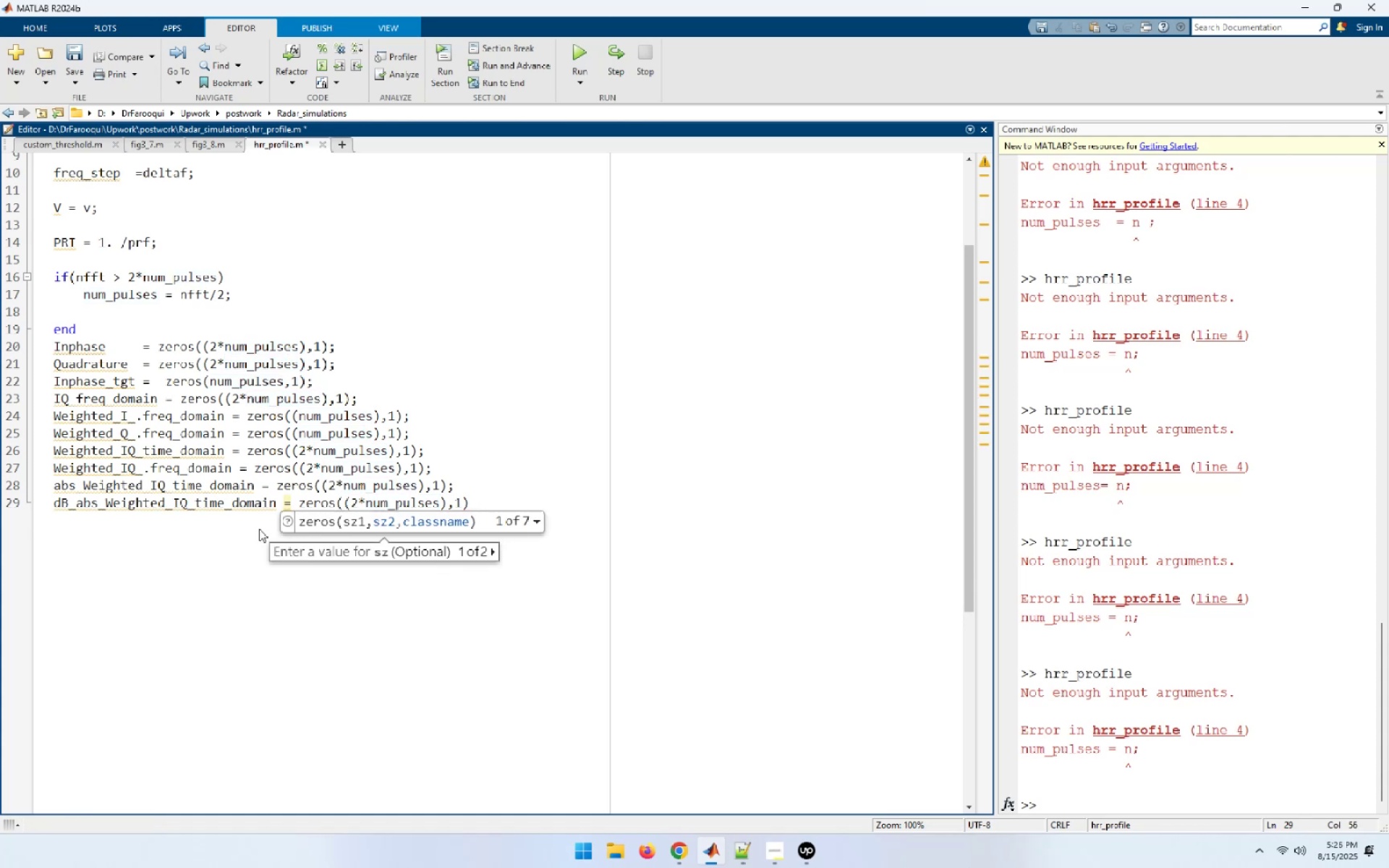 
key(ArrowRight)
 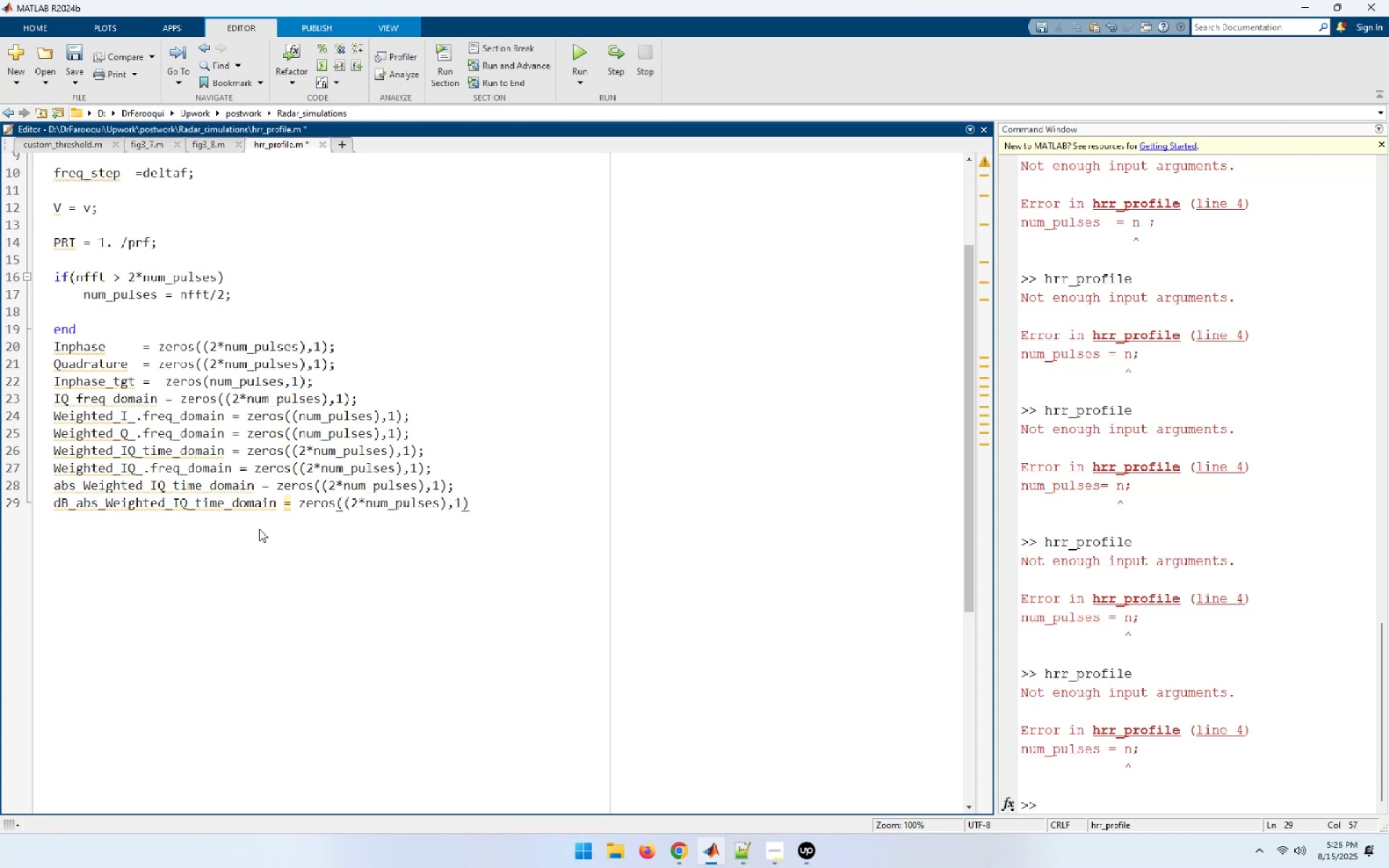 
key(Semicolon)
 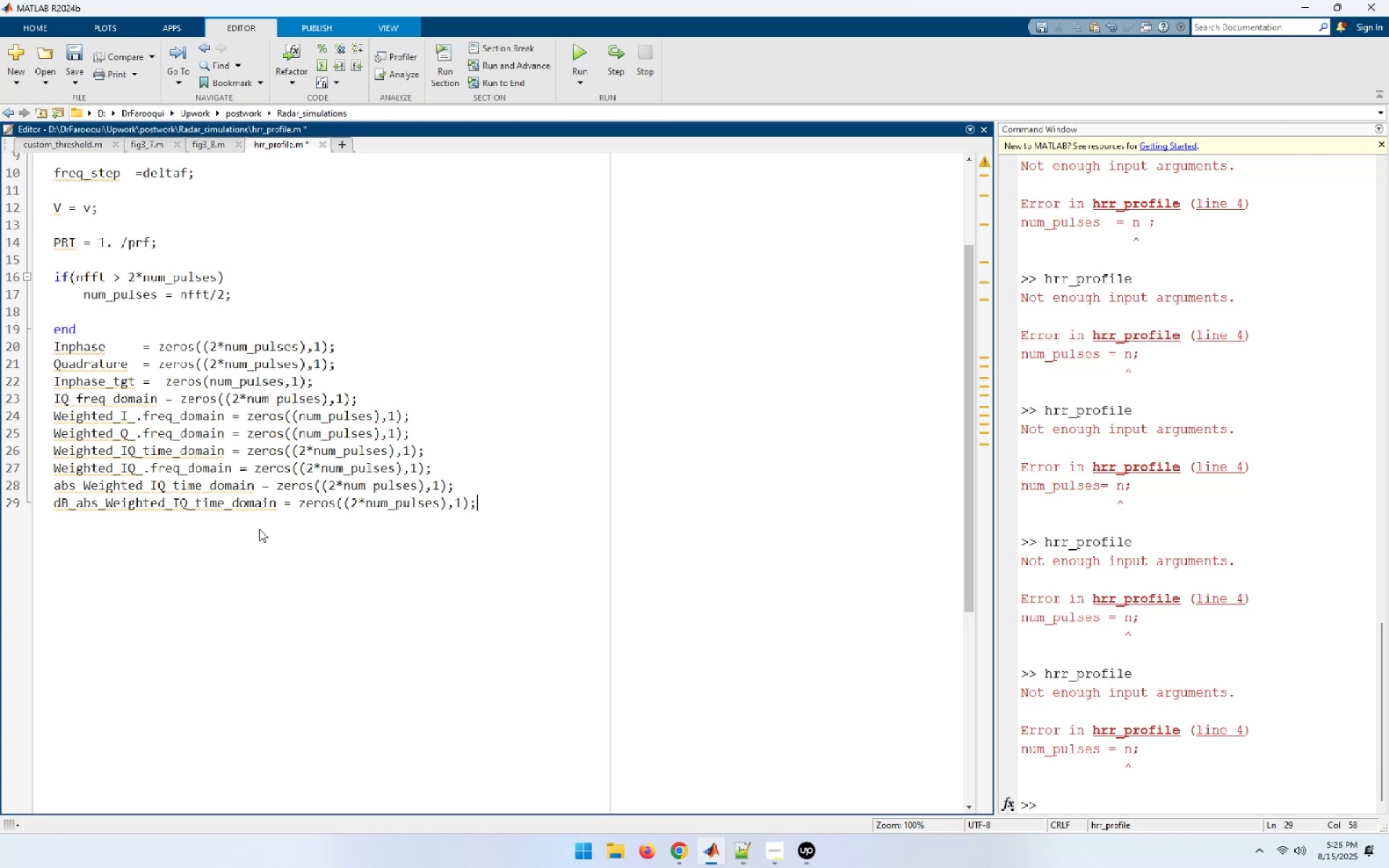 
wait(5.14)
 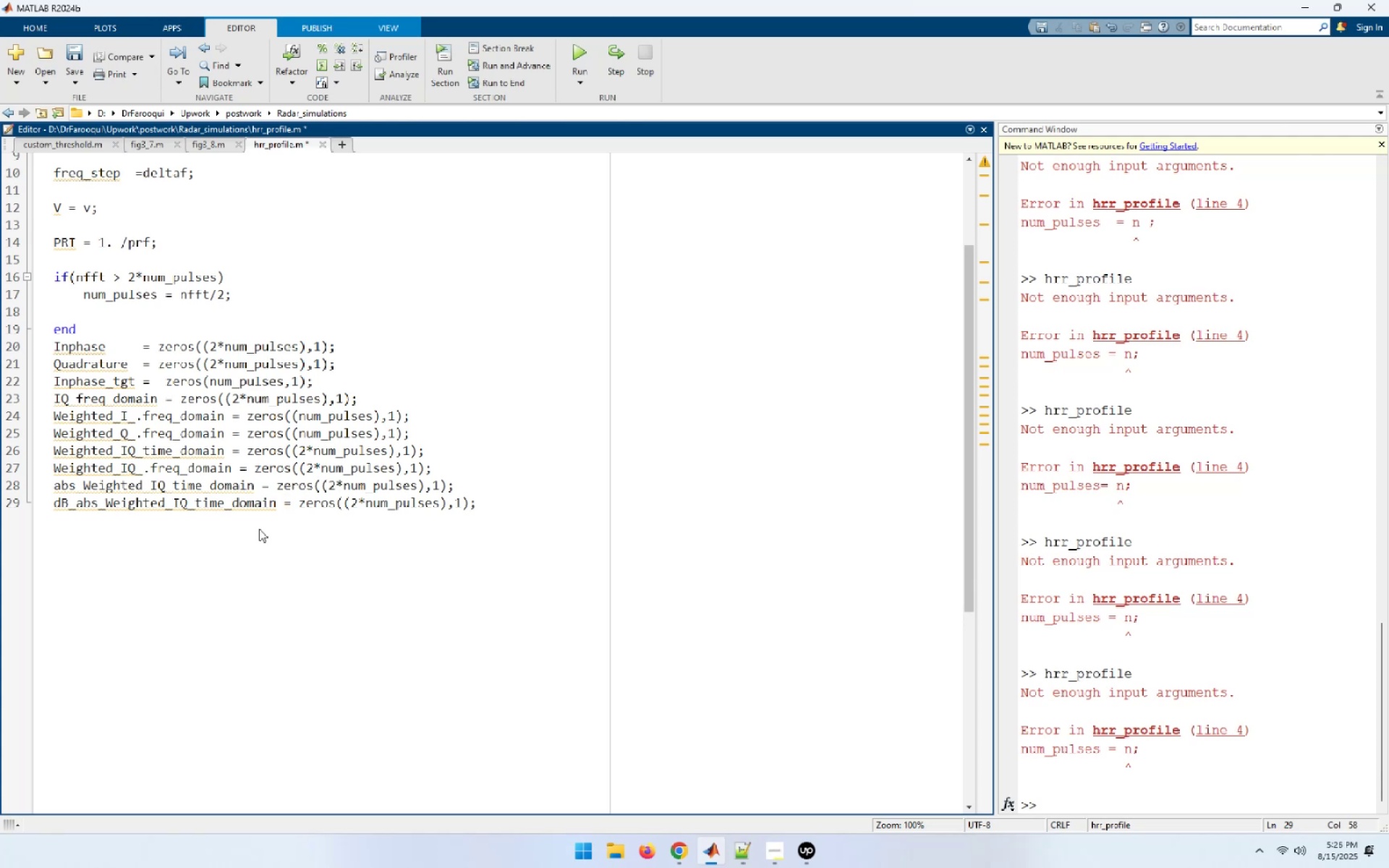 
key(Enter)
 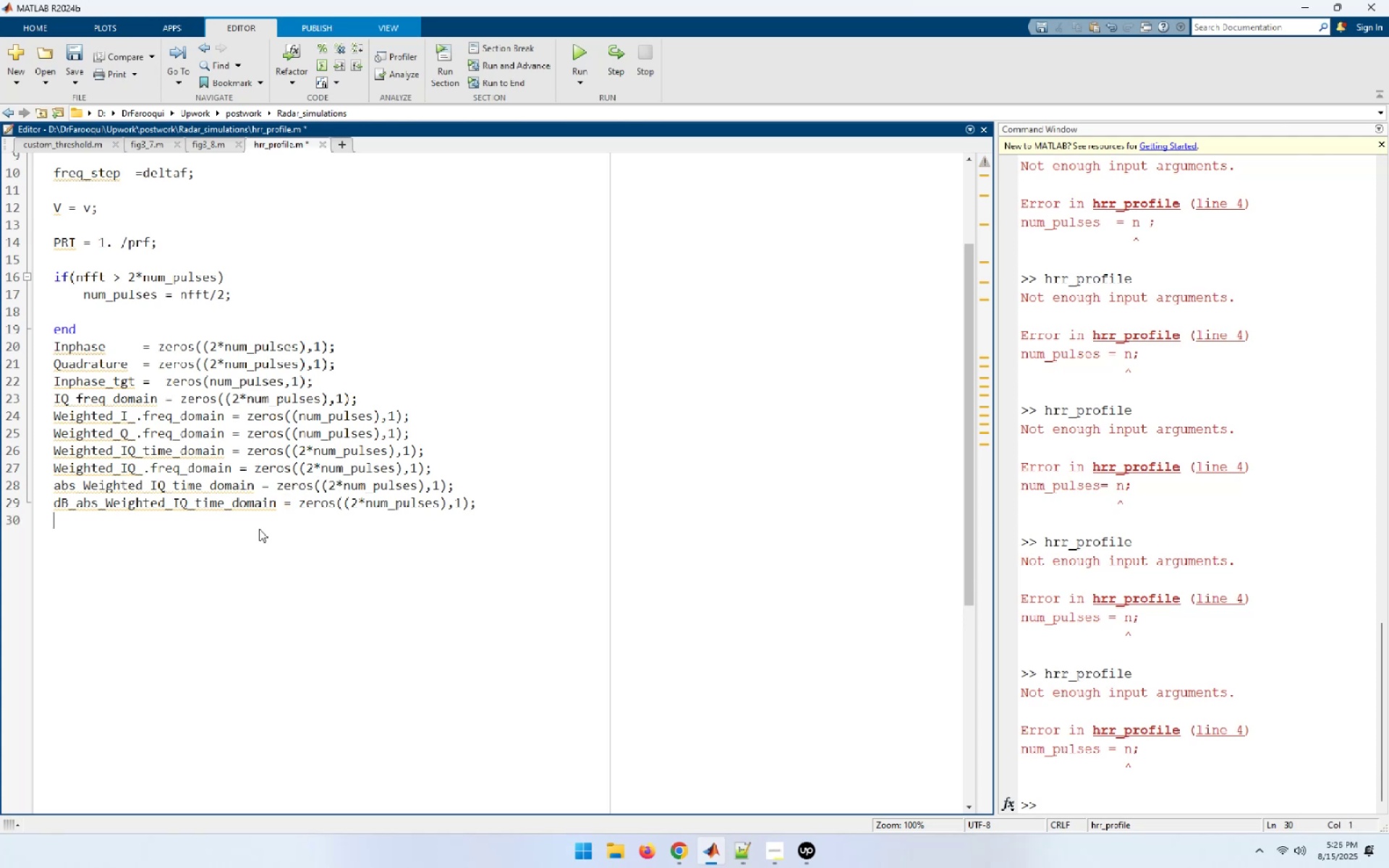 
key(Enter)
 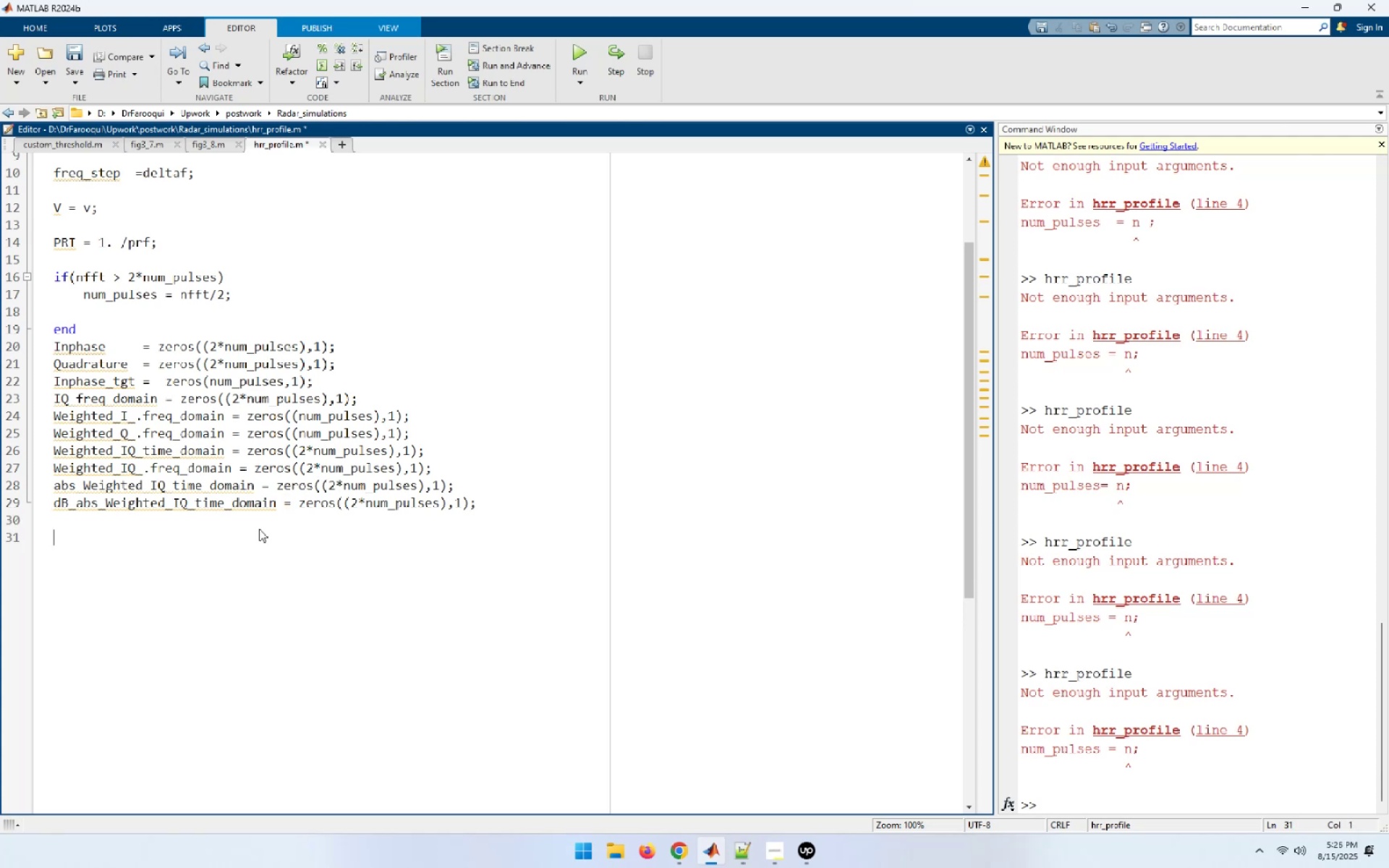 
type(taur = 2.*)
 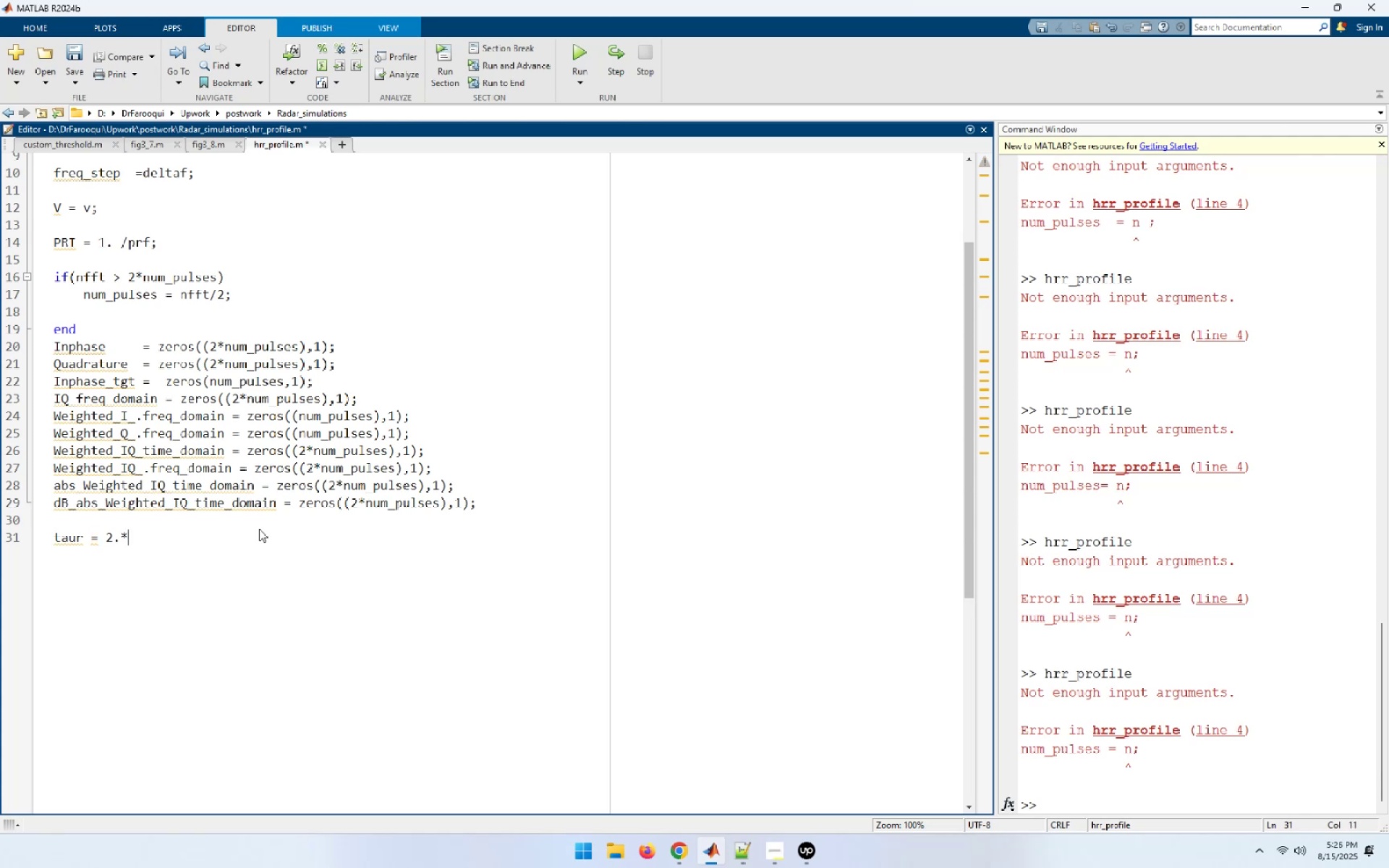 
type(rnote/)
key(Backspace)
type( / c;)
key(Backspace)
type( ;)
 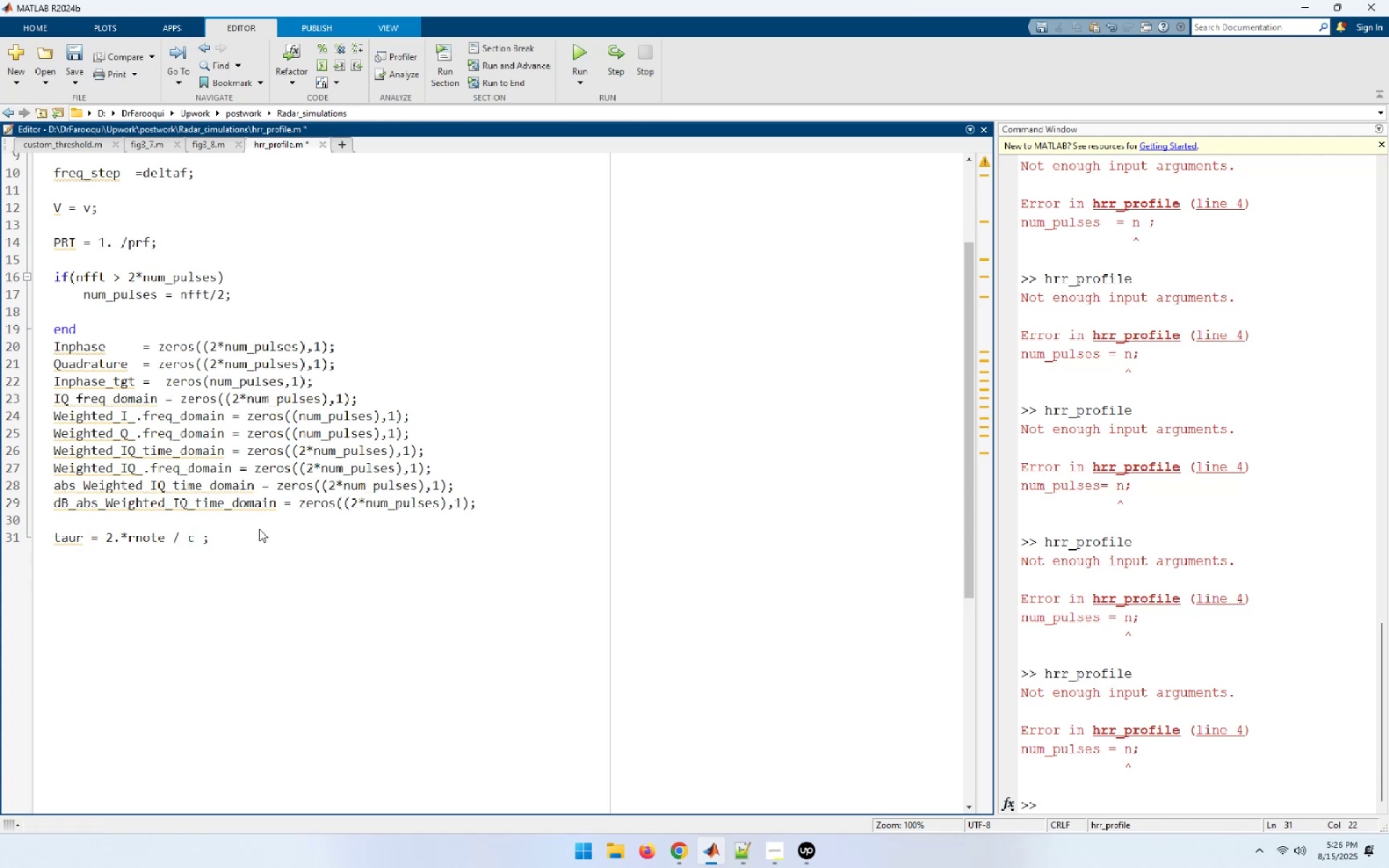 
key(Enter)
 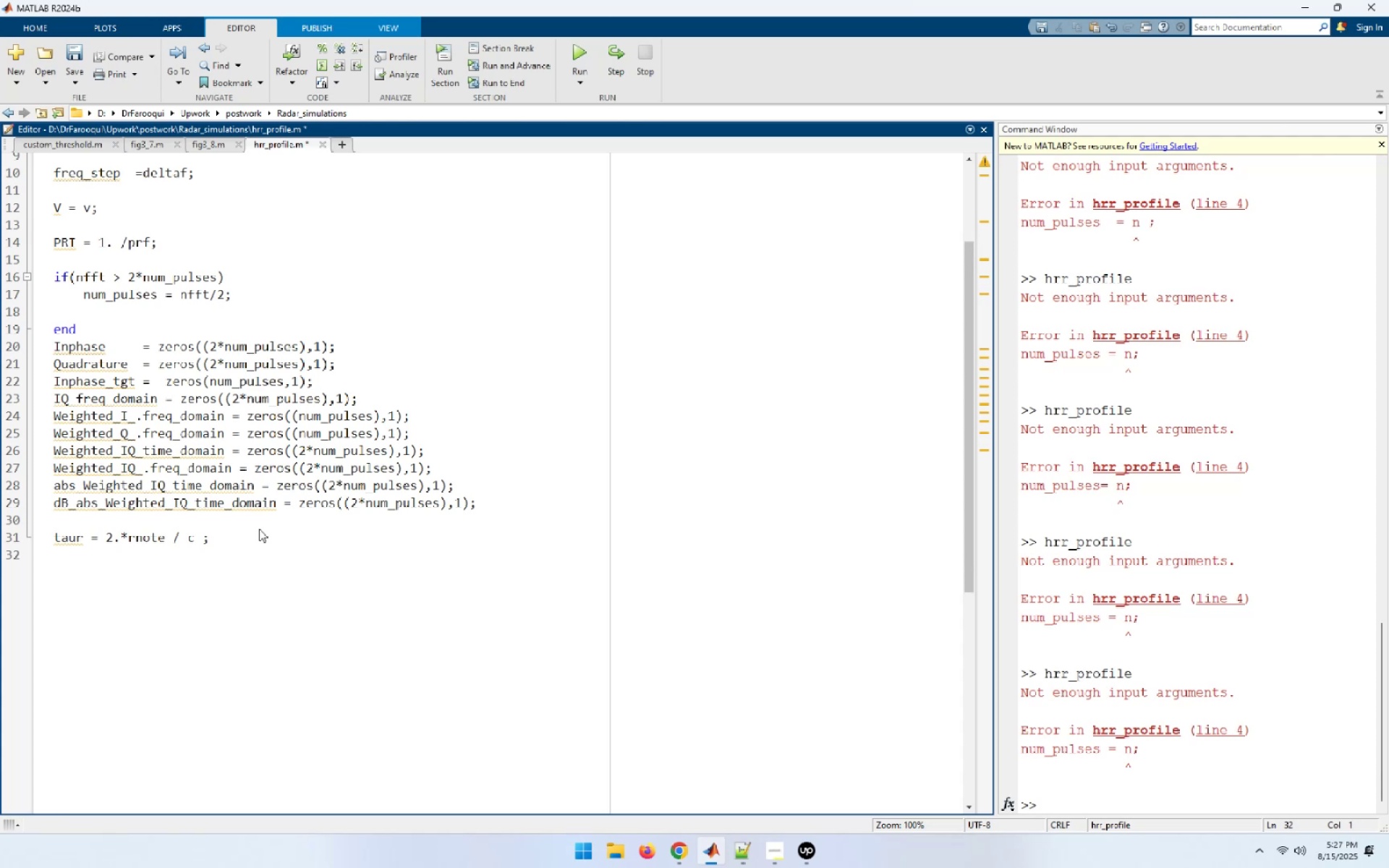 
key(Enter)
 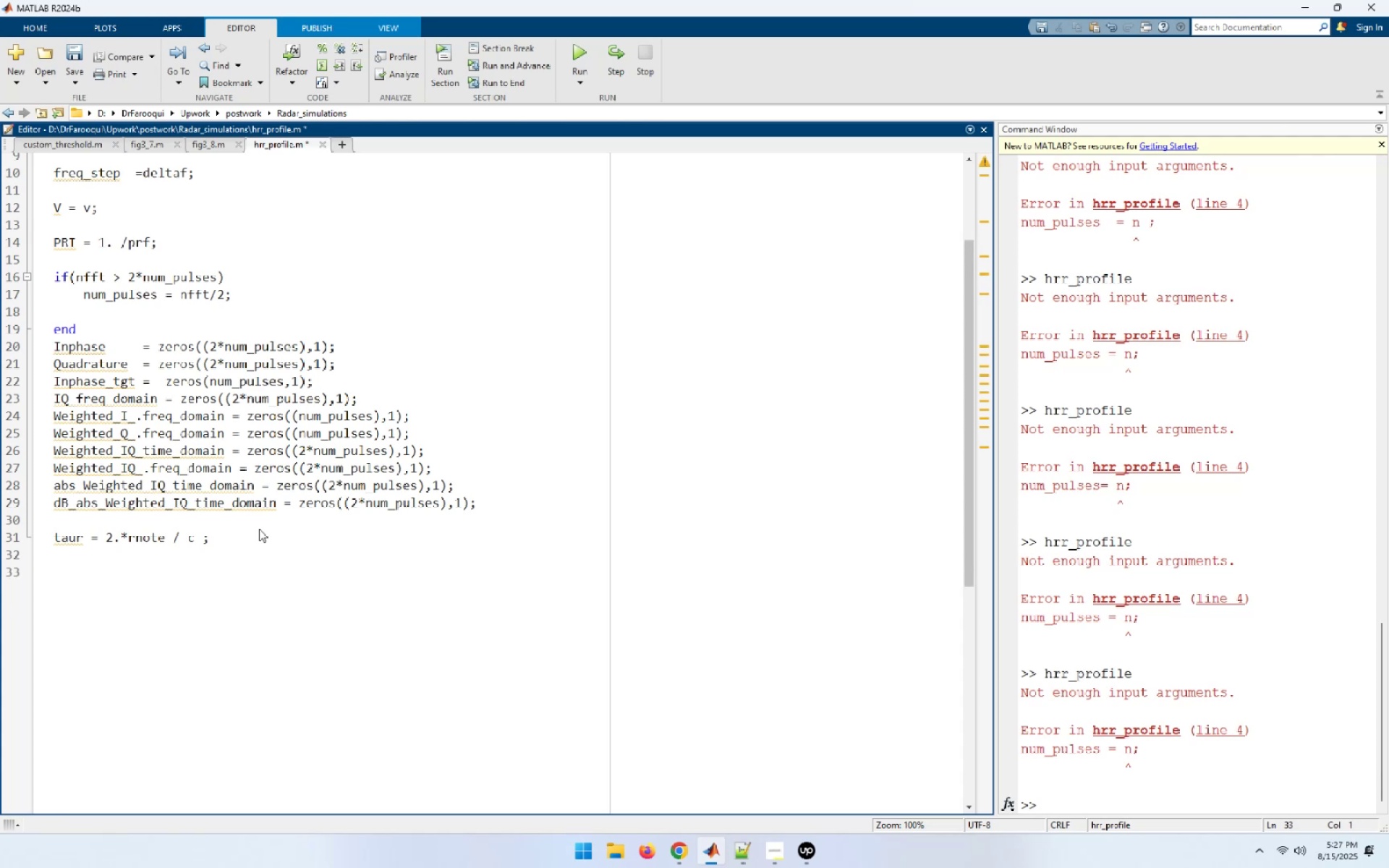 
type(for jscat = 1:)
 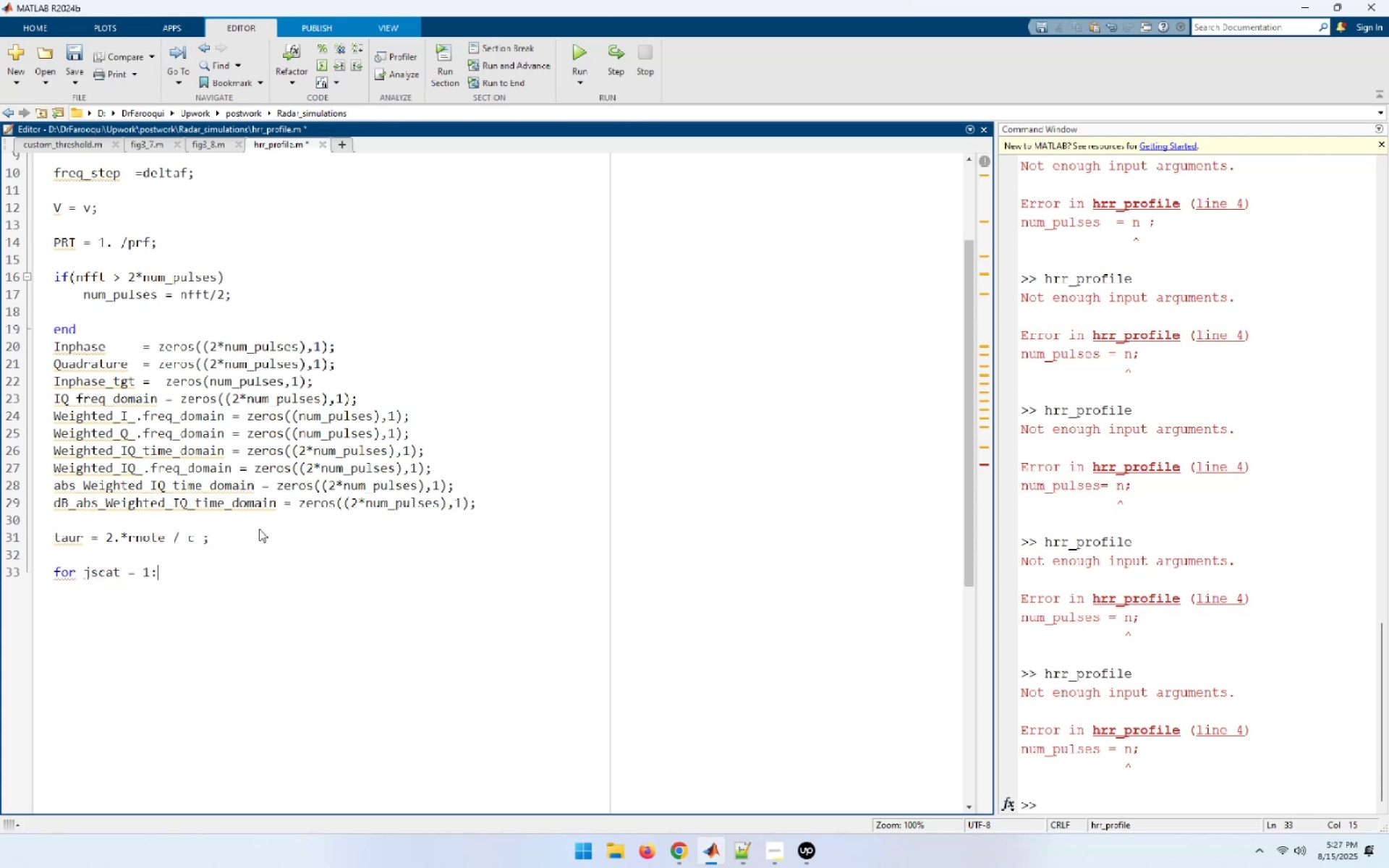 
type(nscat)
 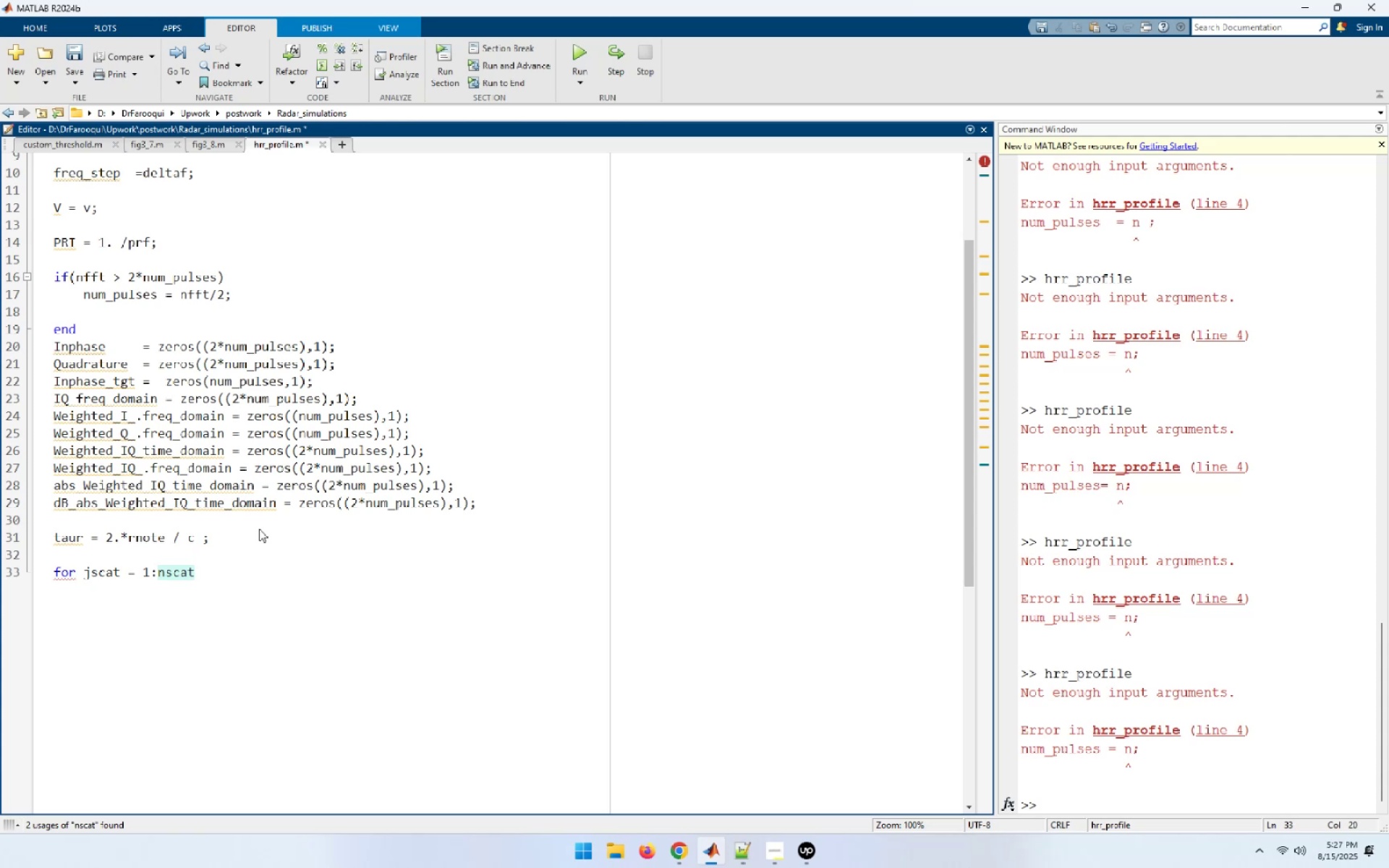 
key(Enter)
 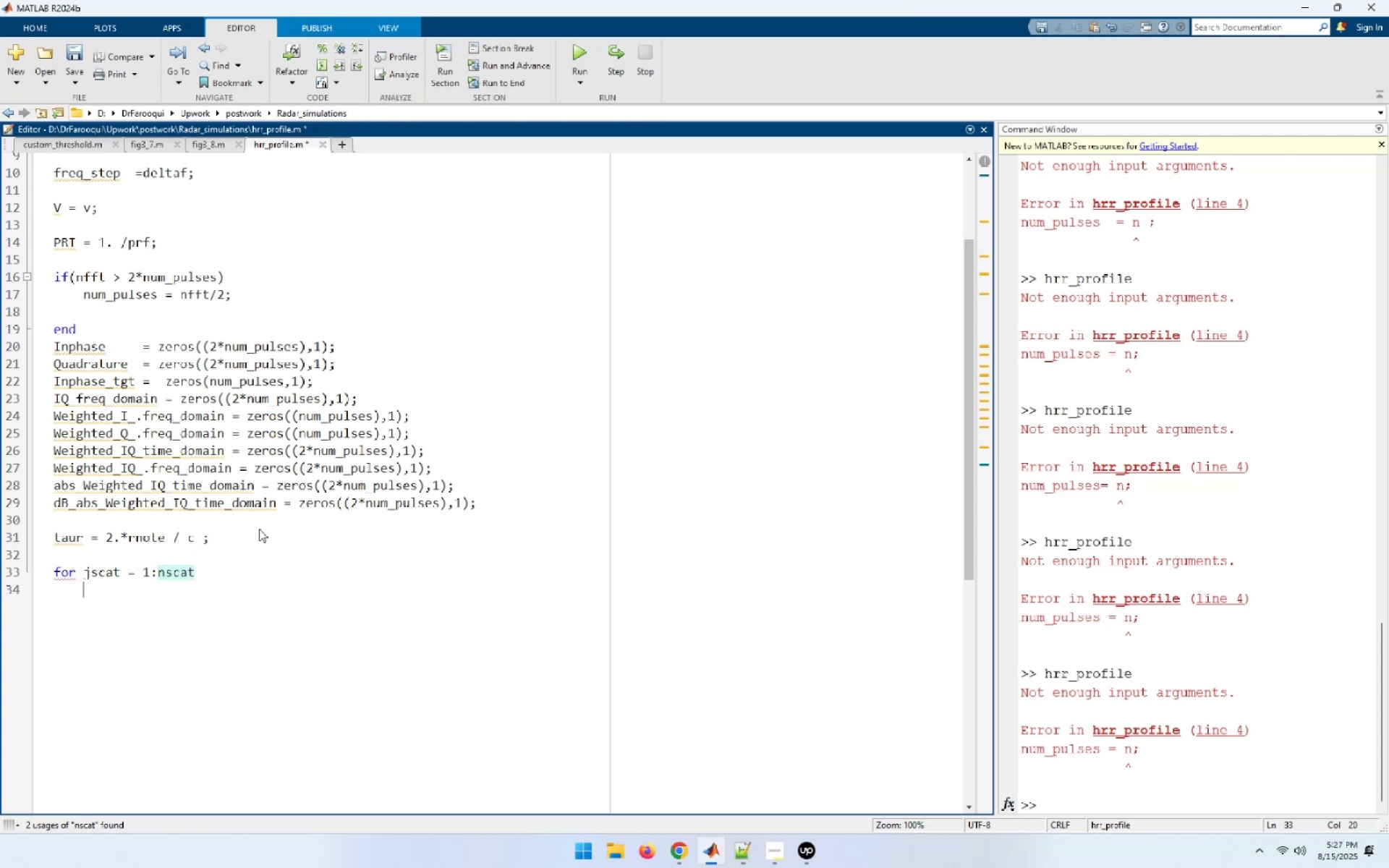 
key(Enter)
 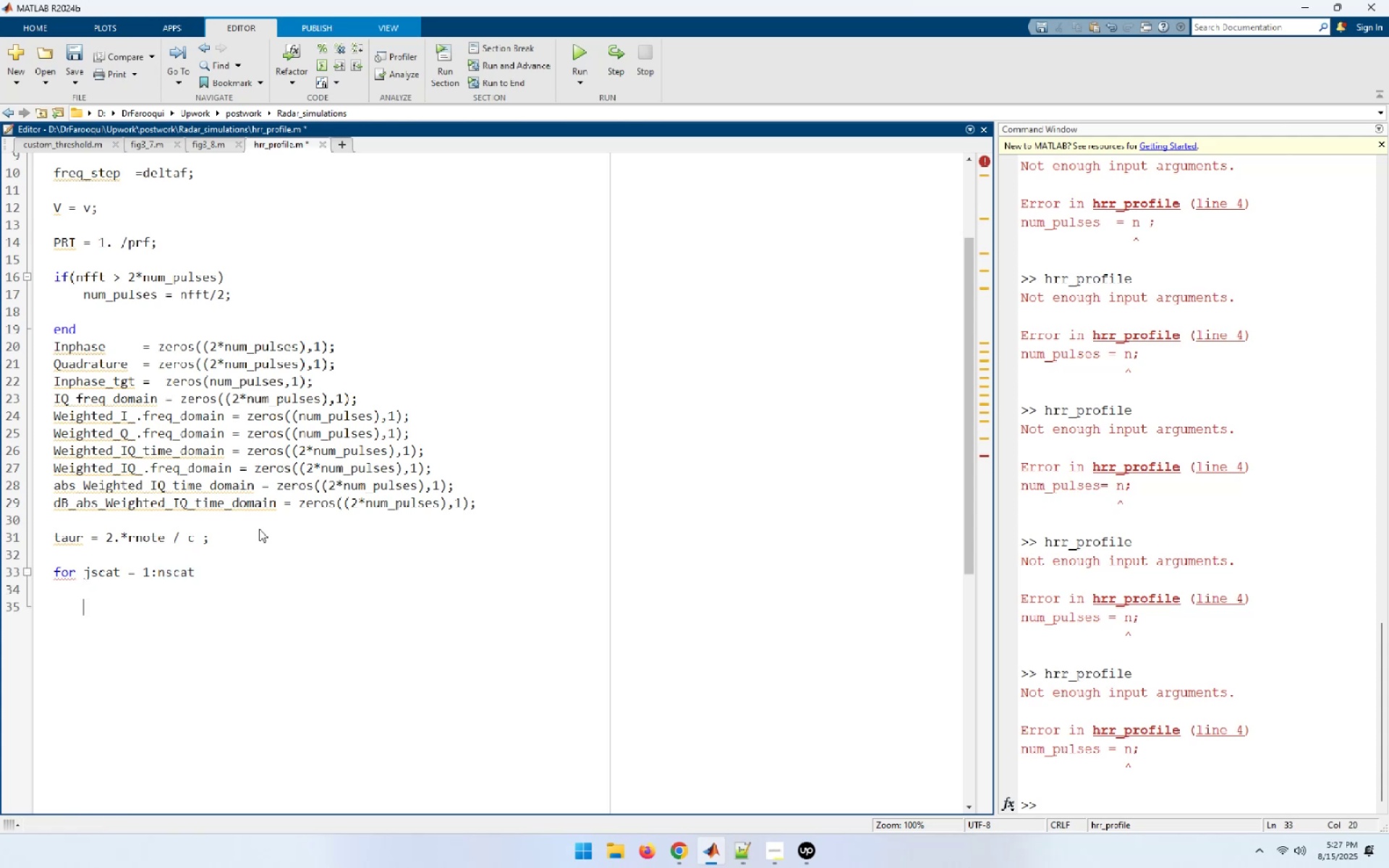 
key(Backspace)
 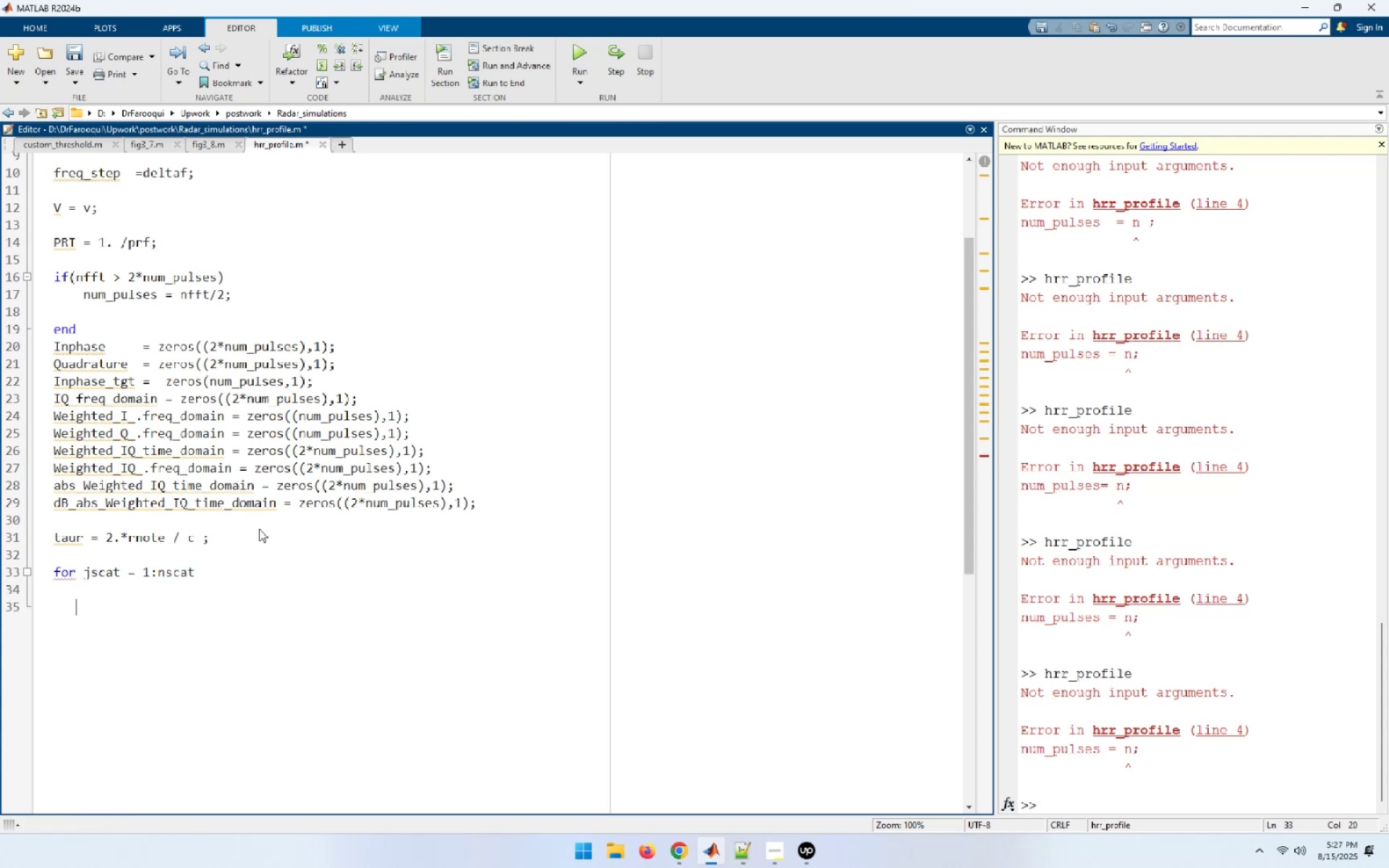 
key(Backspace)
 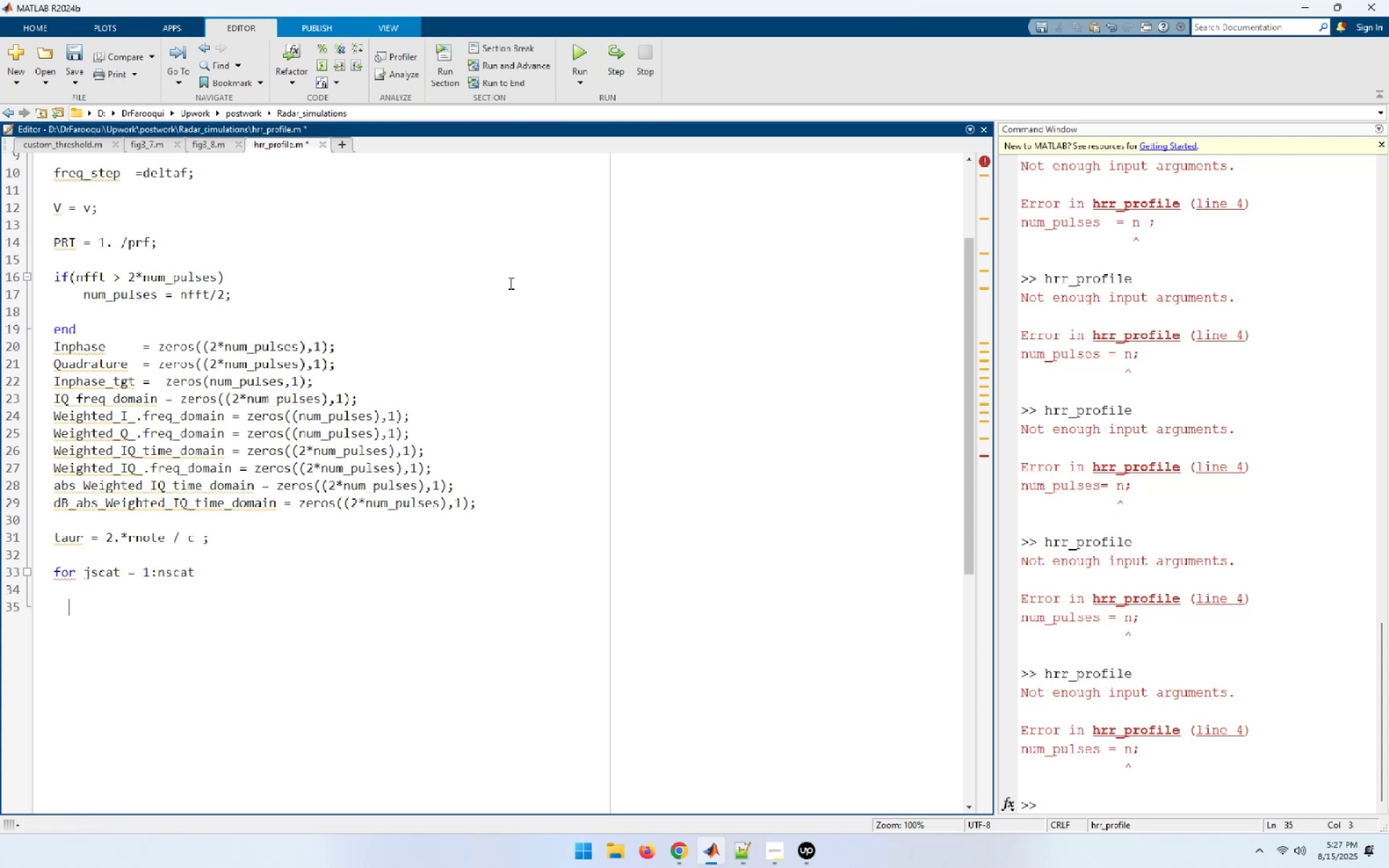 
left_click([205, 569])
 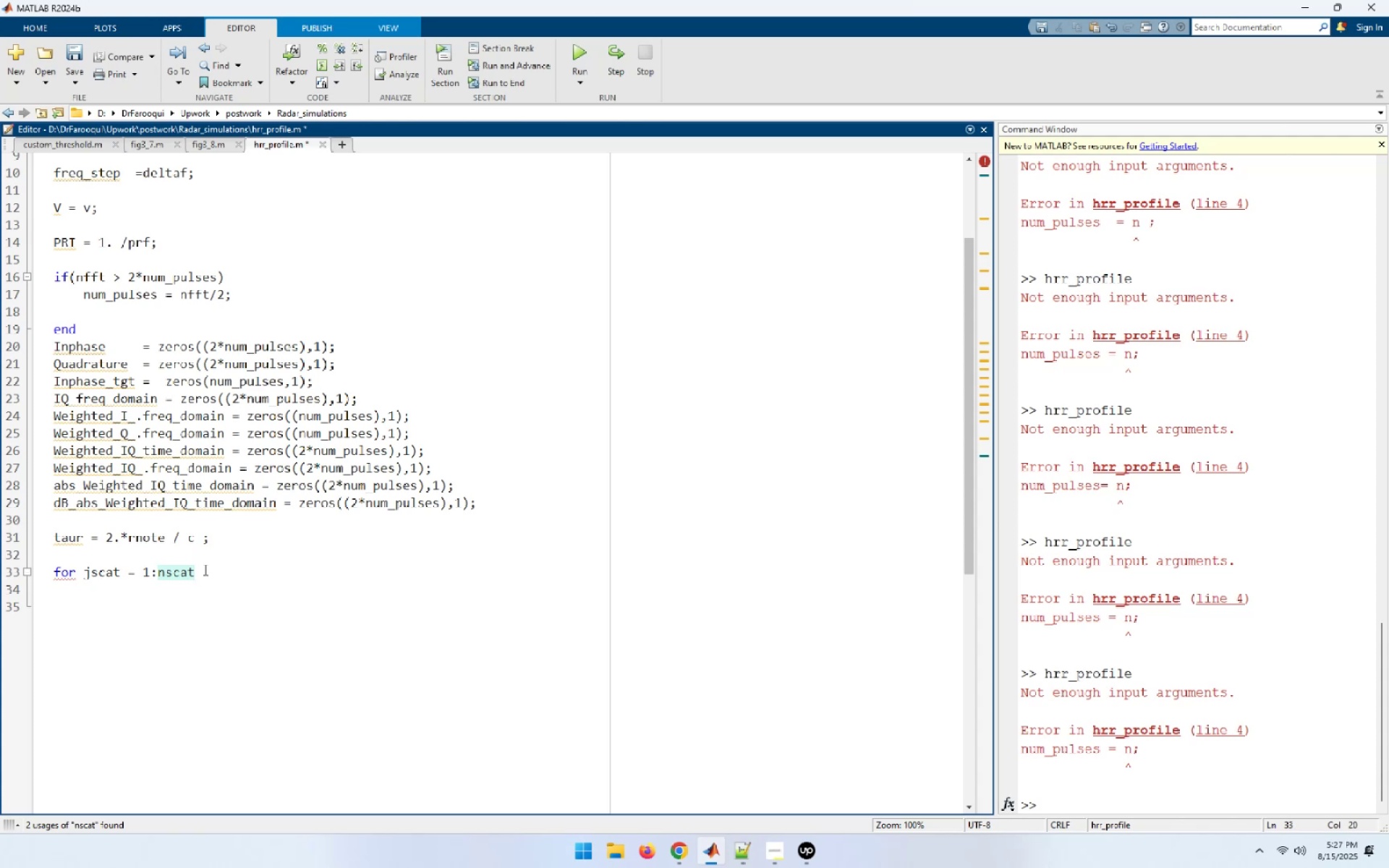 
key(Enter)
 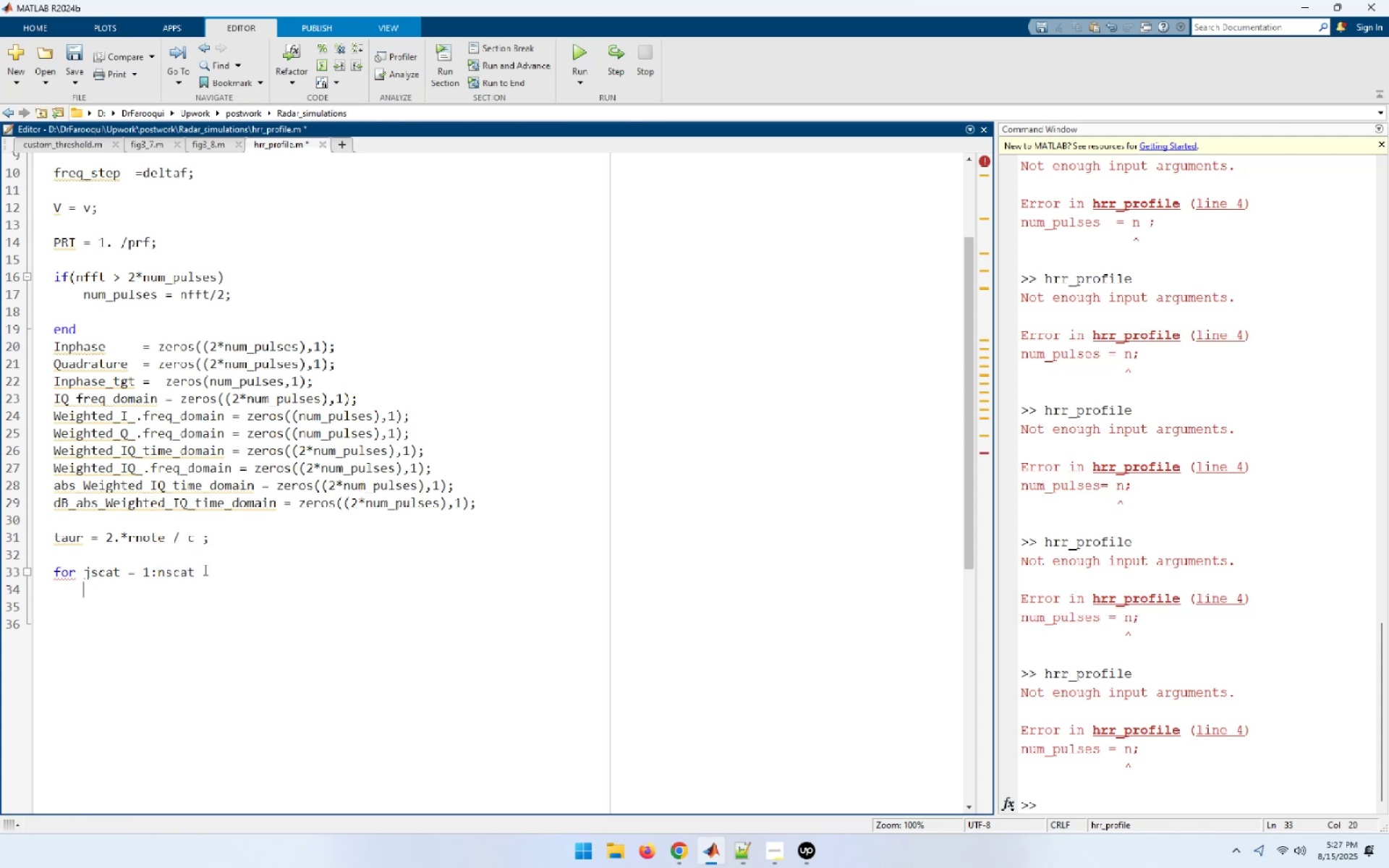 
type(ii = 0 ;)
 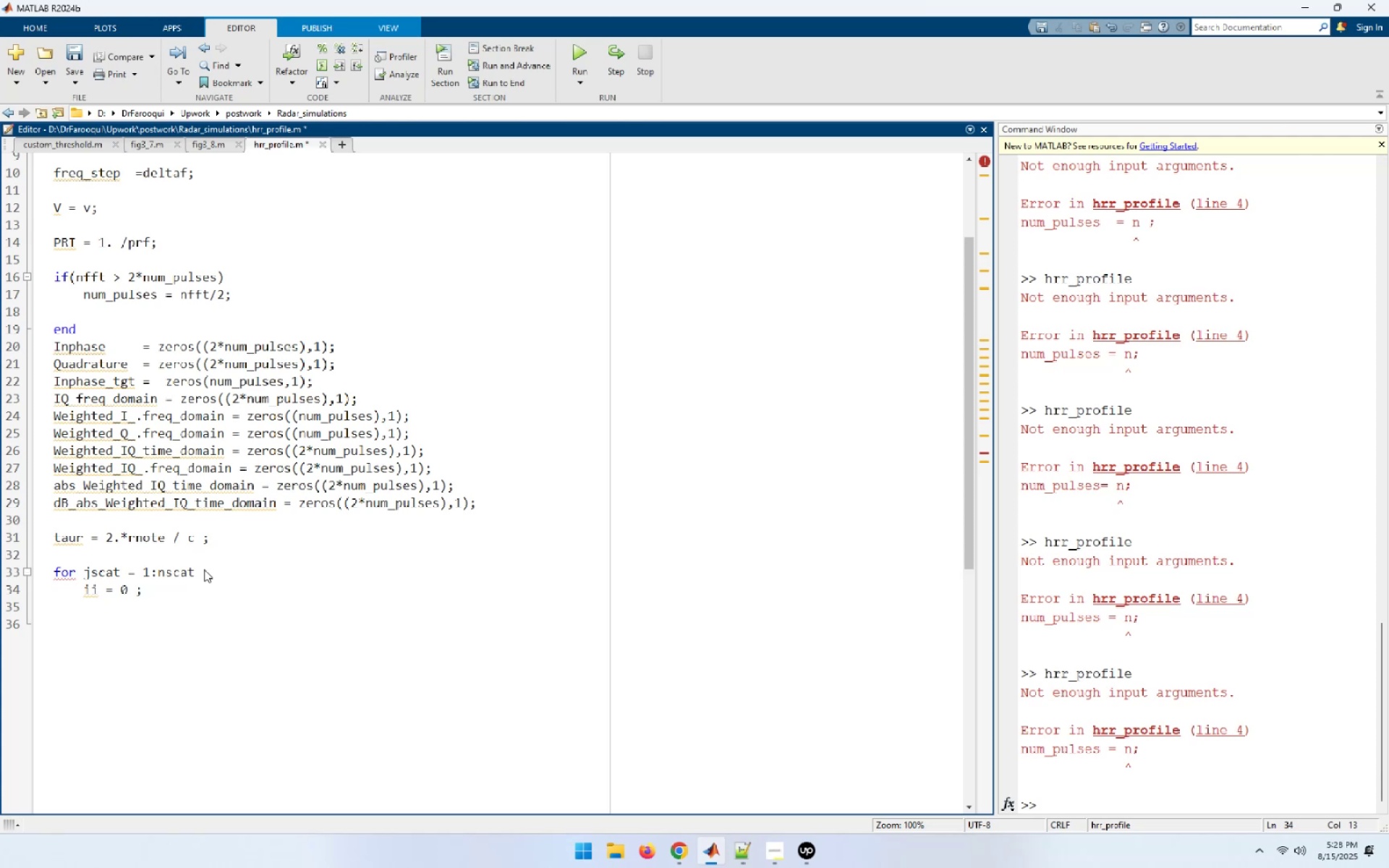 
wait(9.47)
 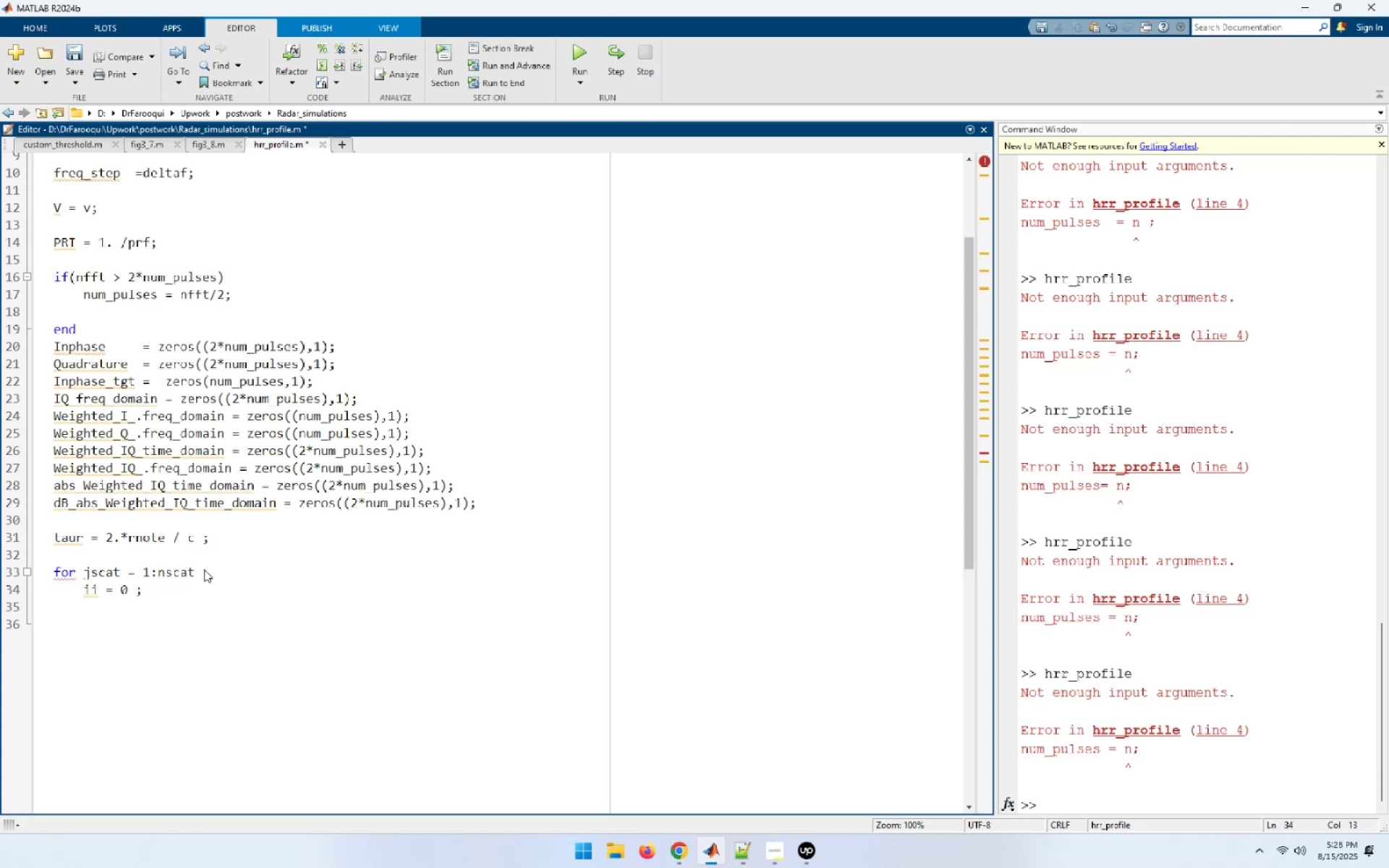 
key(Enter)
 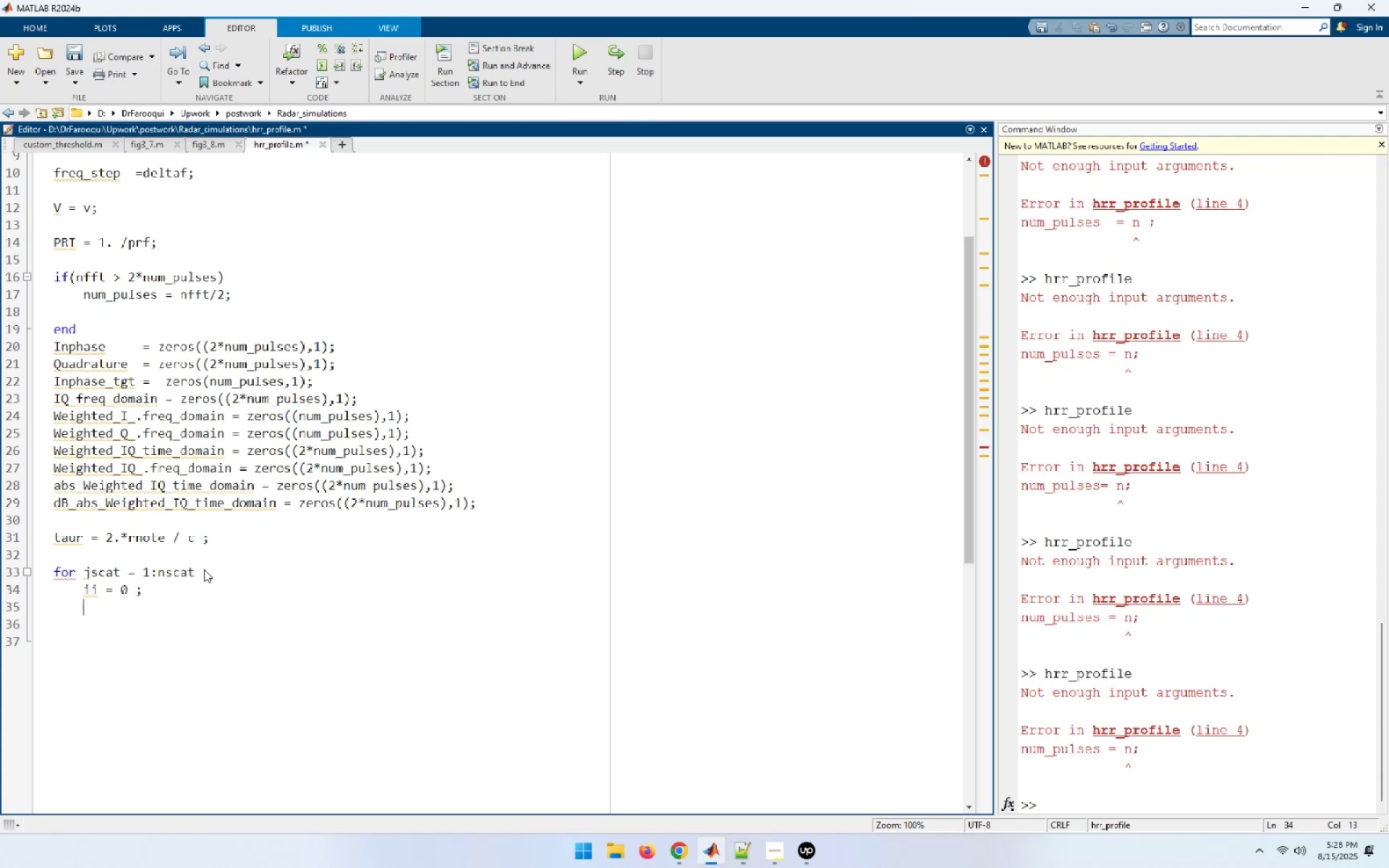 
wait(5.73)
 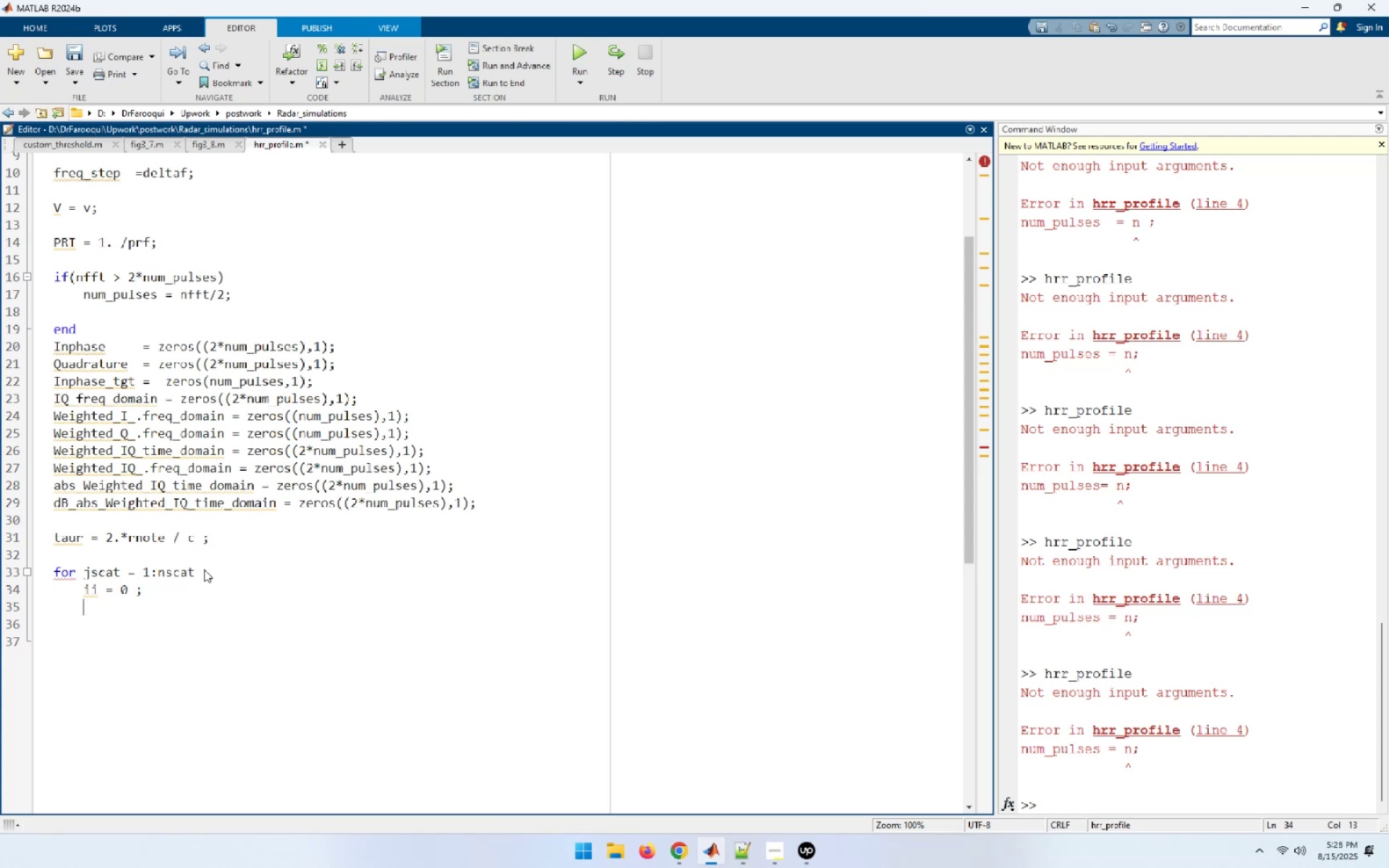 
key(Enter)
 